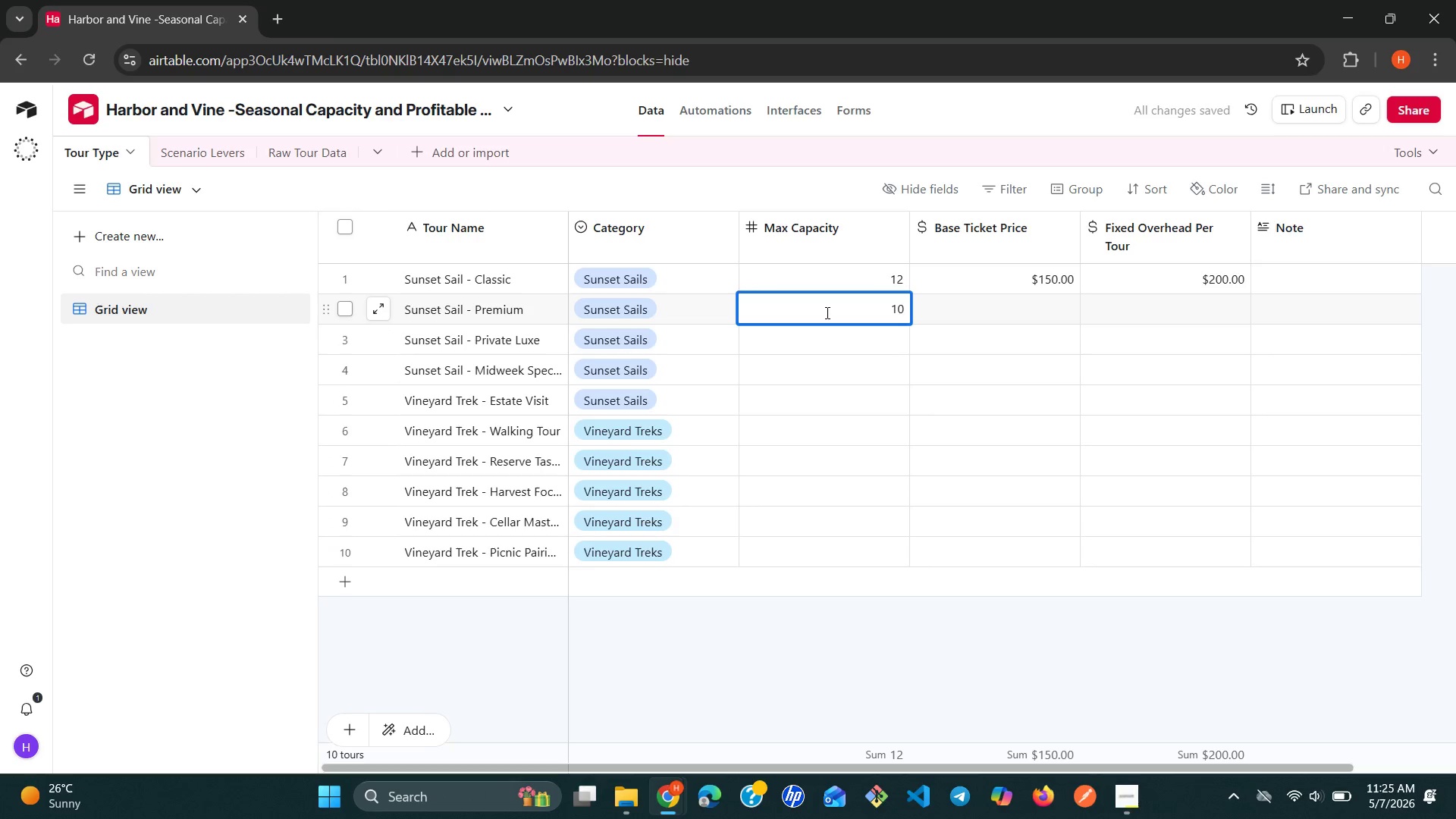 
key(Enter)
 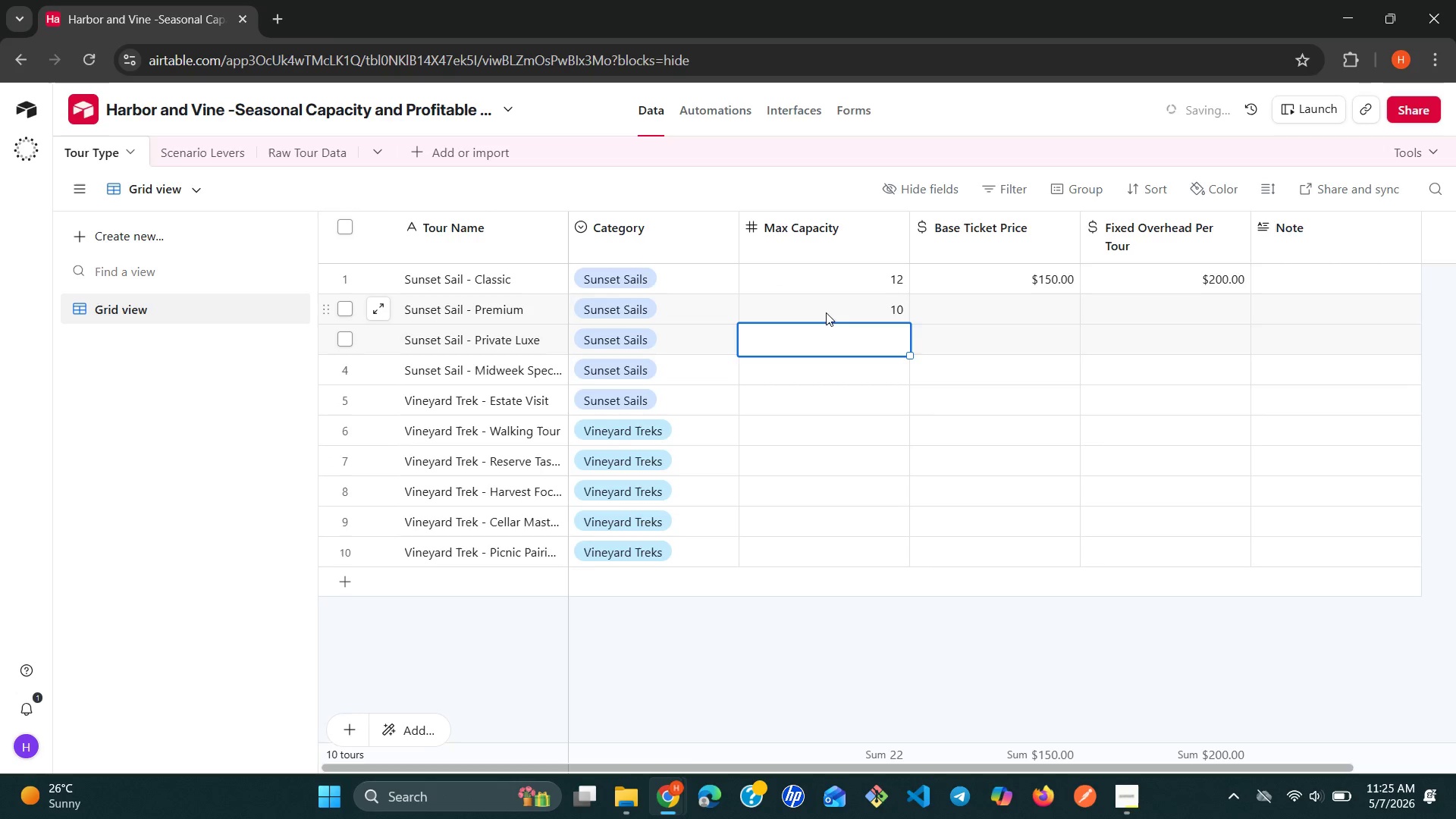 
type(10)
 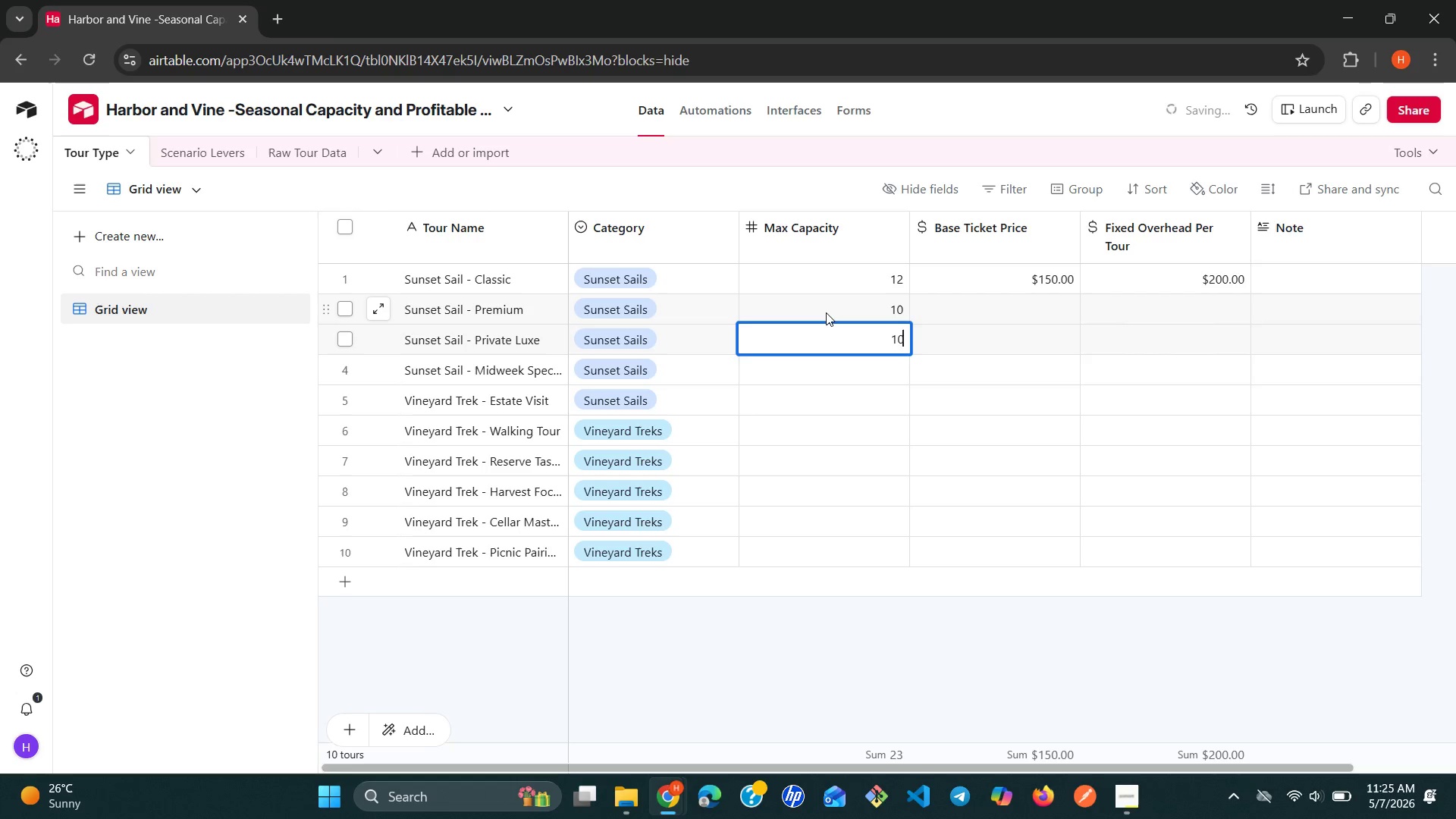 
key(Enter)
 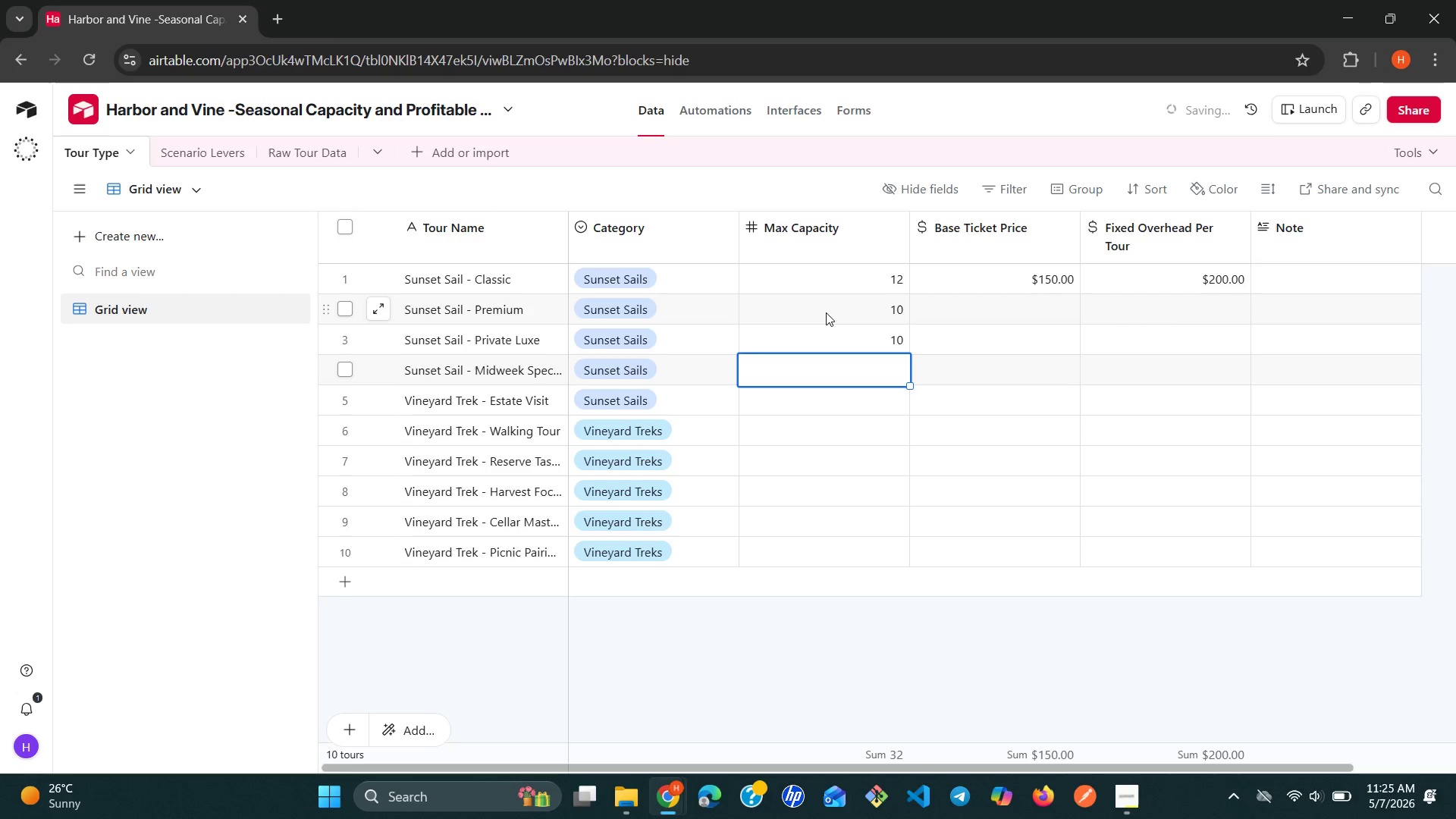 
type(12)
 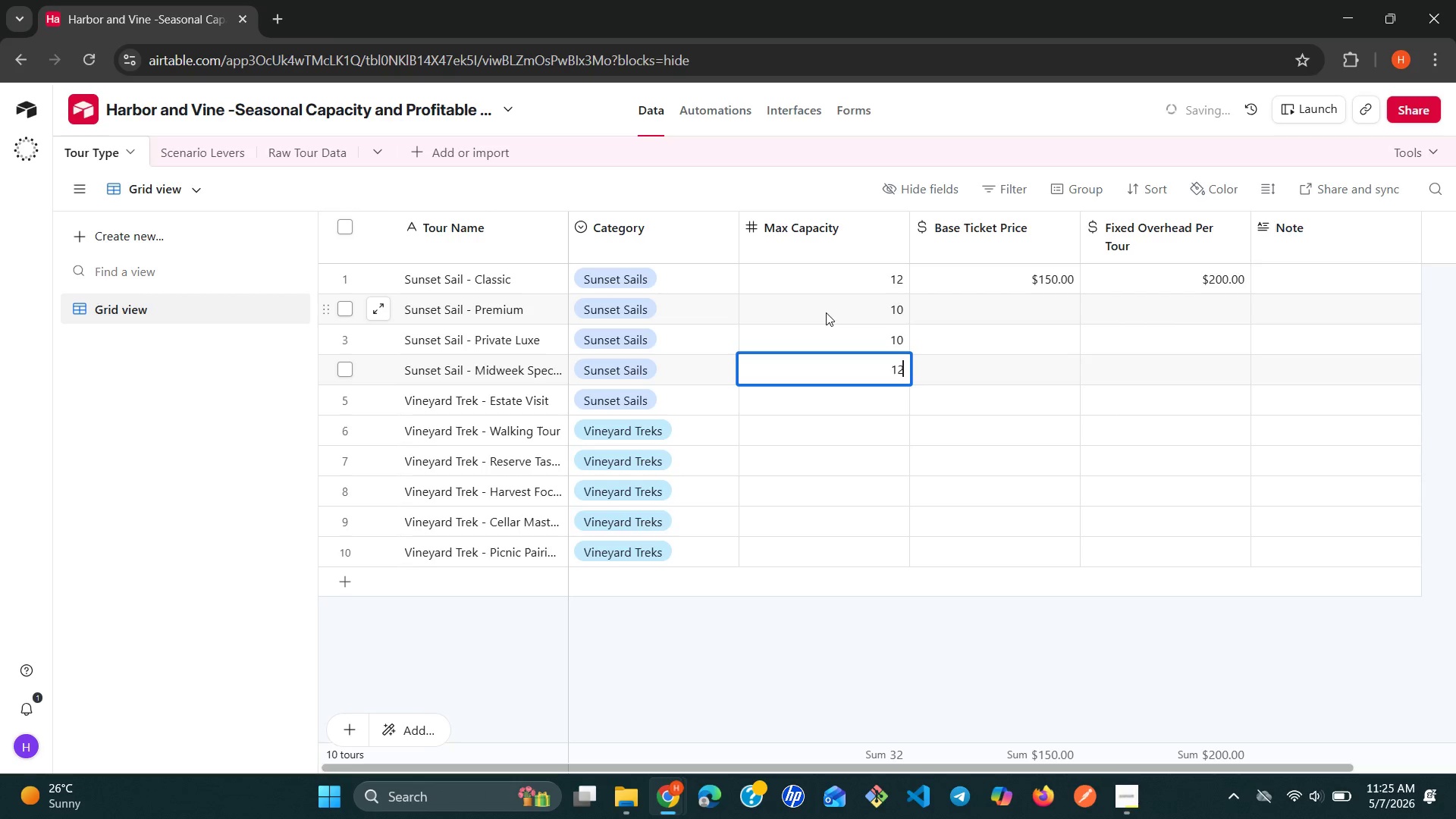 
key(Enter)
 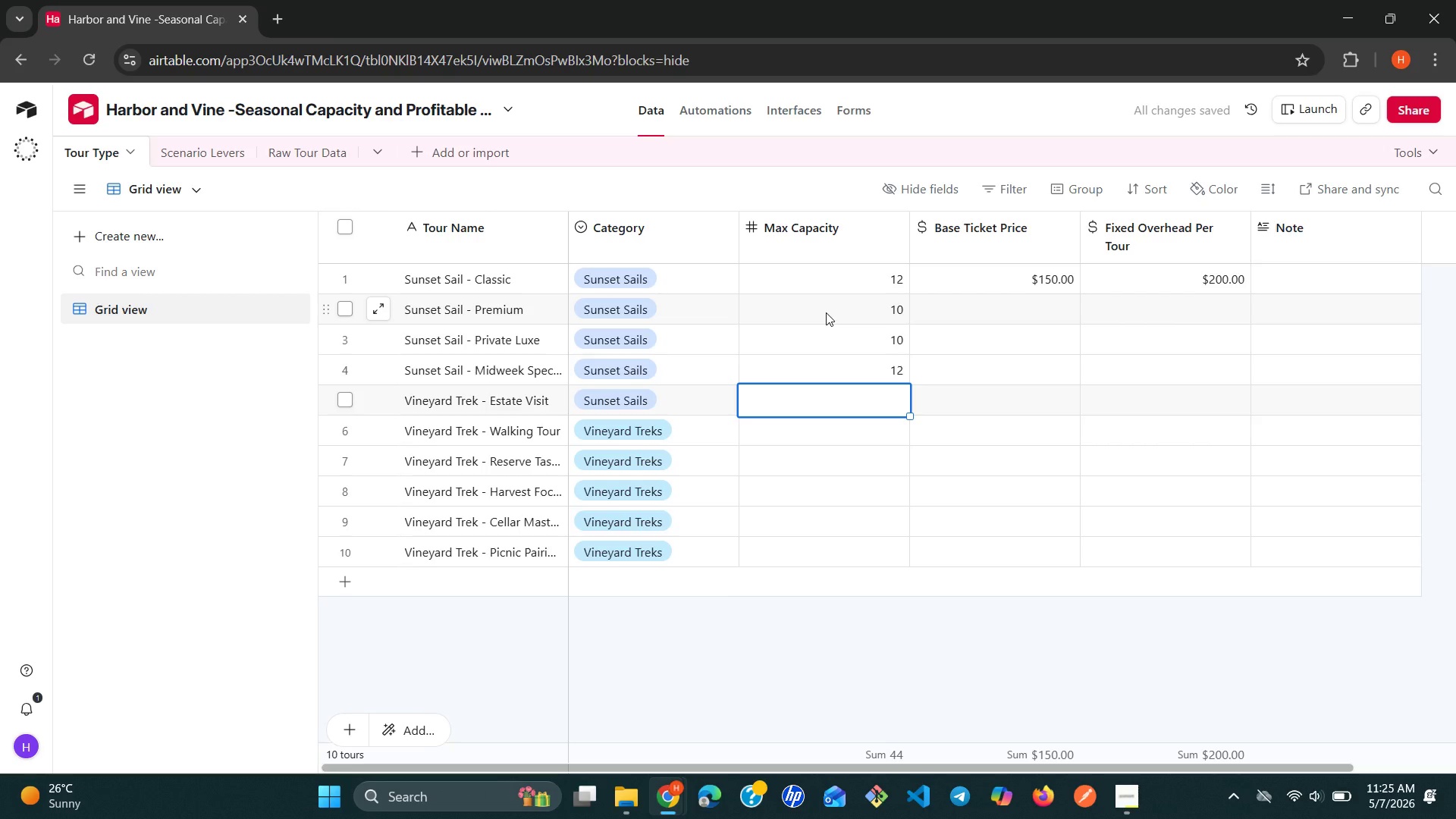 
type(15)
 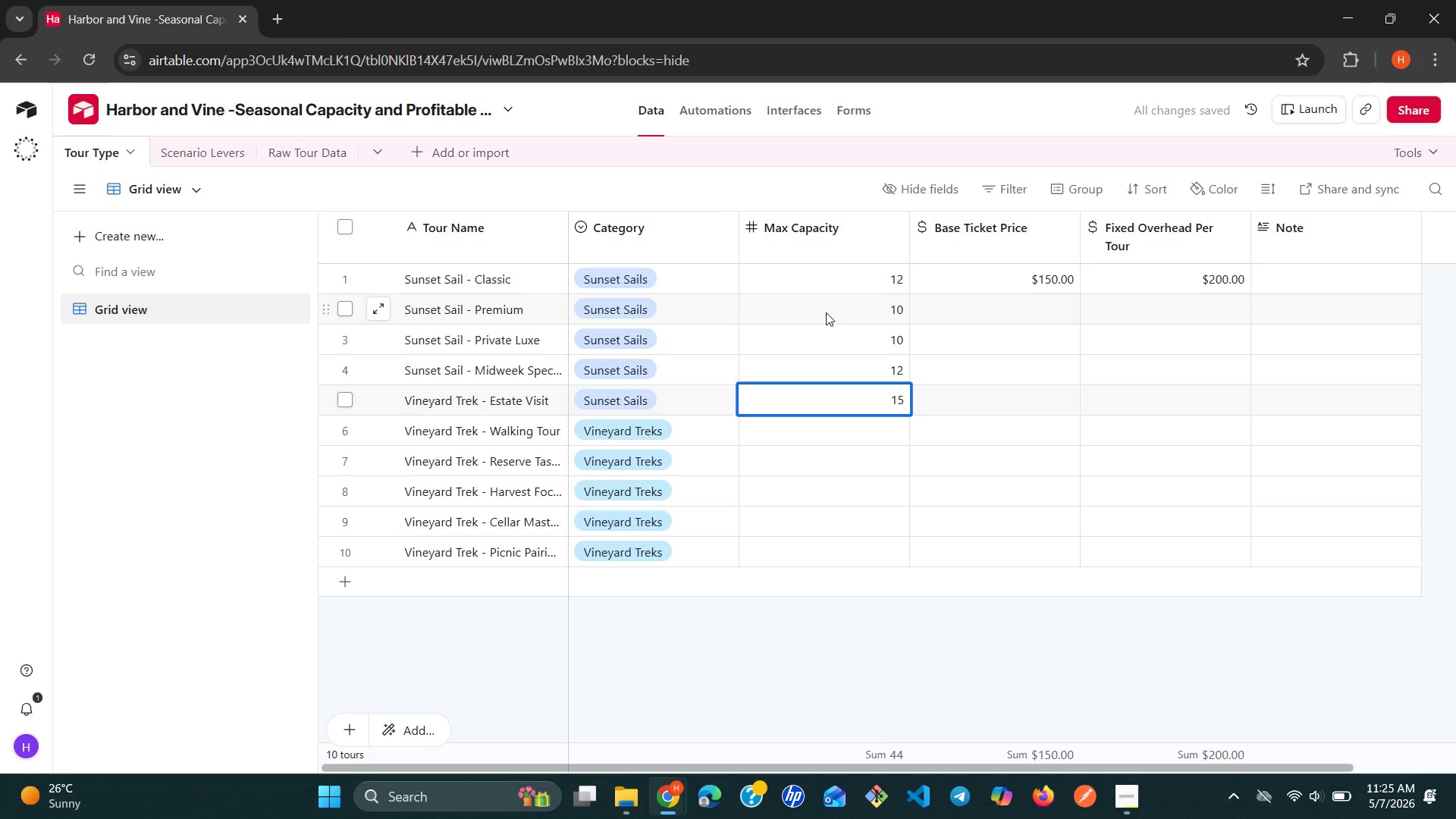 
key(Enter)
 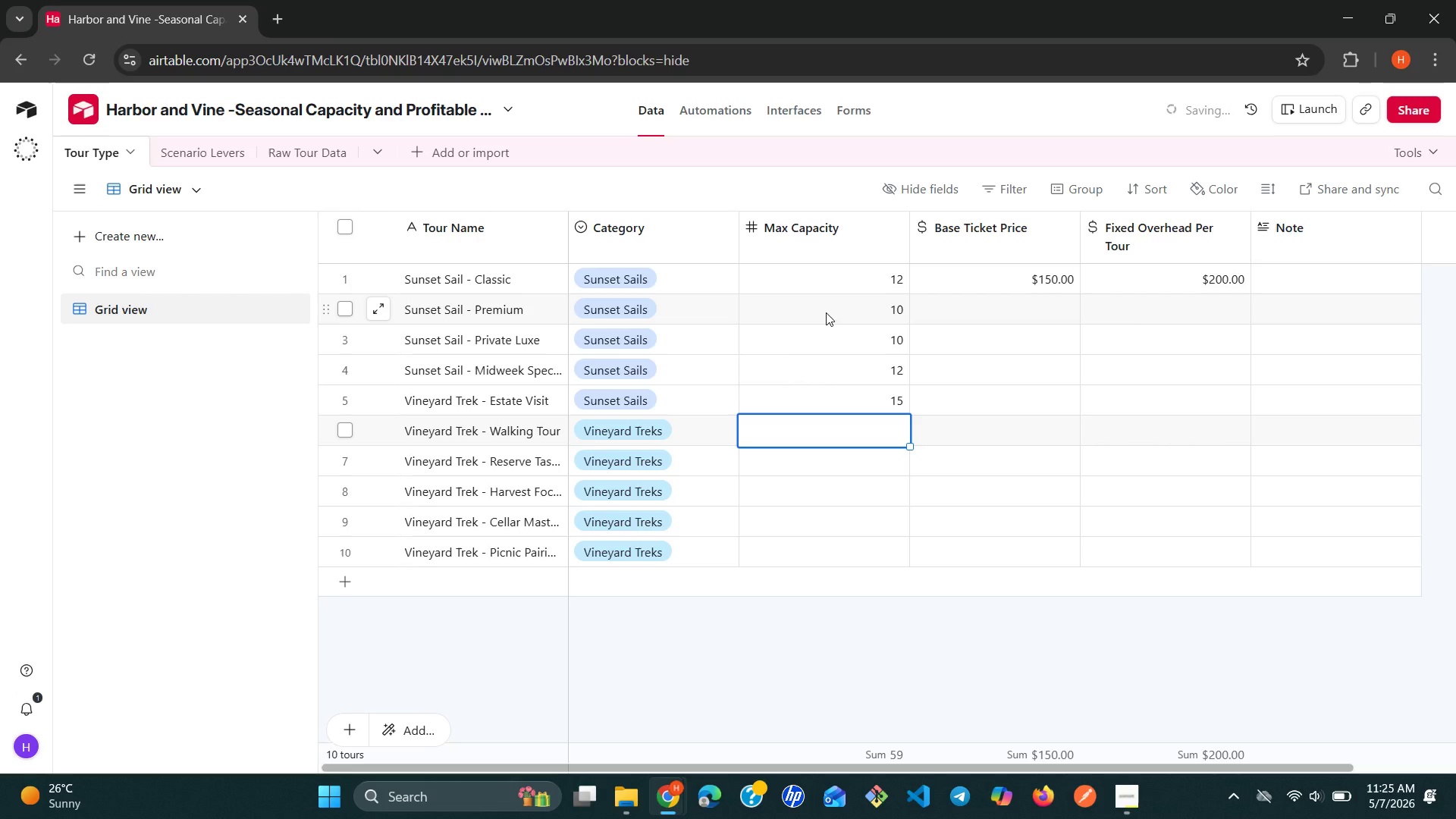 
type(20)
 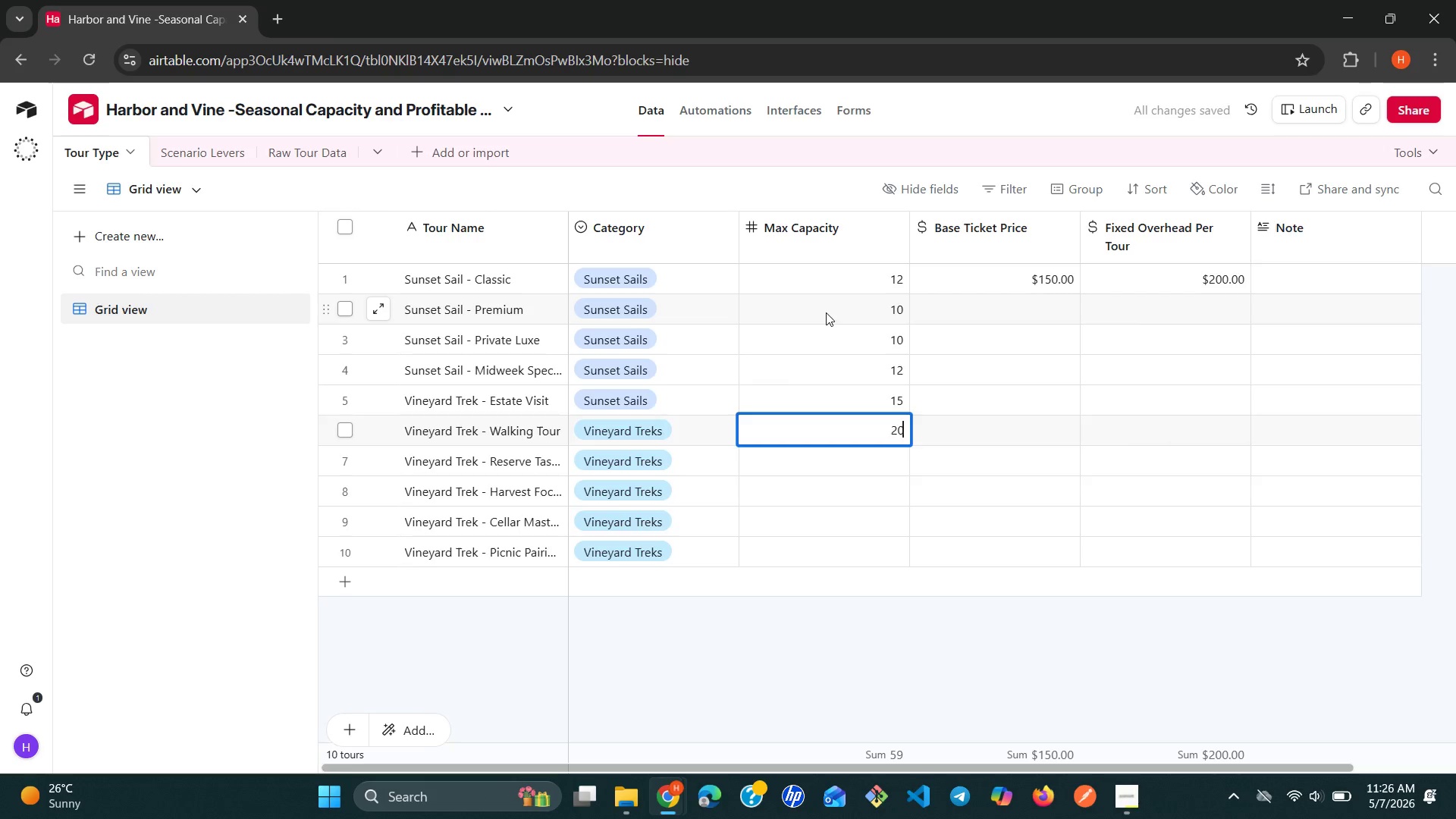 
key(Enter)
 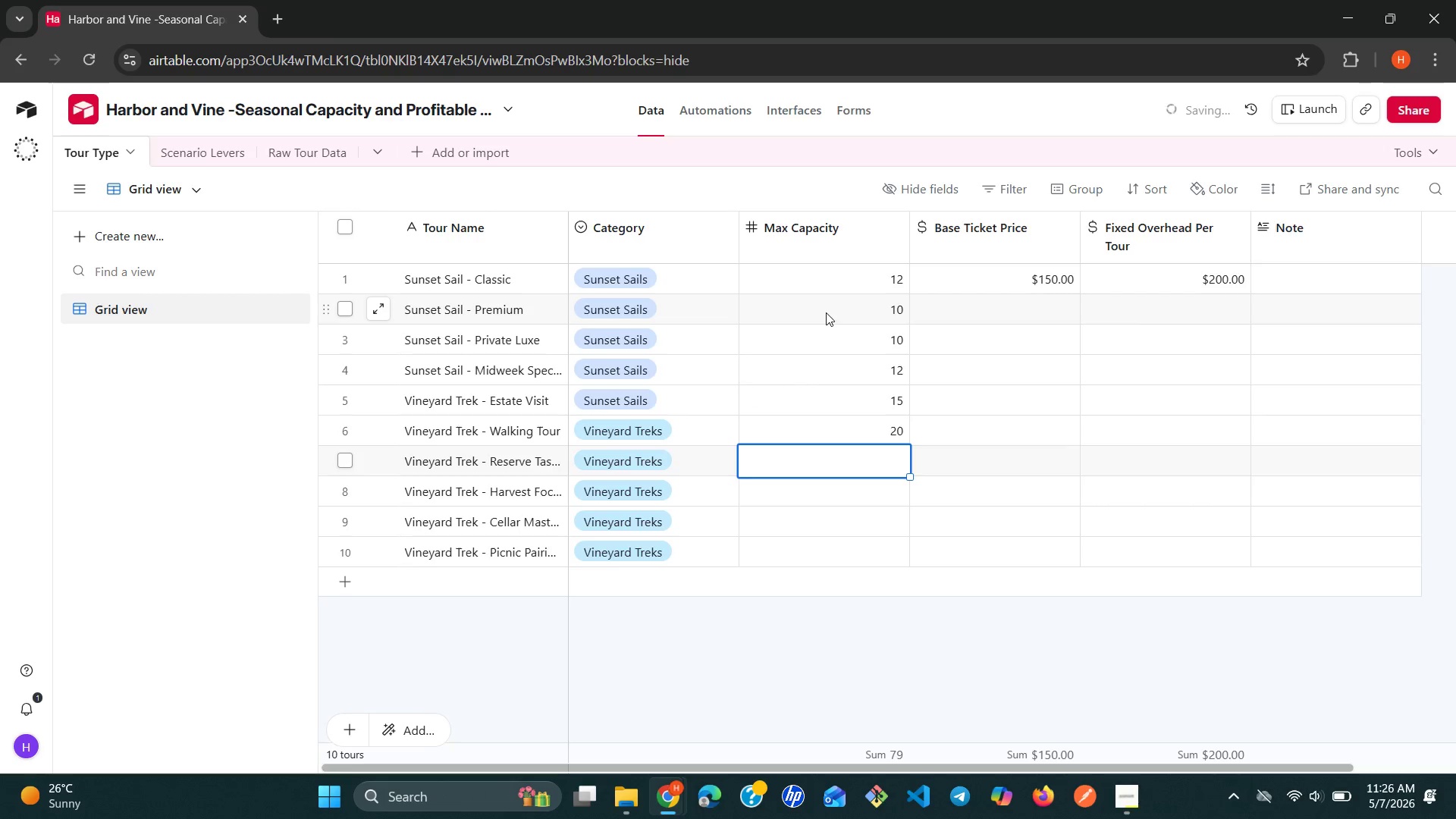 
type(12)
 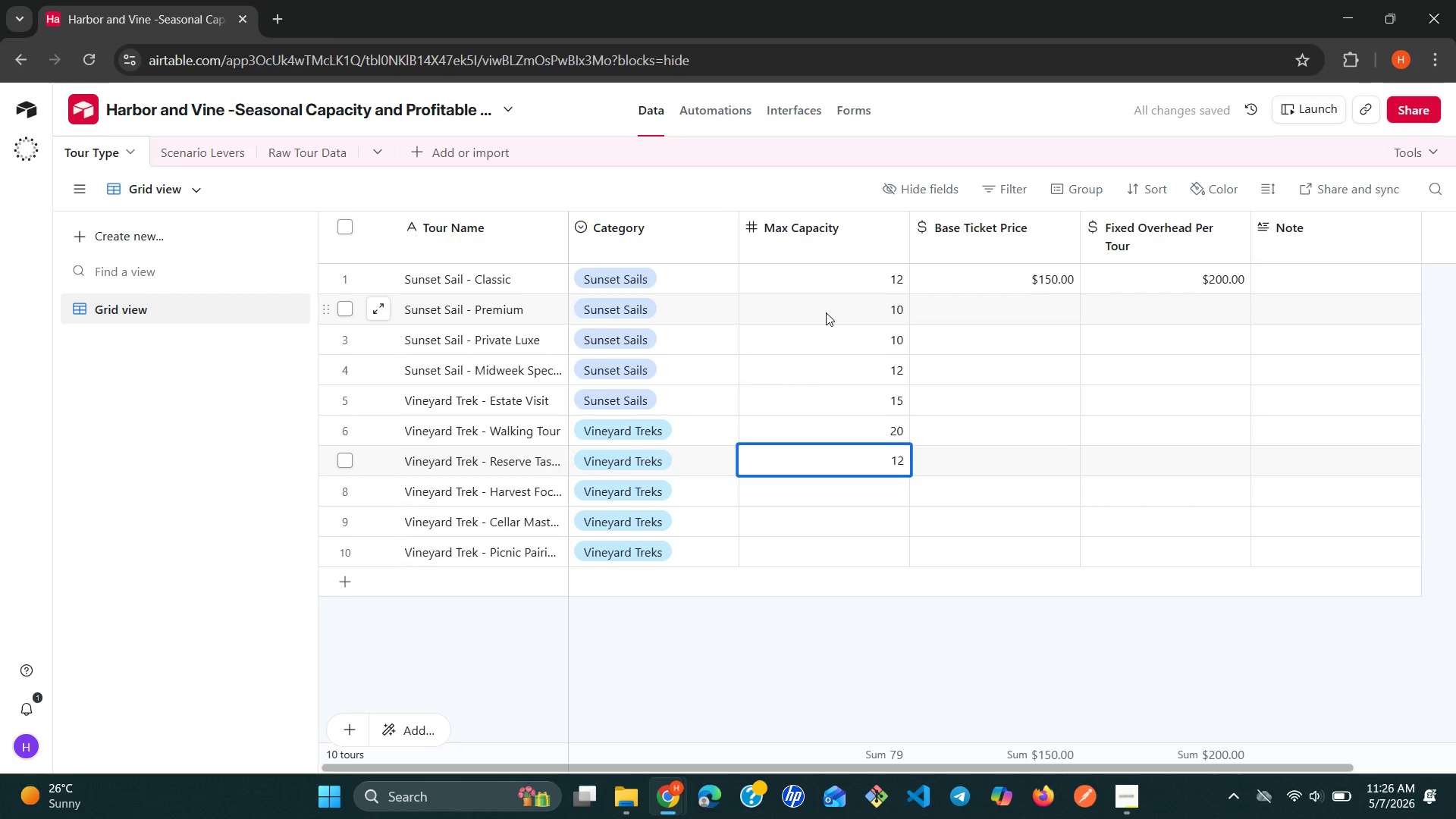 
key(Enter)
 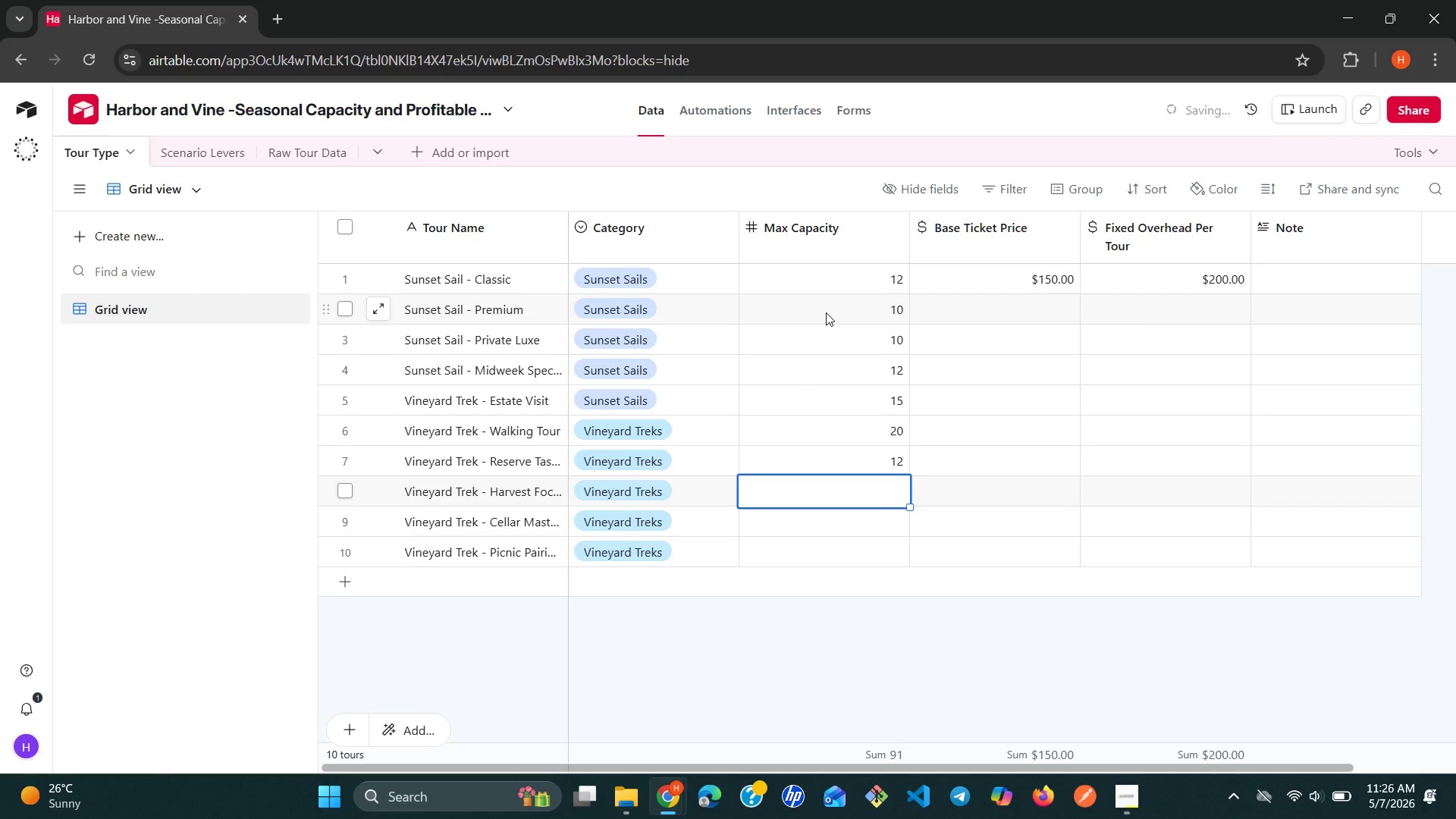 
type(15)
 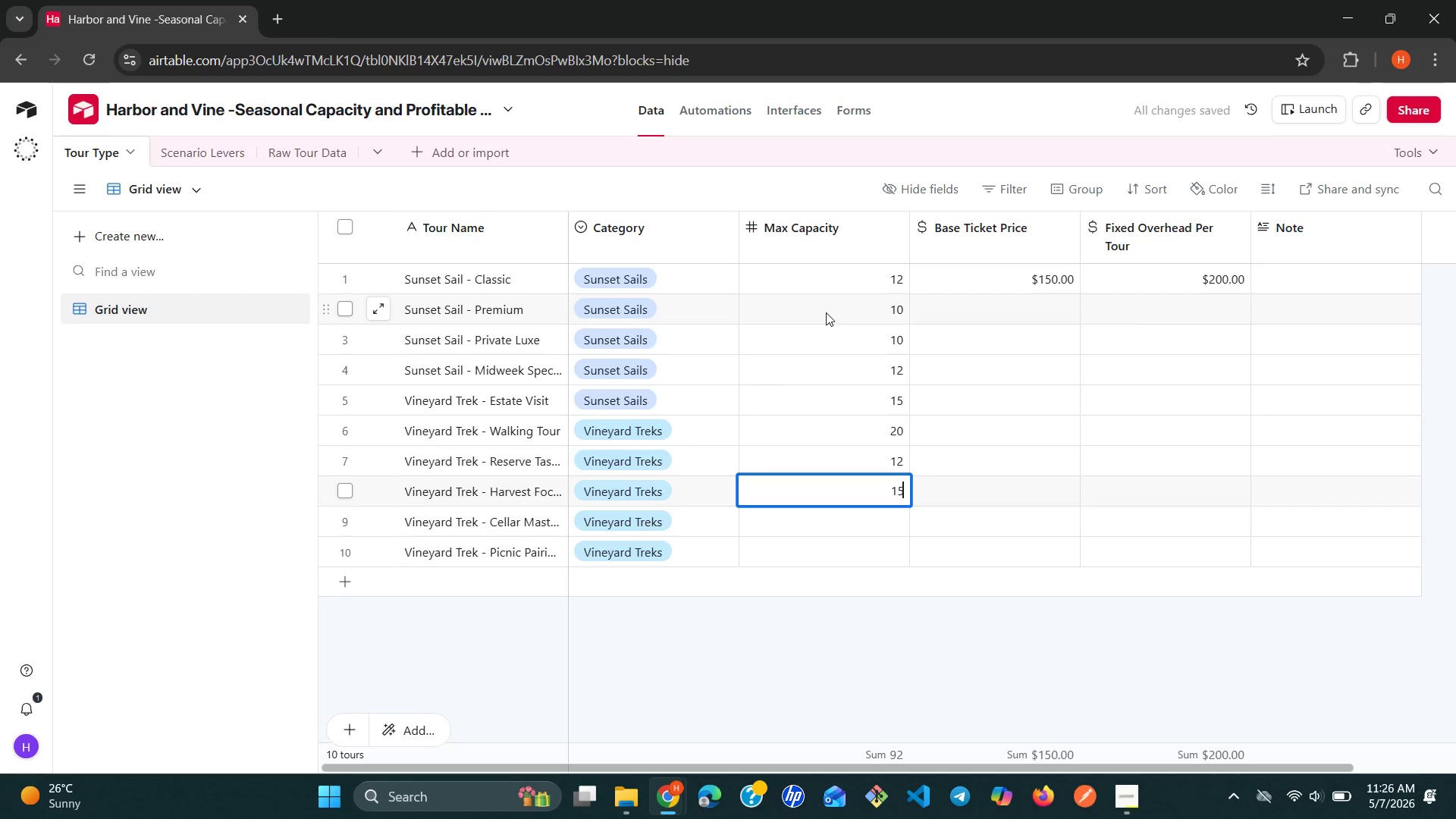 
key(Enter)
 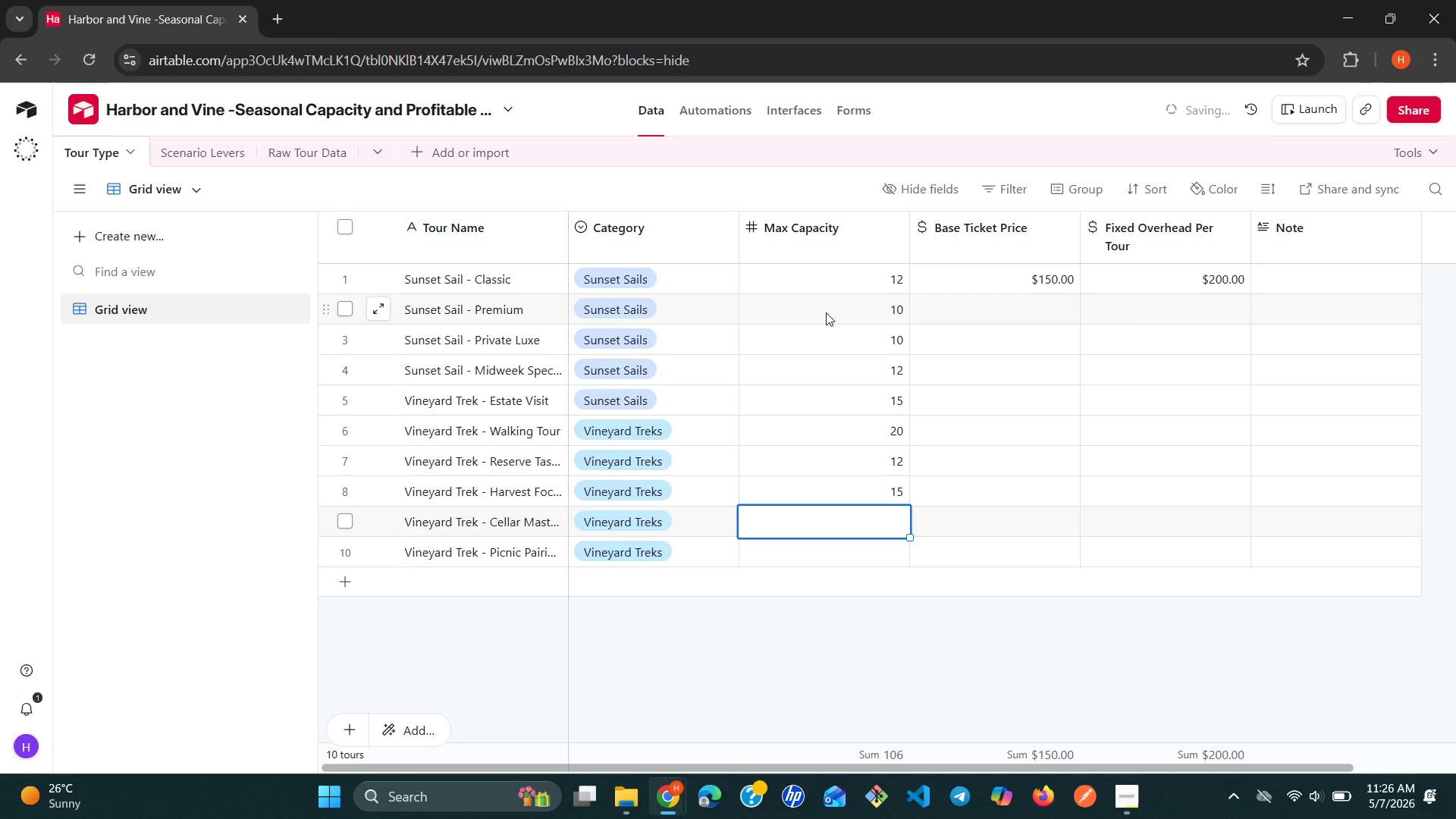 
type(12)
 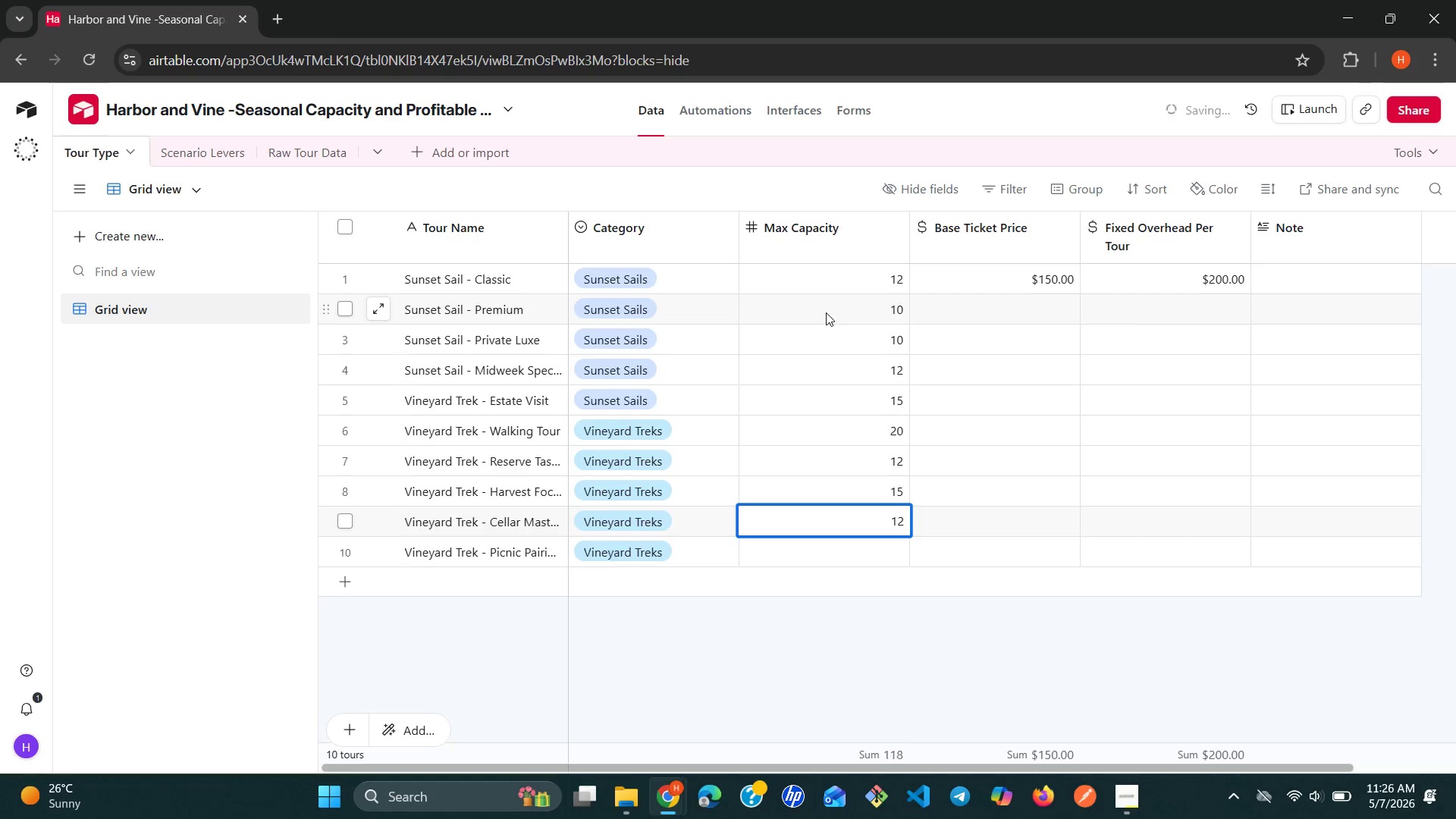 
key(Enter)
 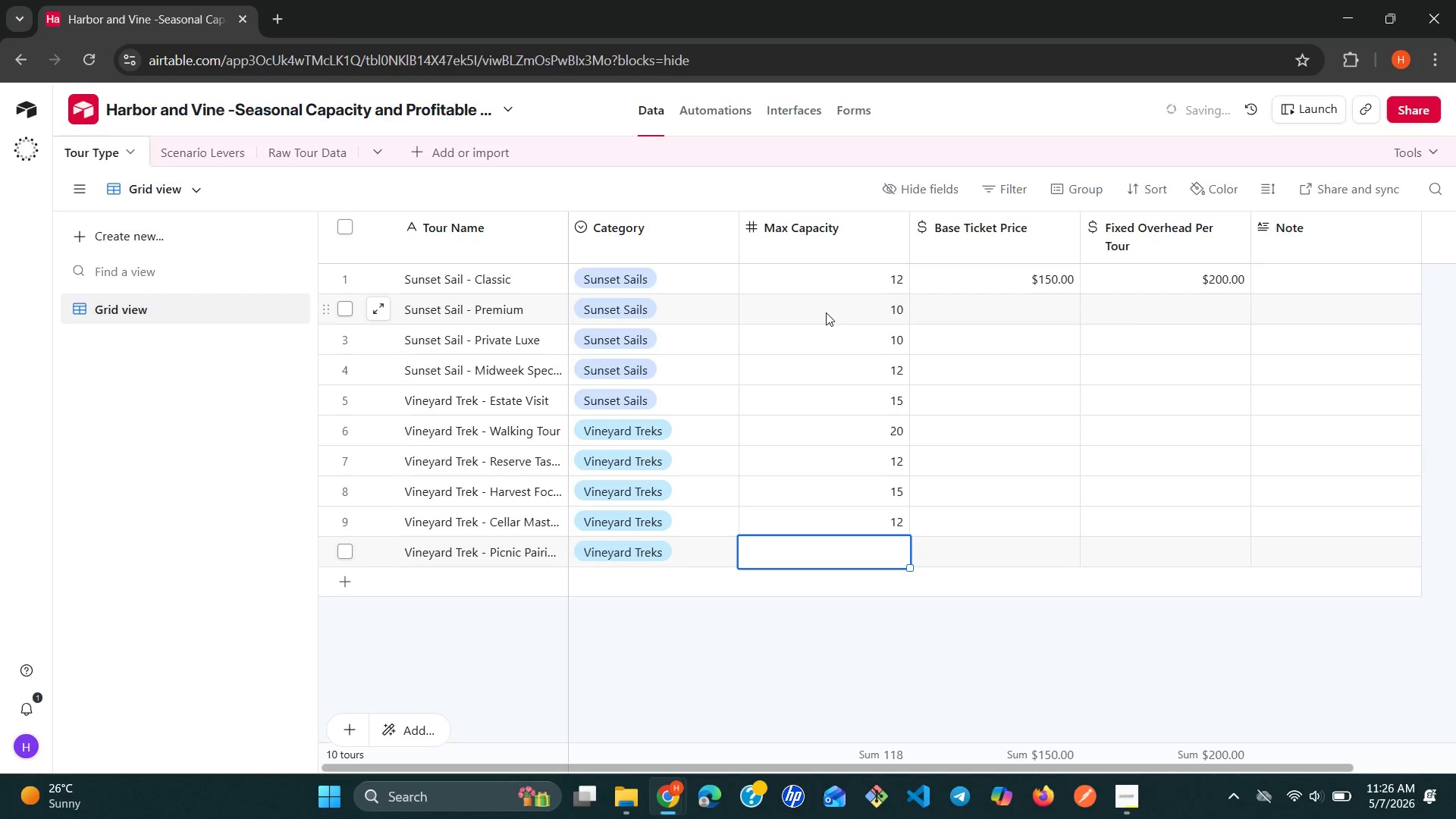 
type(15)
 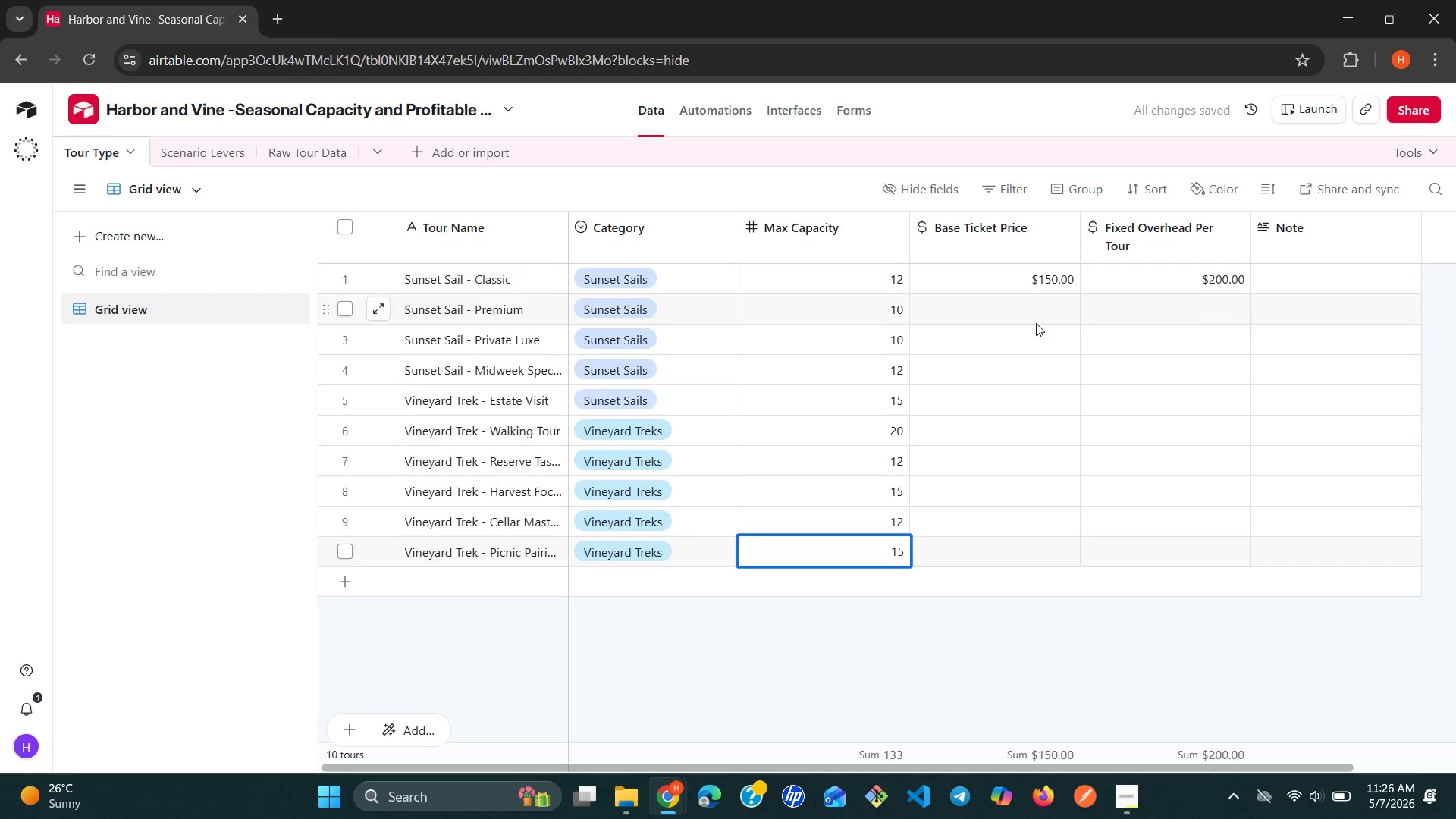 
left_click([1054, 316])
 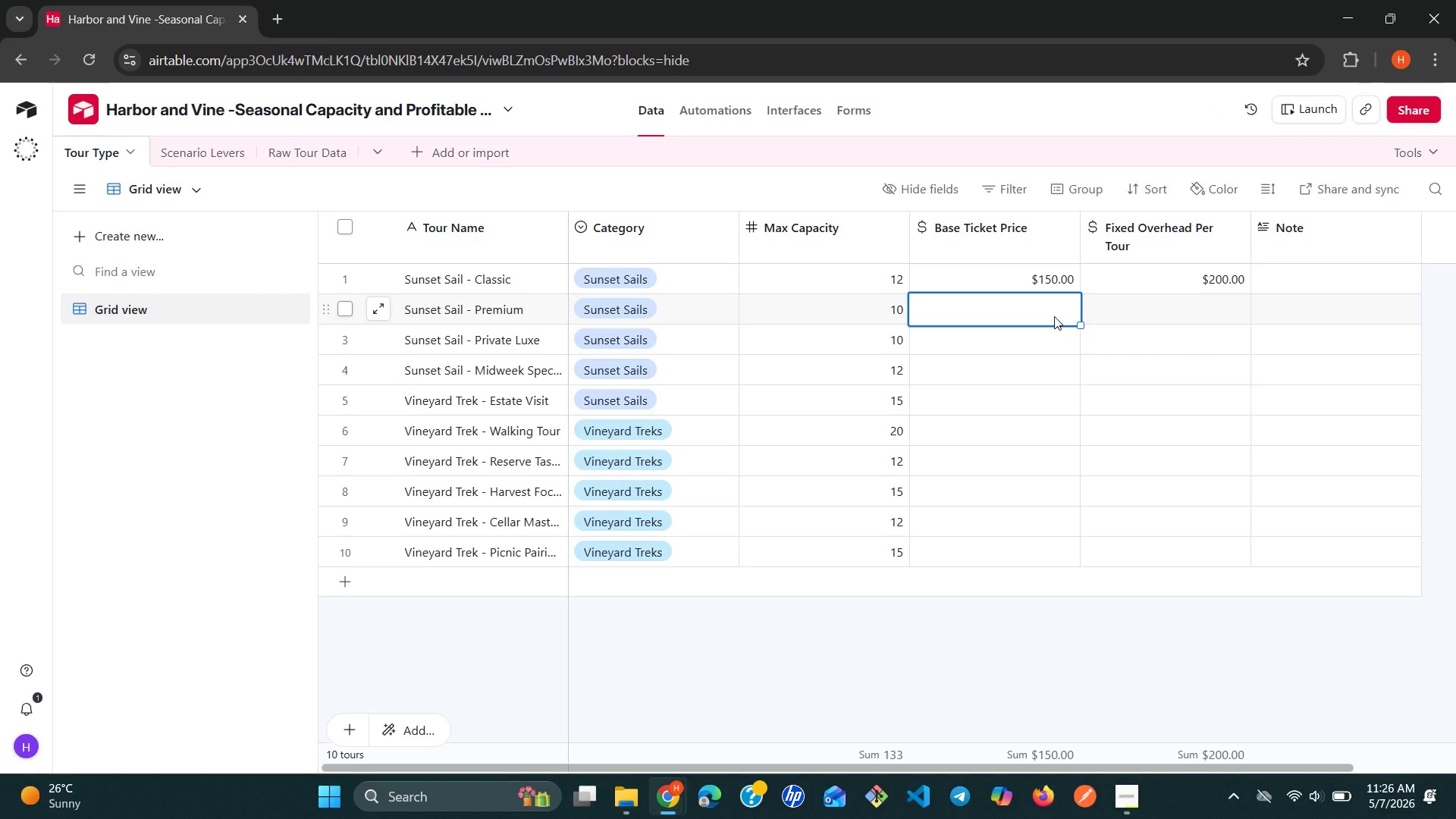 
wait(5.97)
 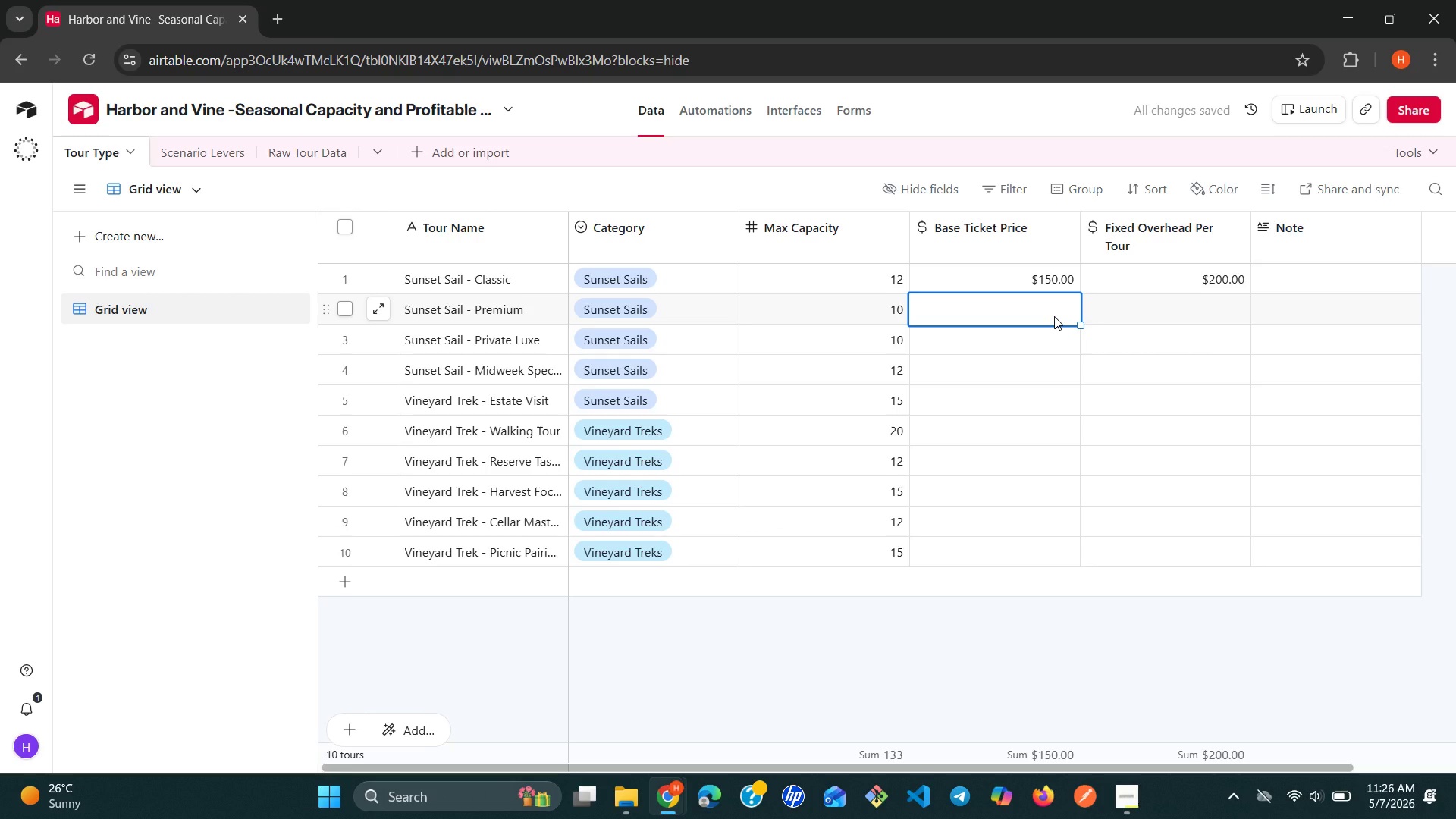 
type(195)
 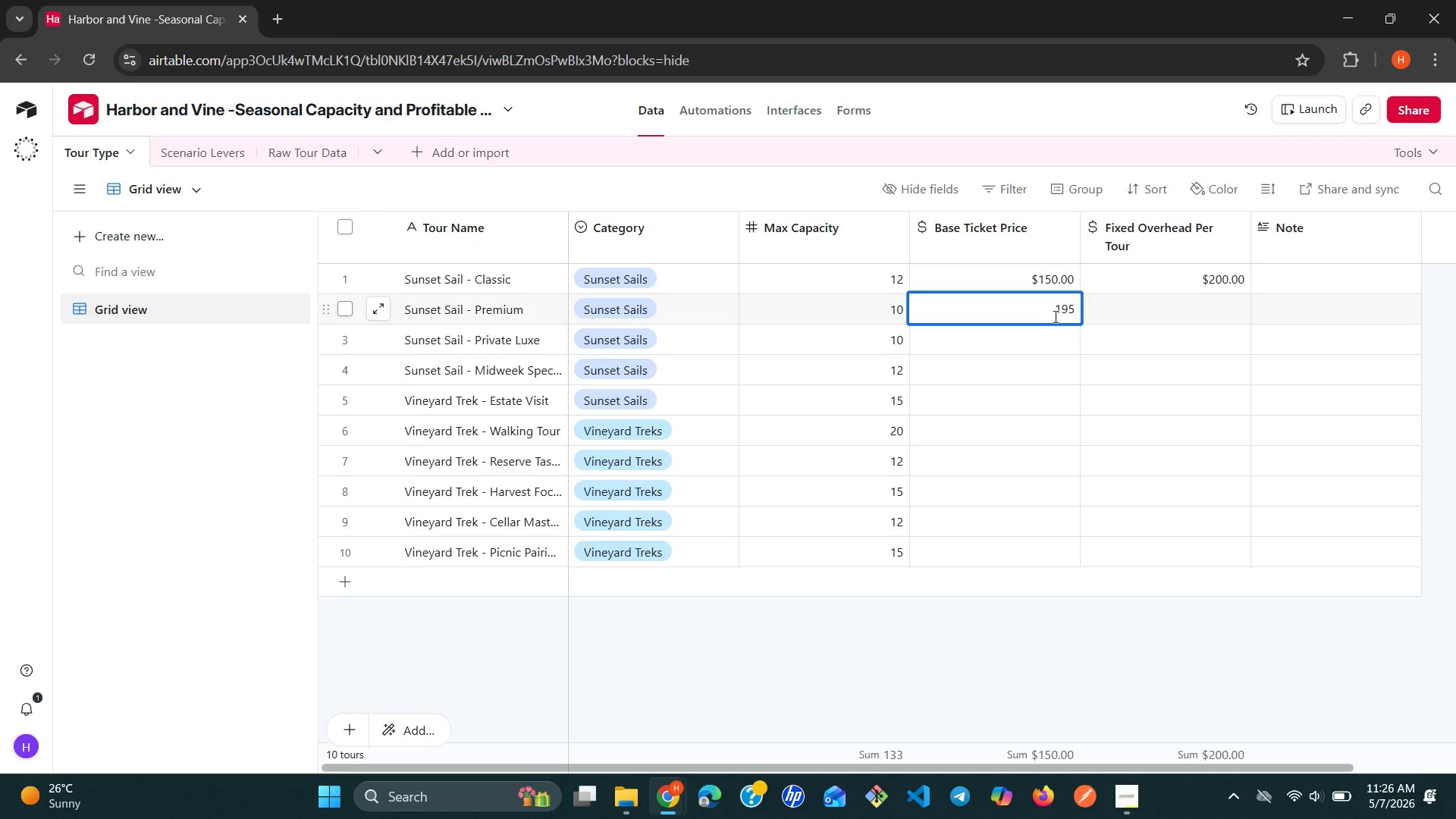 
key(Enter)
 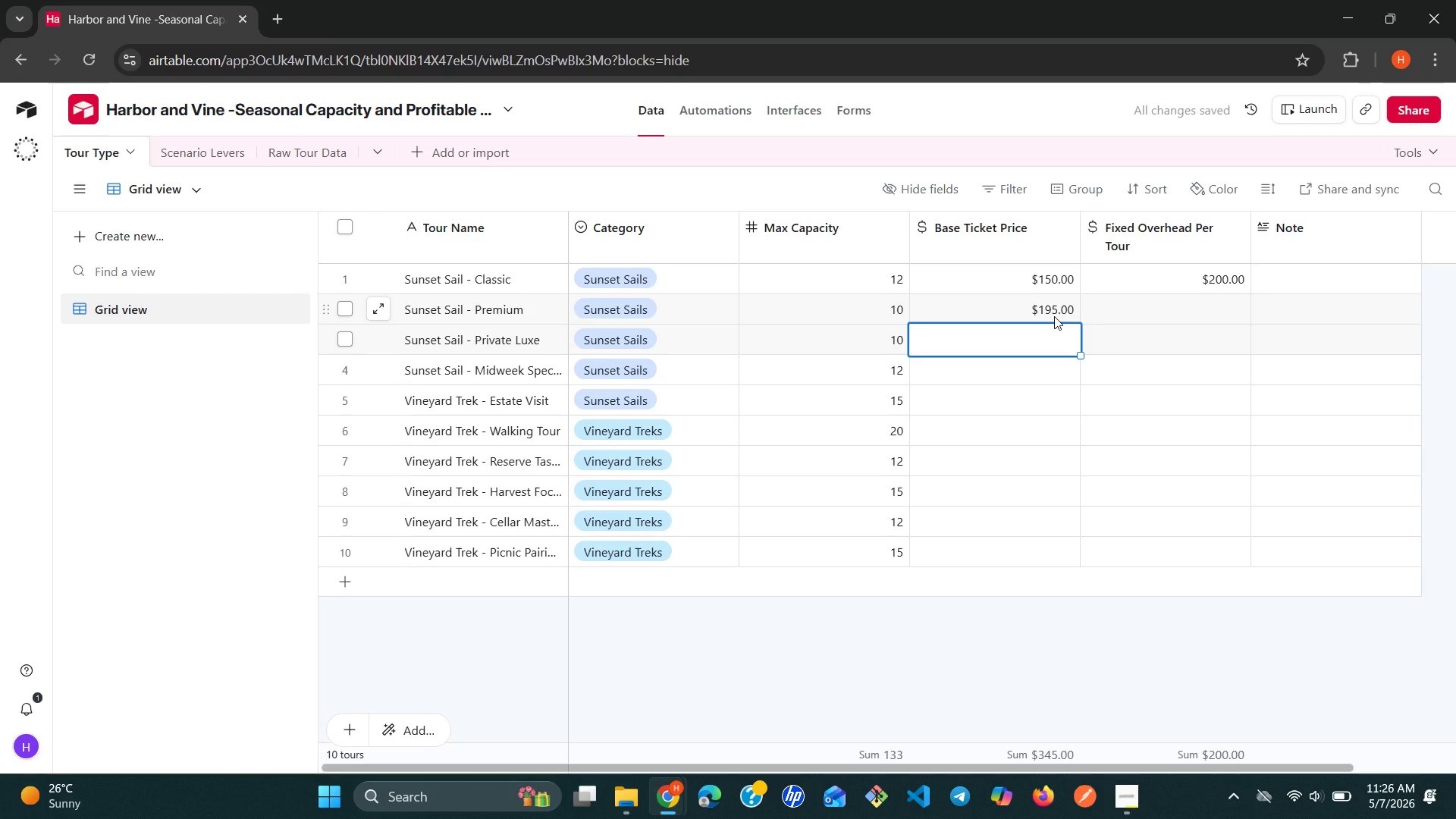 
type(450)
 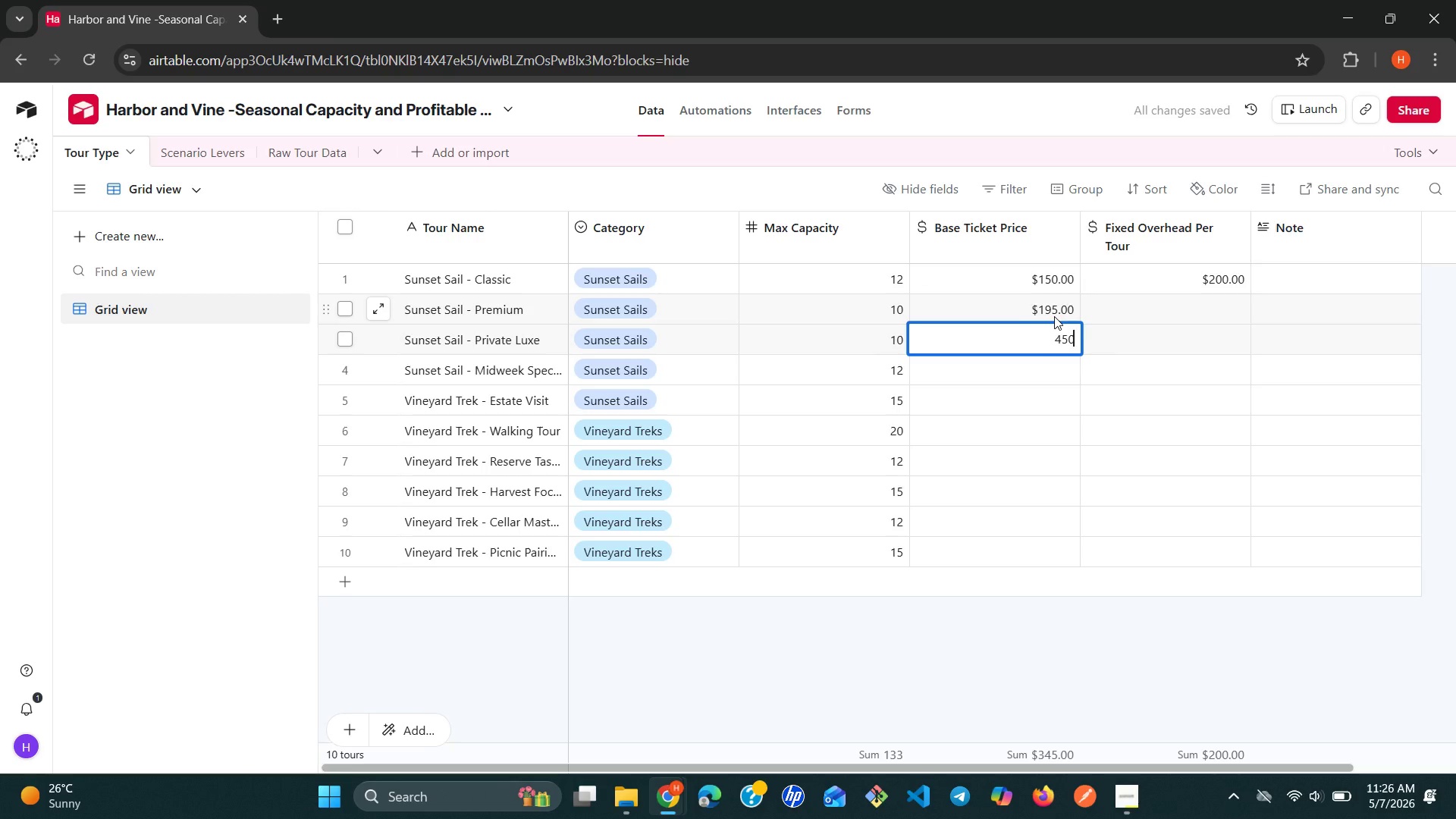 
key(Enter)
 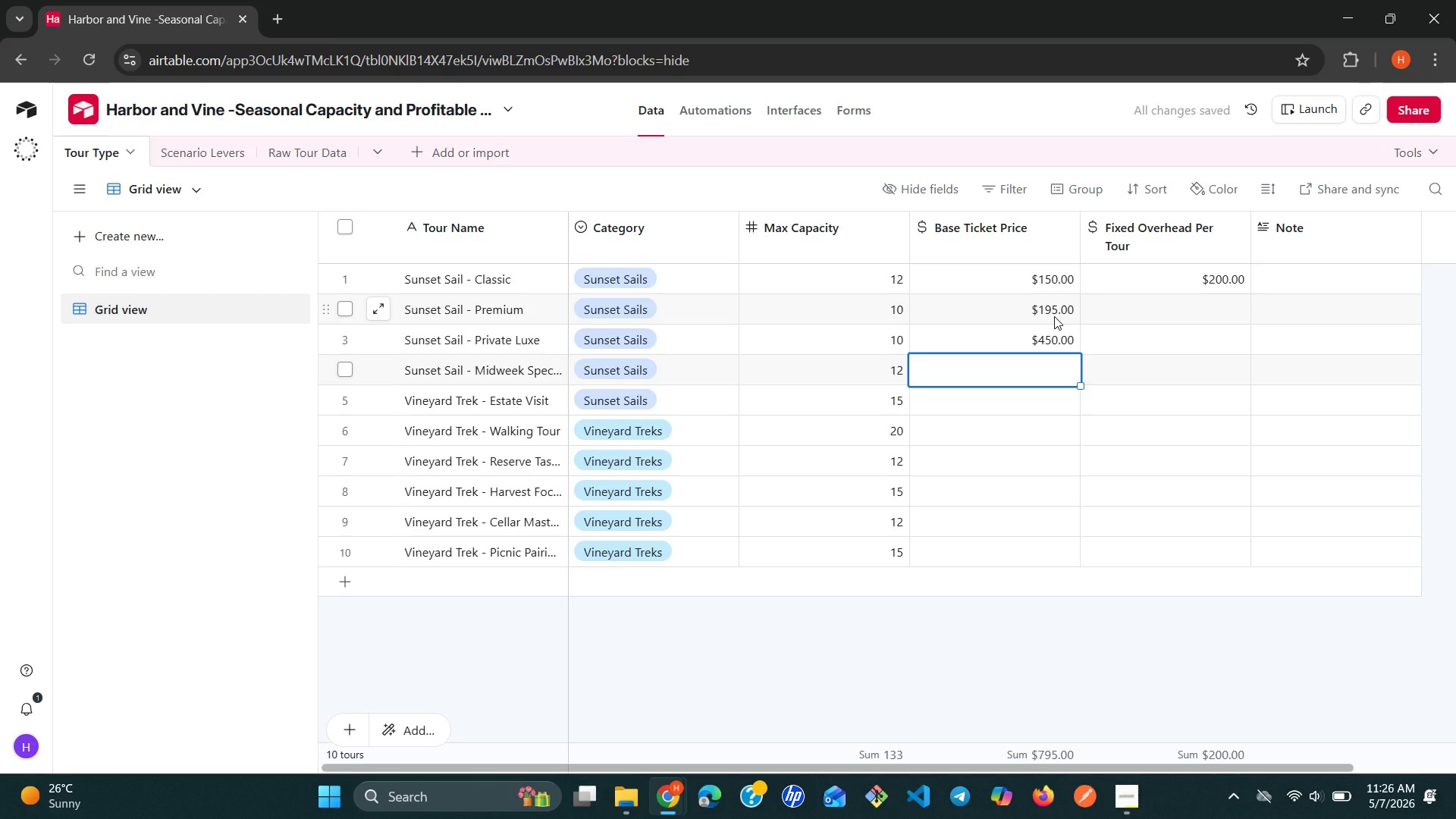 
type(110)
 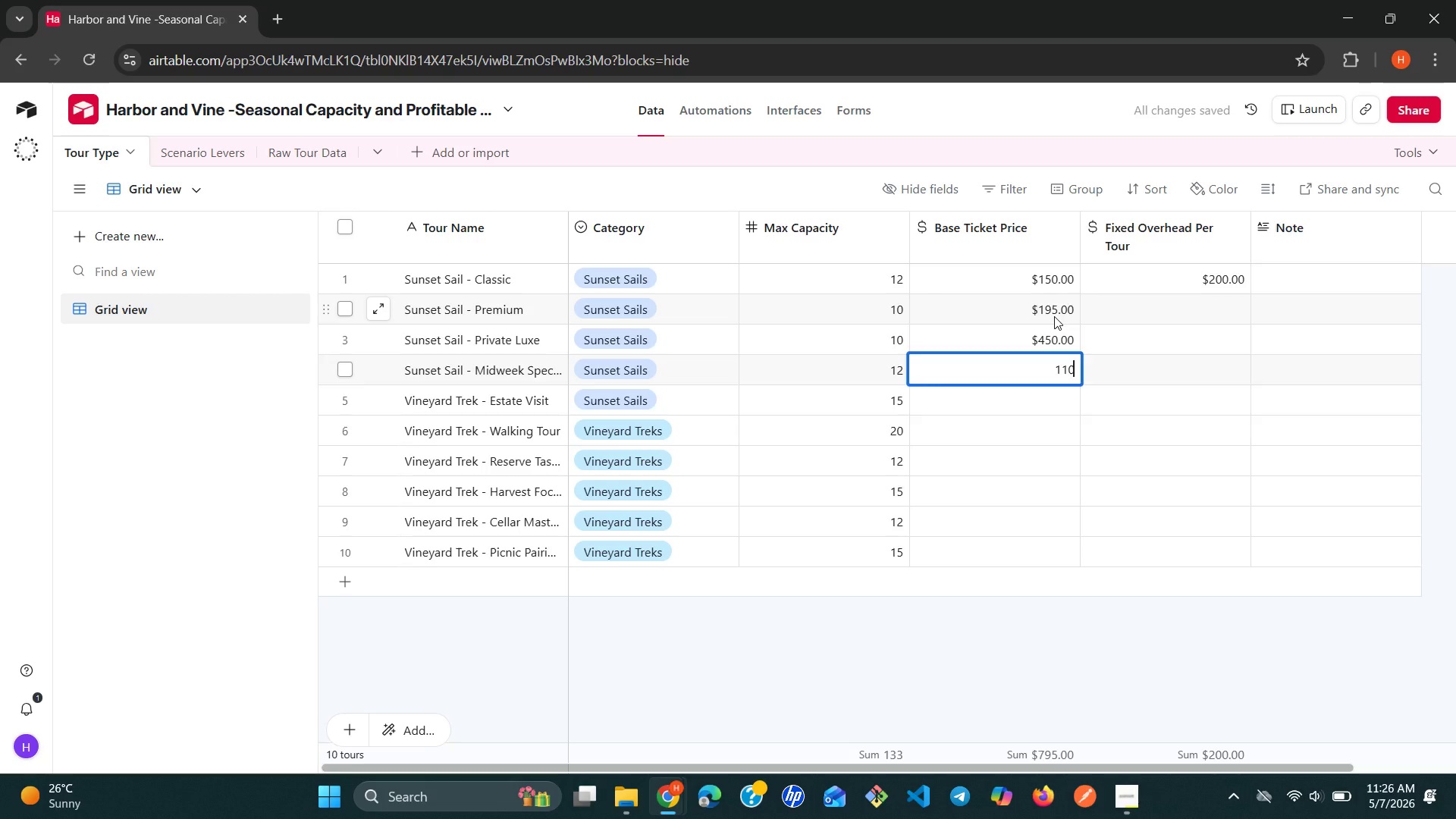 
key(Enter)
 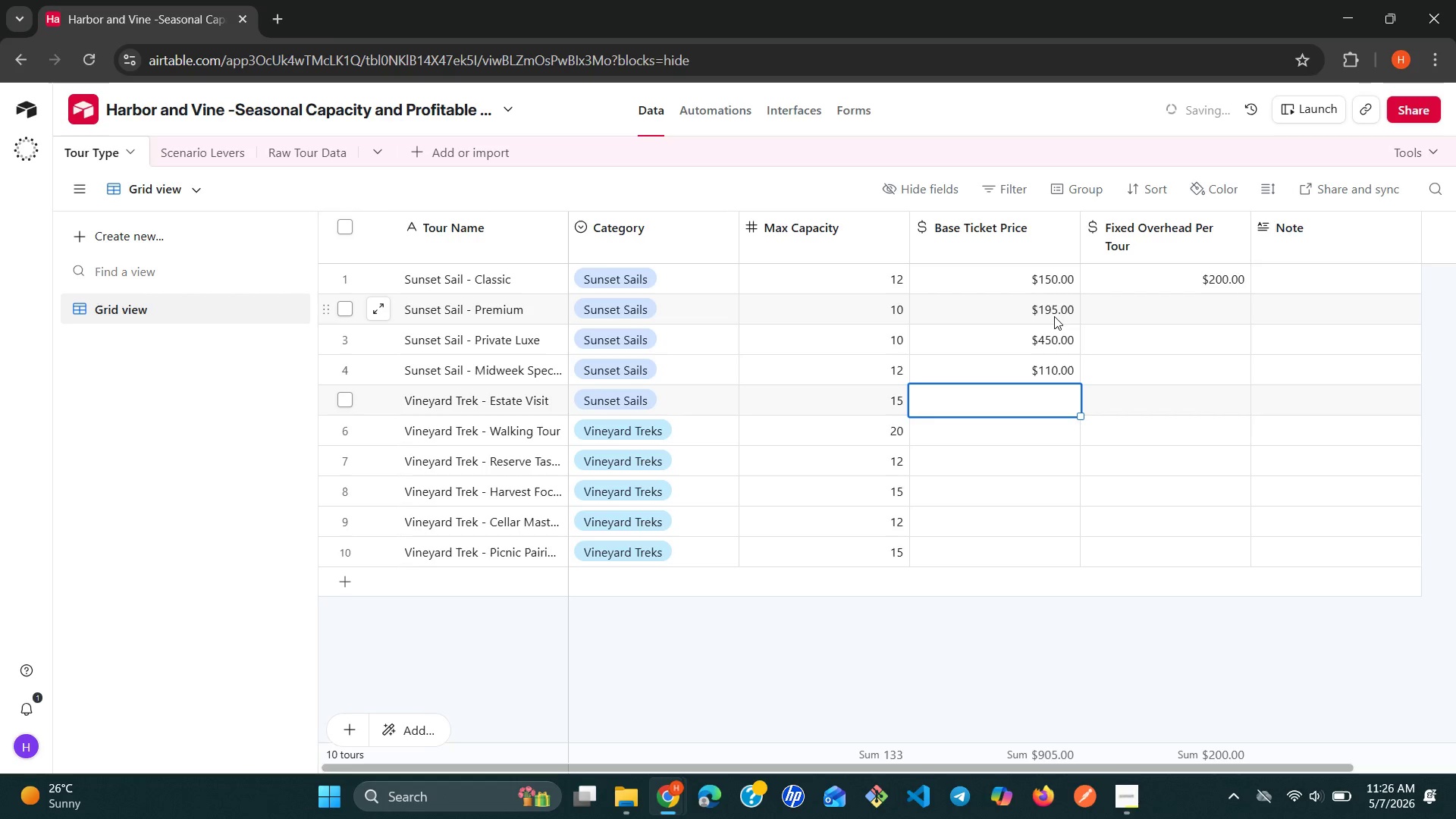 
type(95)
 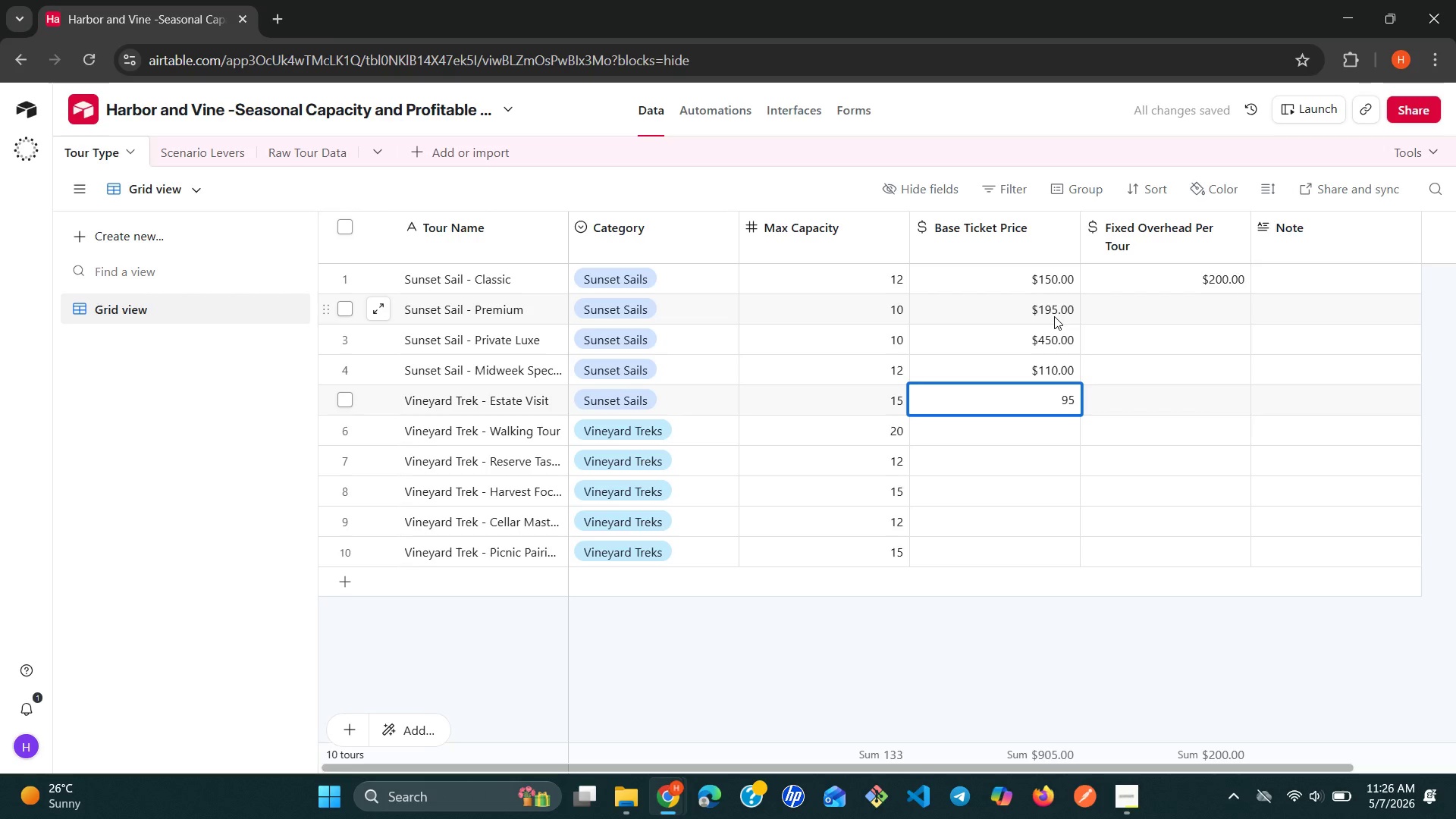 
key(Enter)
 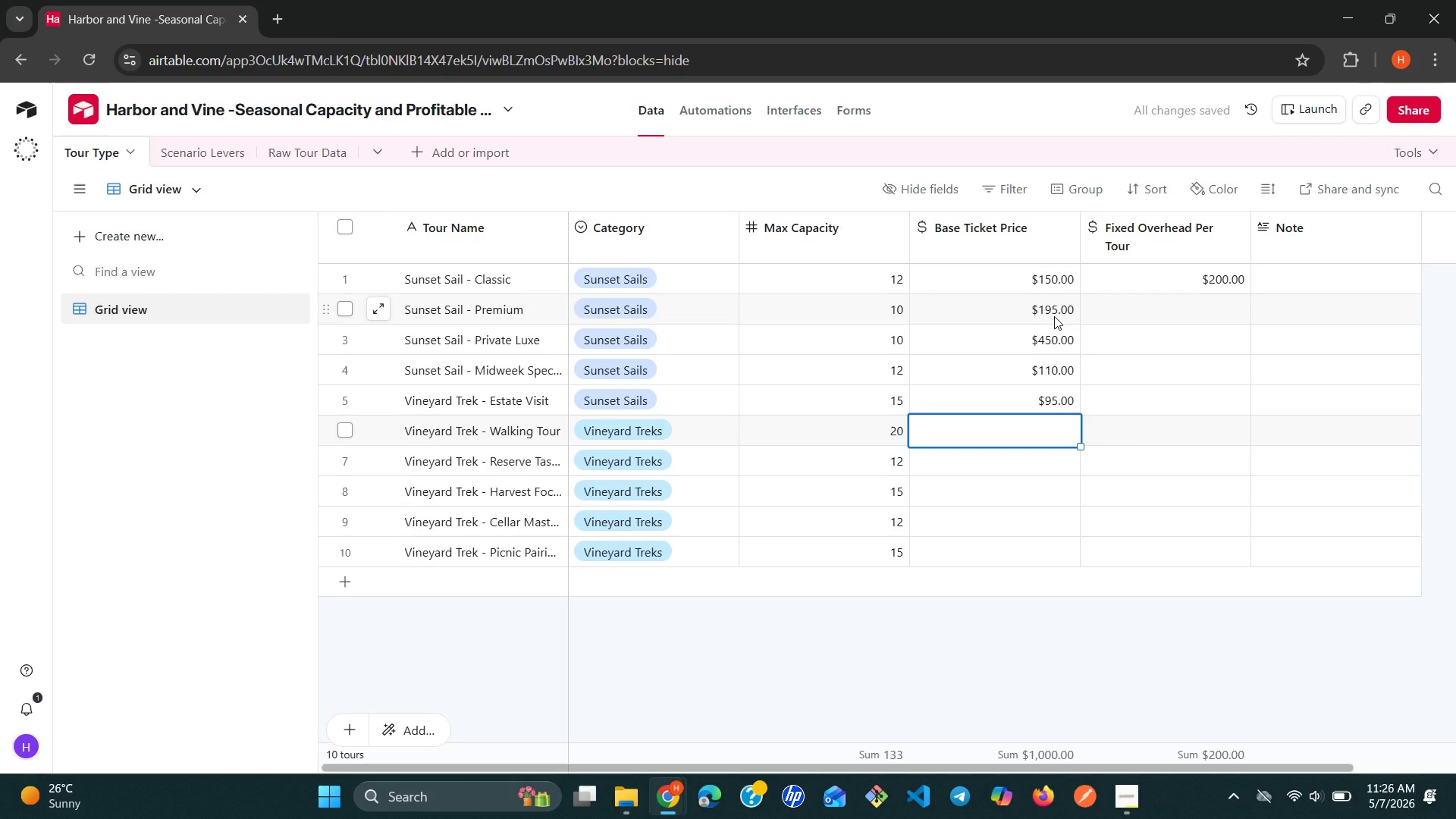 
type(75)
 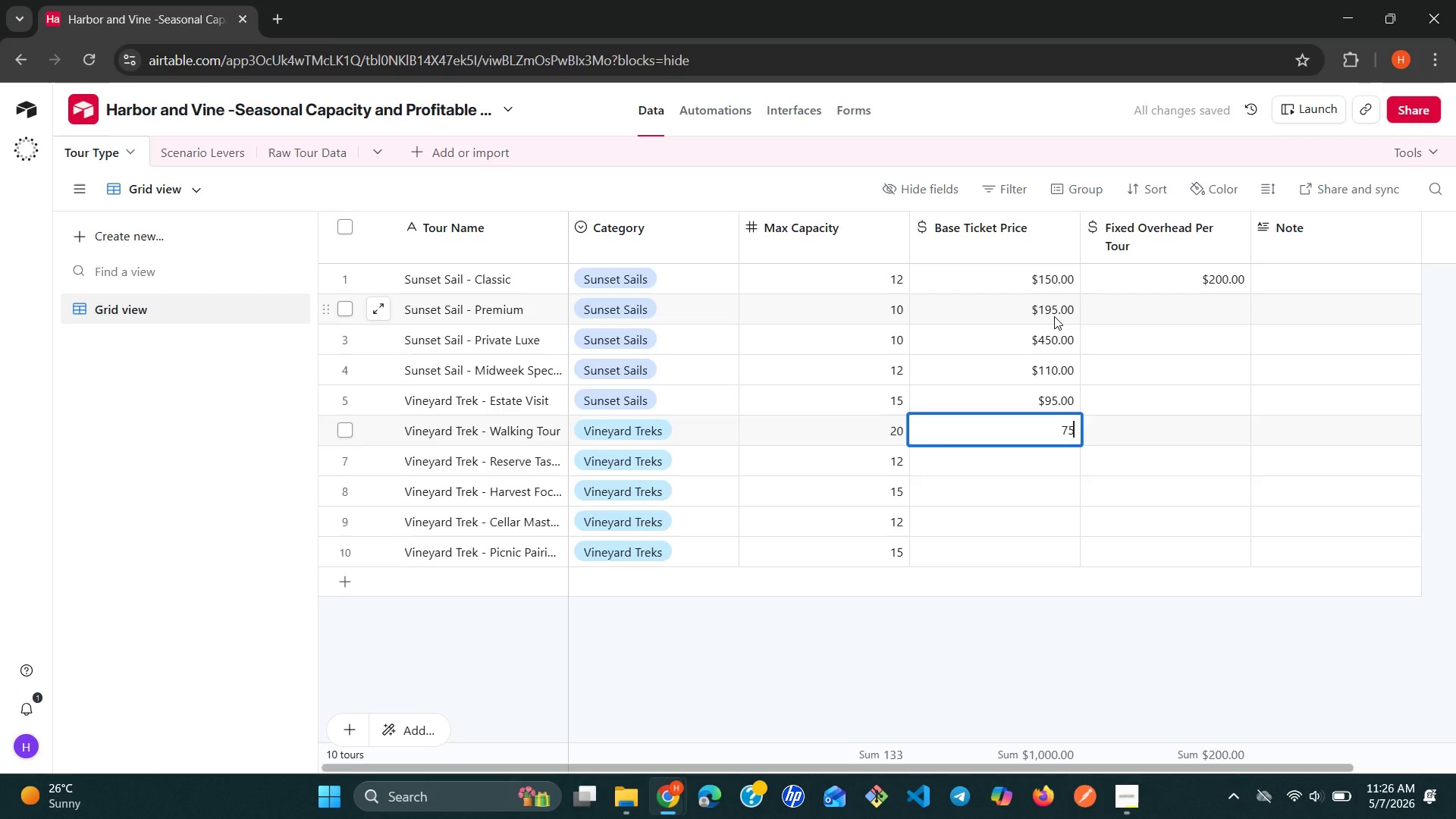 
key(Enter)
 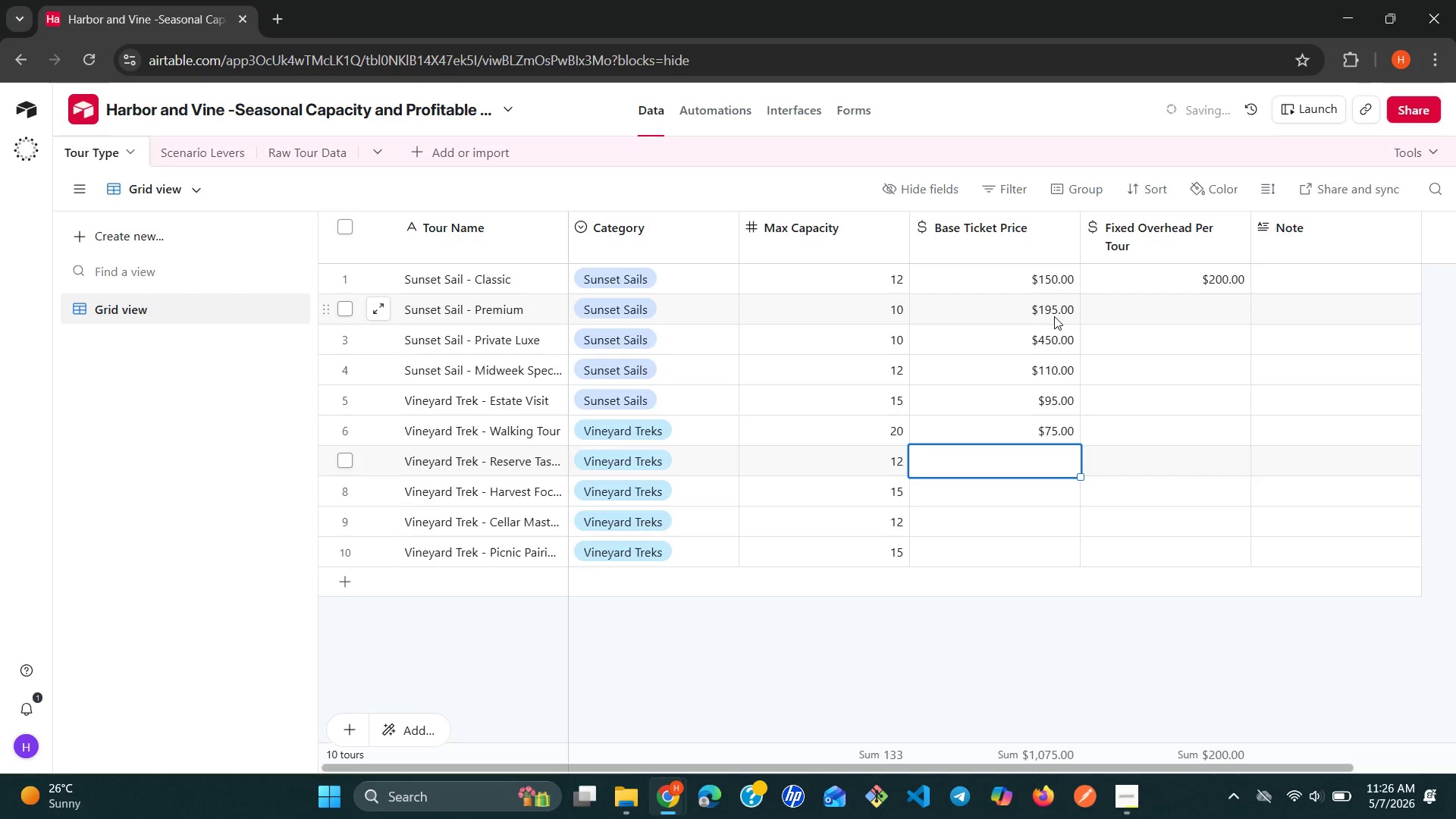 
type(135)
 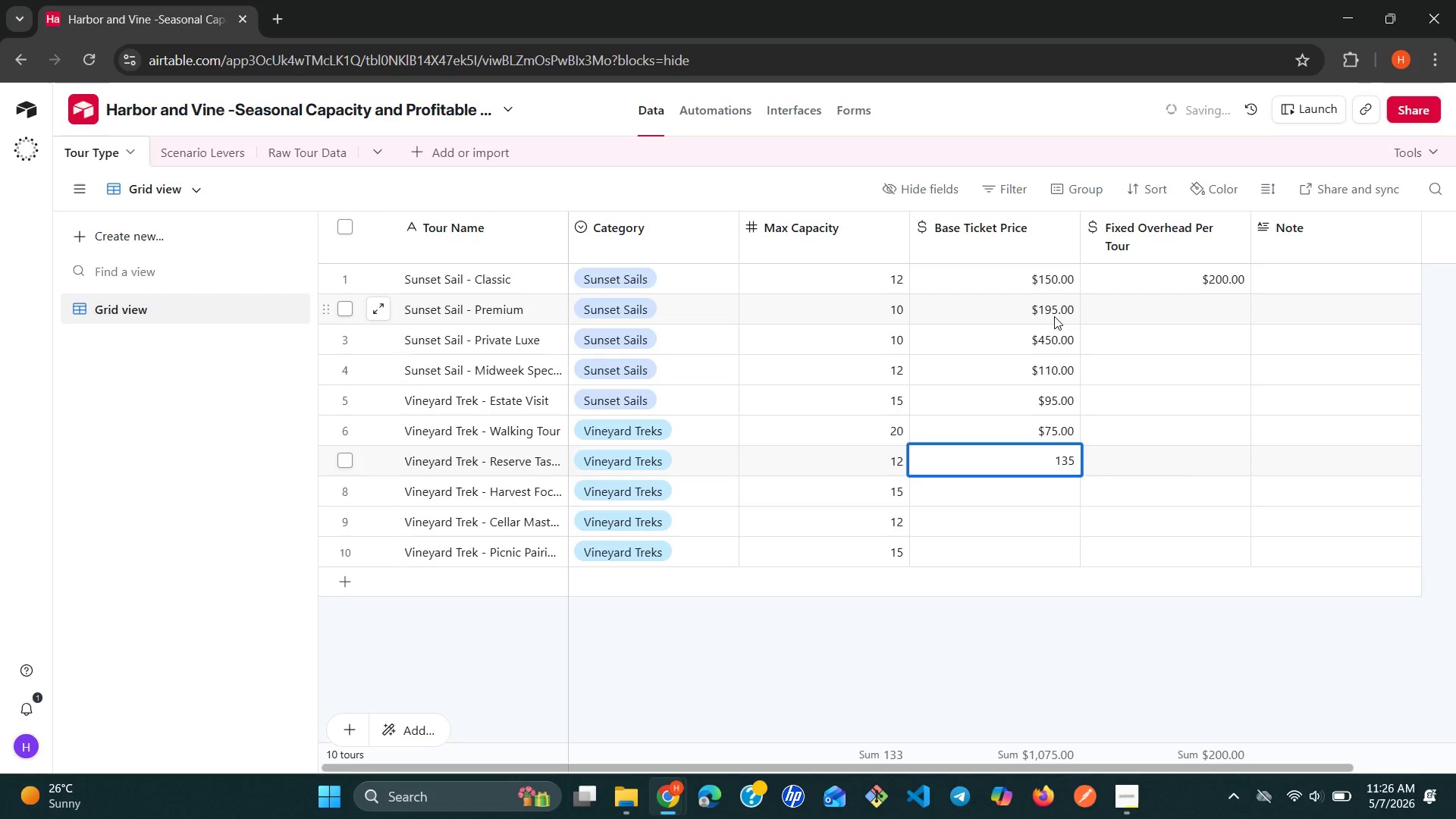 
key(Enter)
 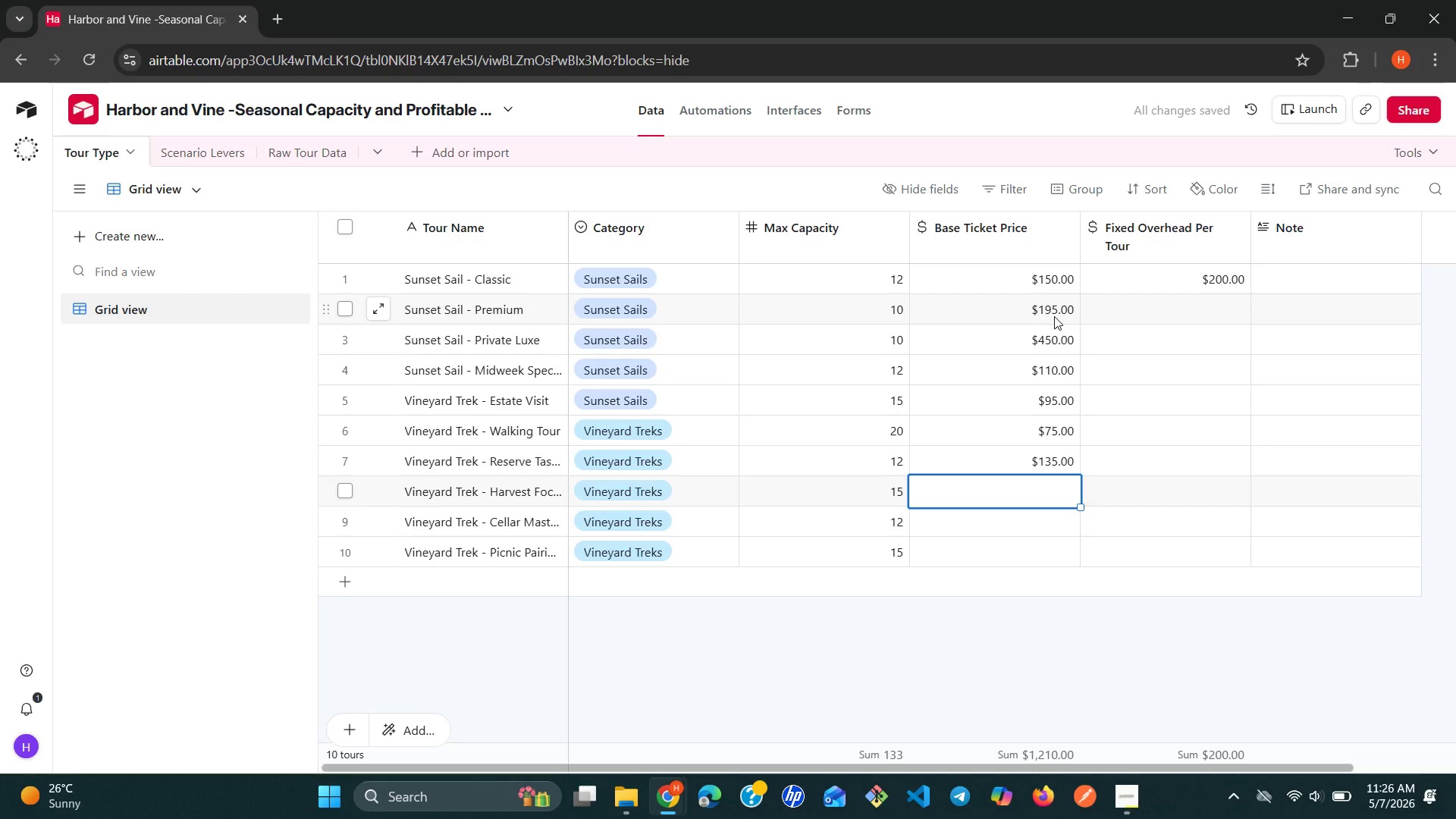 
wait(6.03)
 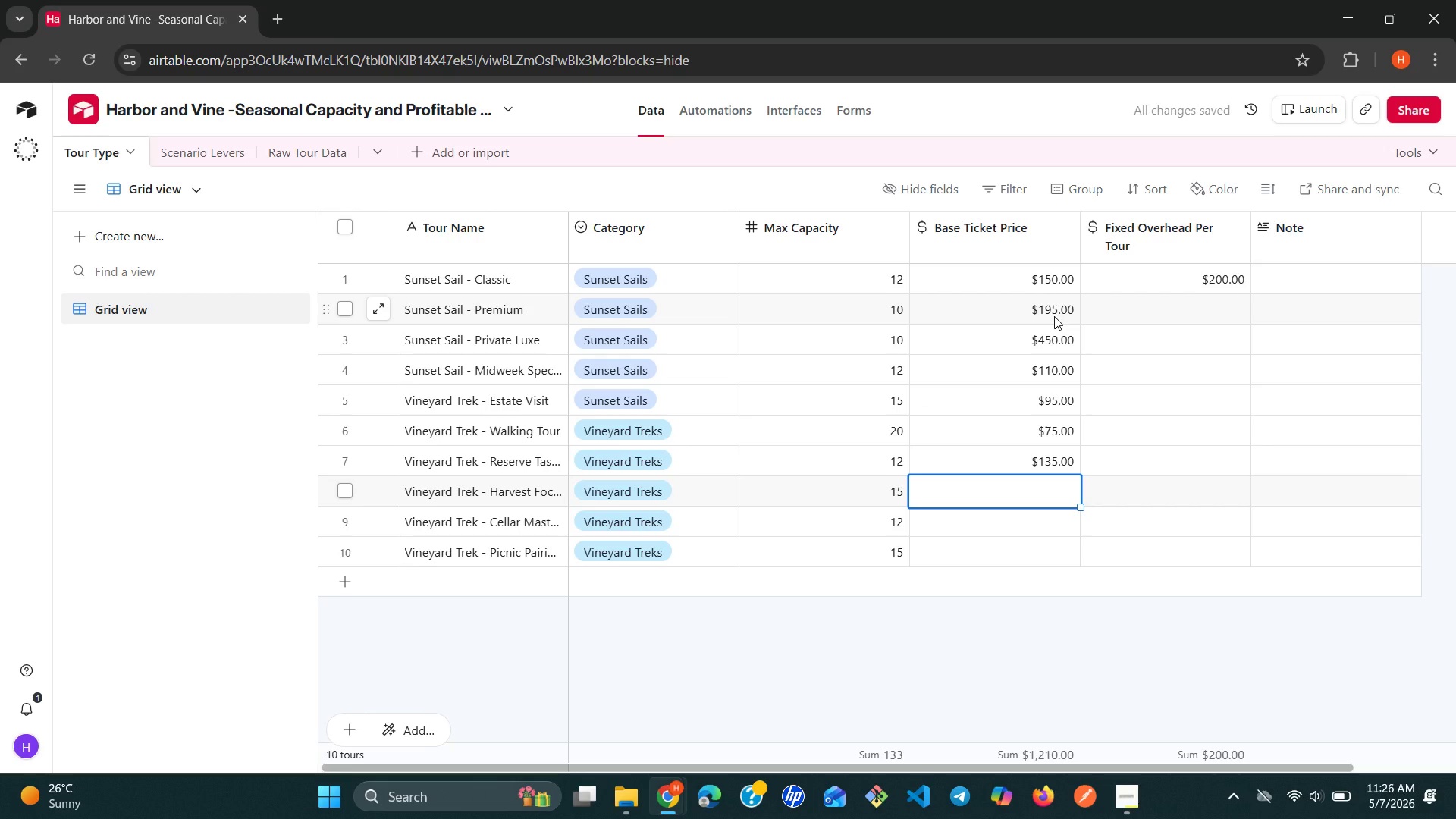 
type(115)
 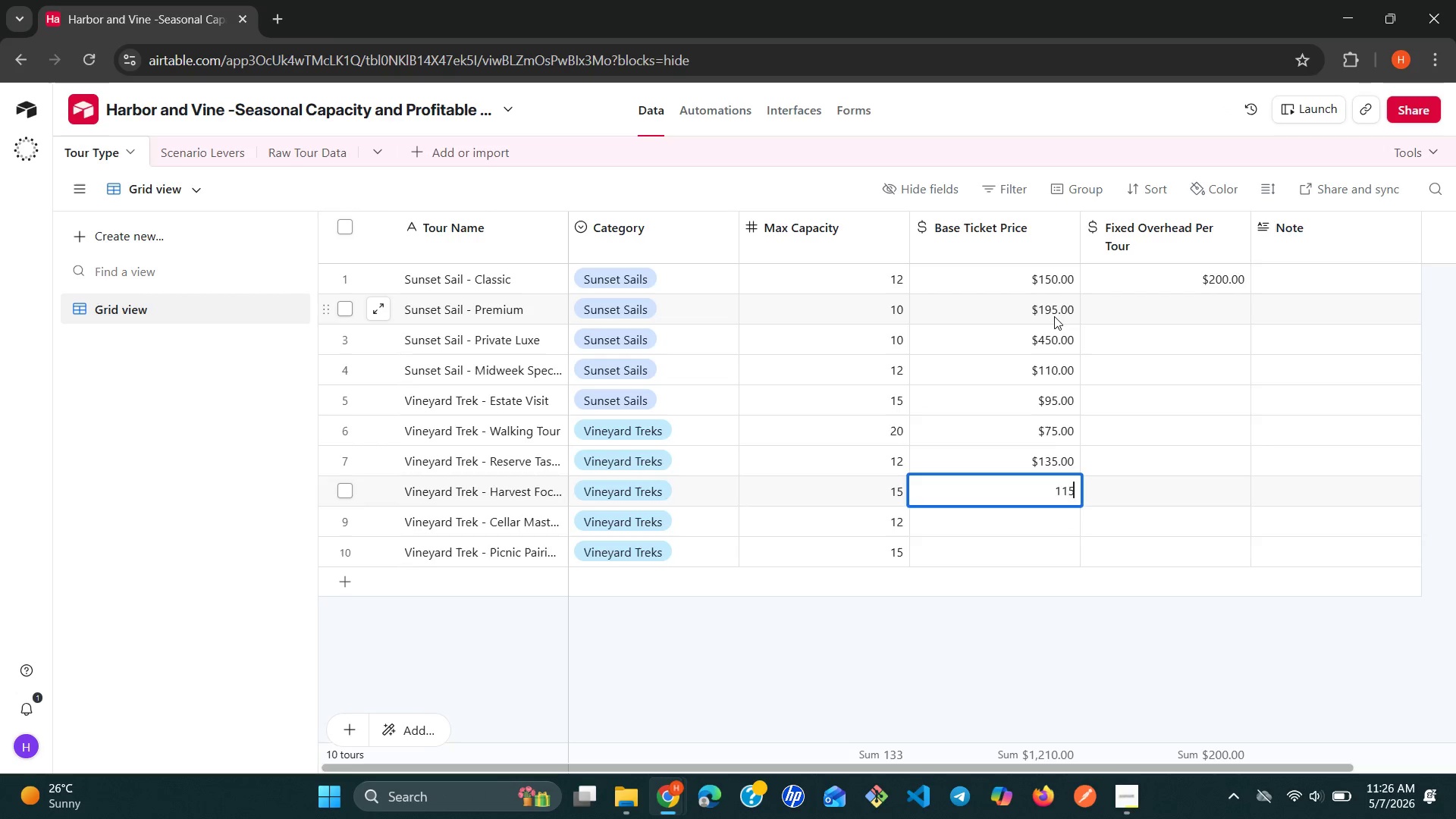 
key(Enter)
 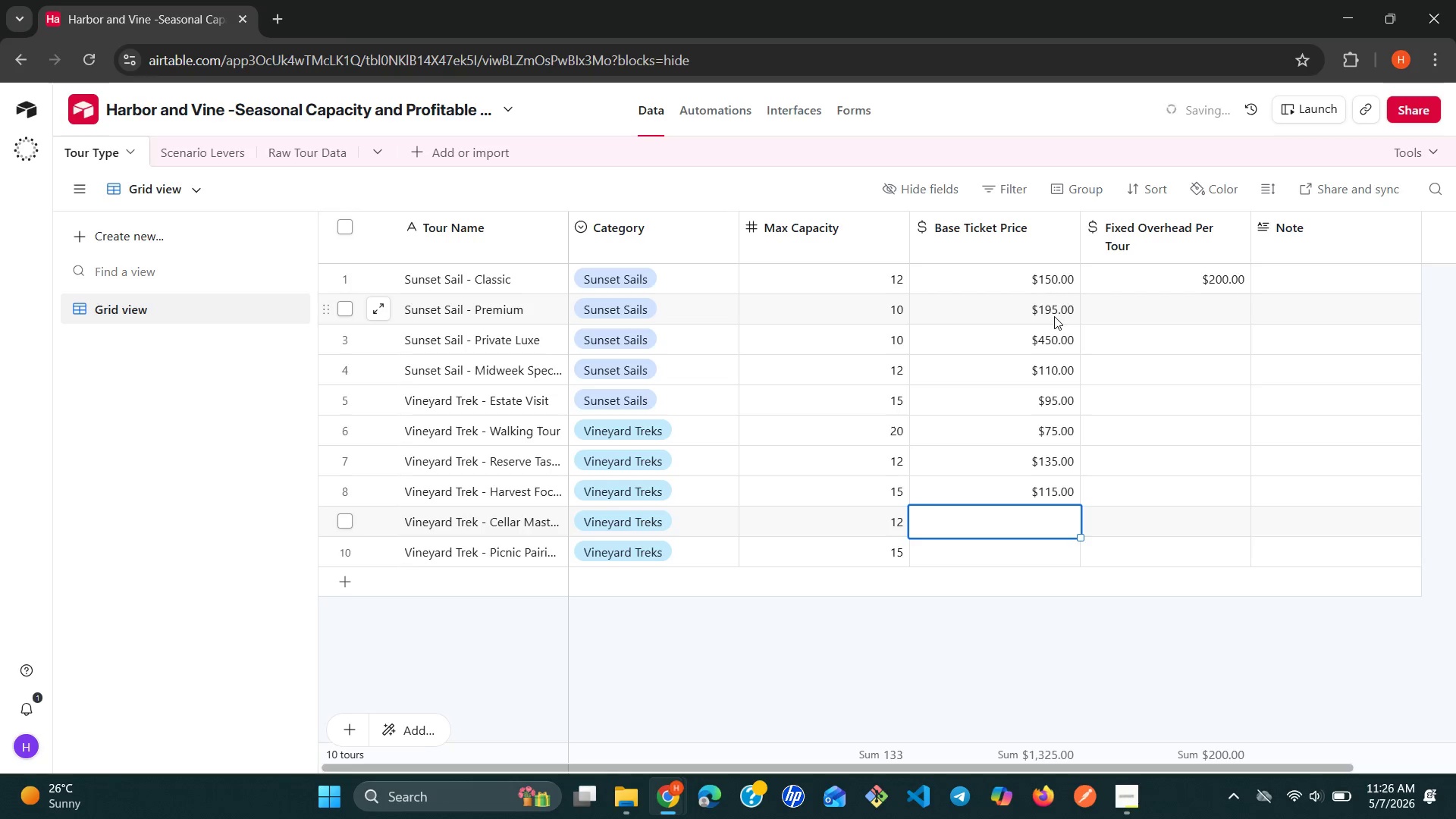 
type(160)
 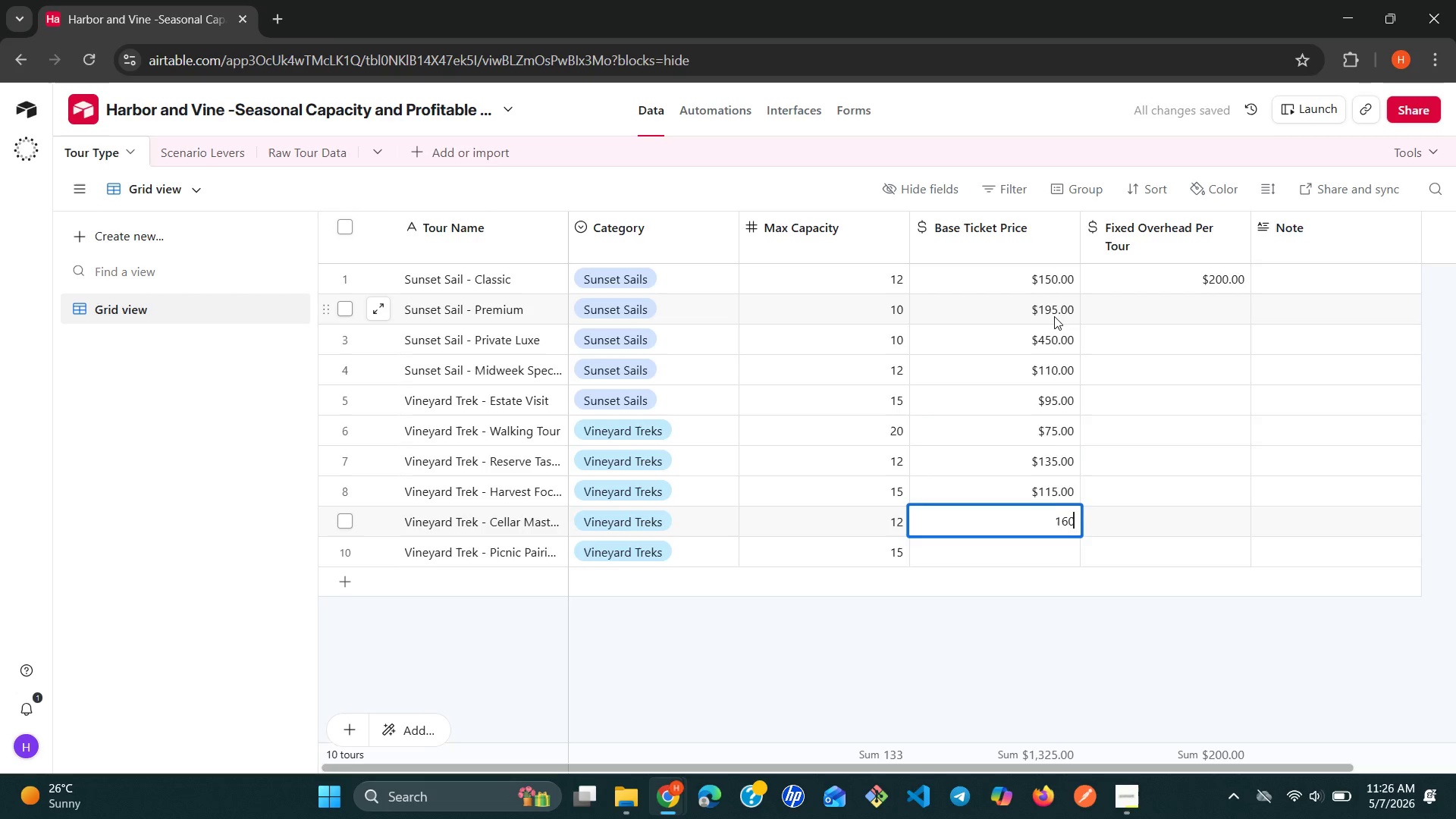 
key(Enter)
 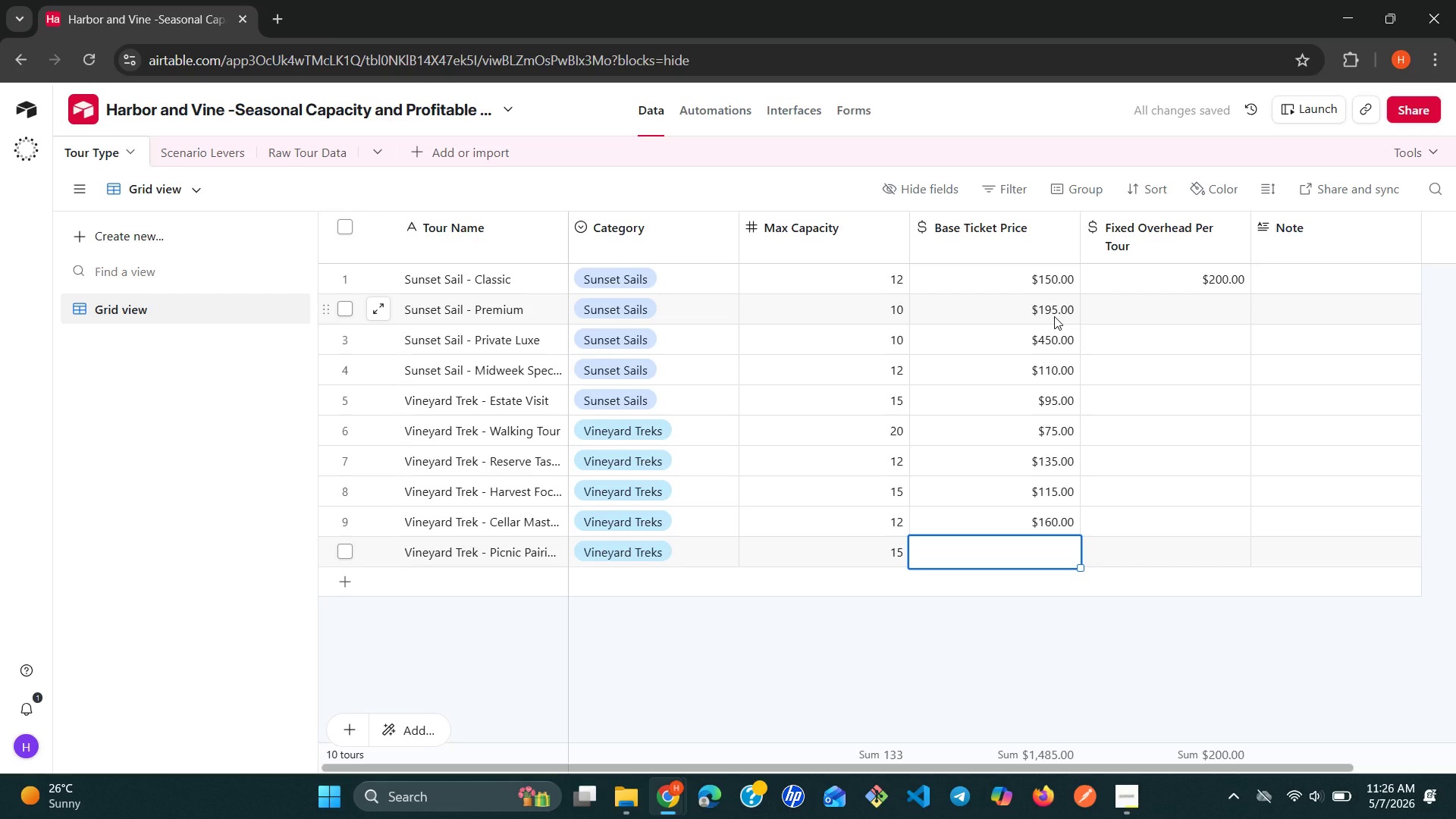 
type(120)
 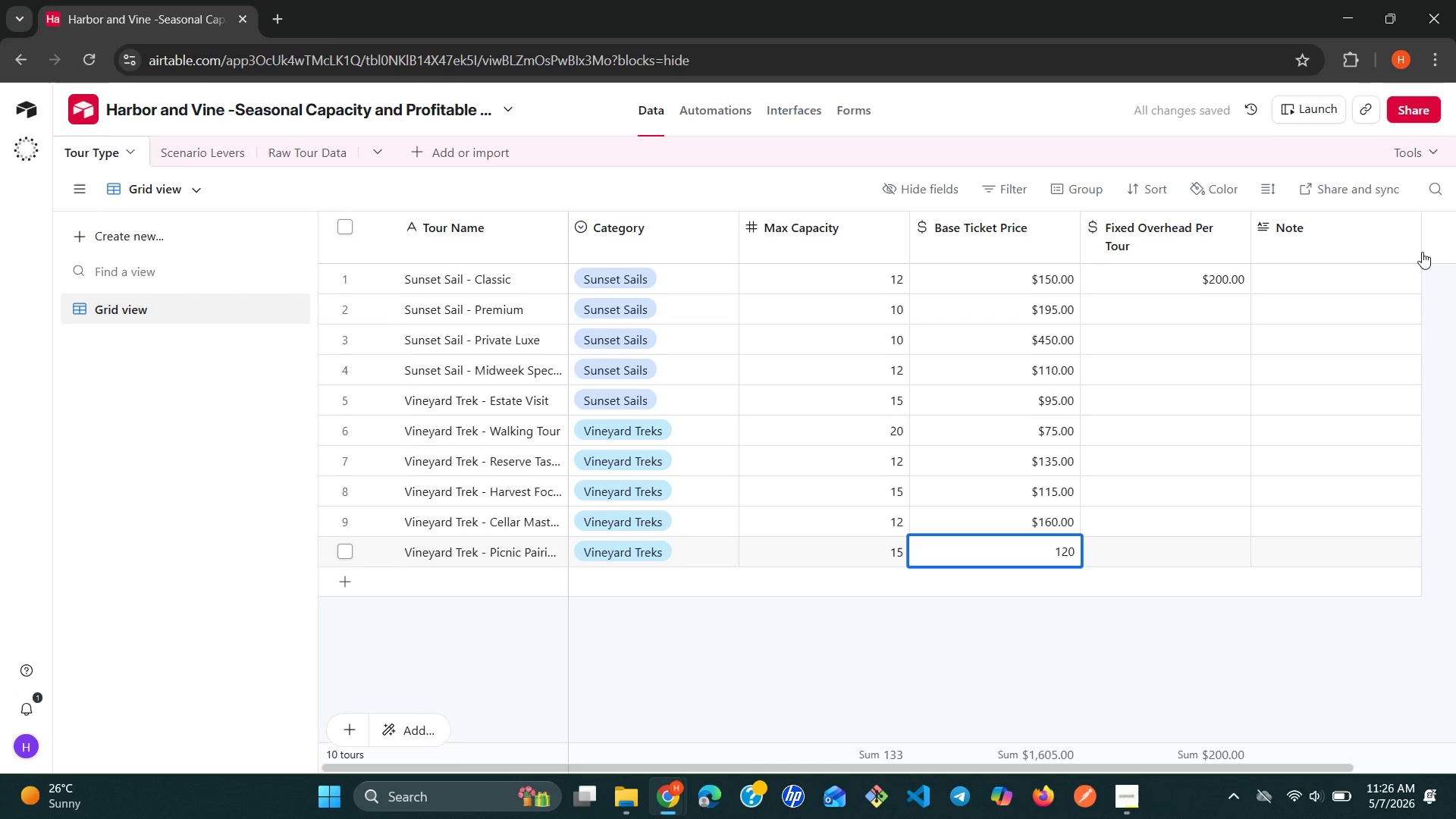 
left_click([1221, 289])
 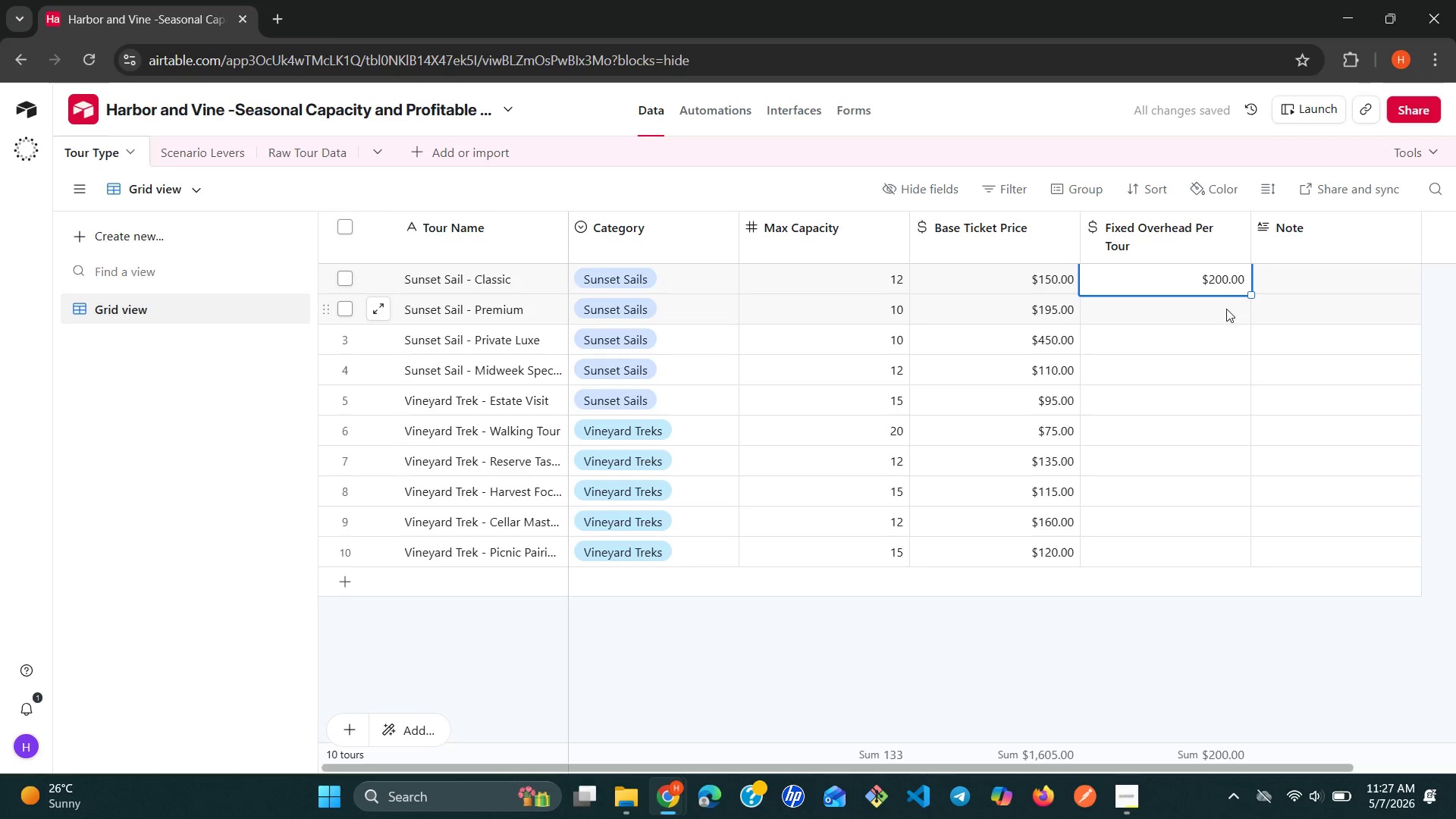 
left_click([1228, 311])
 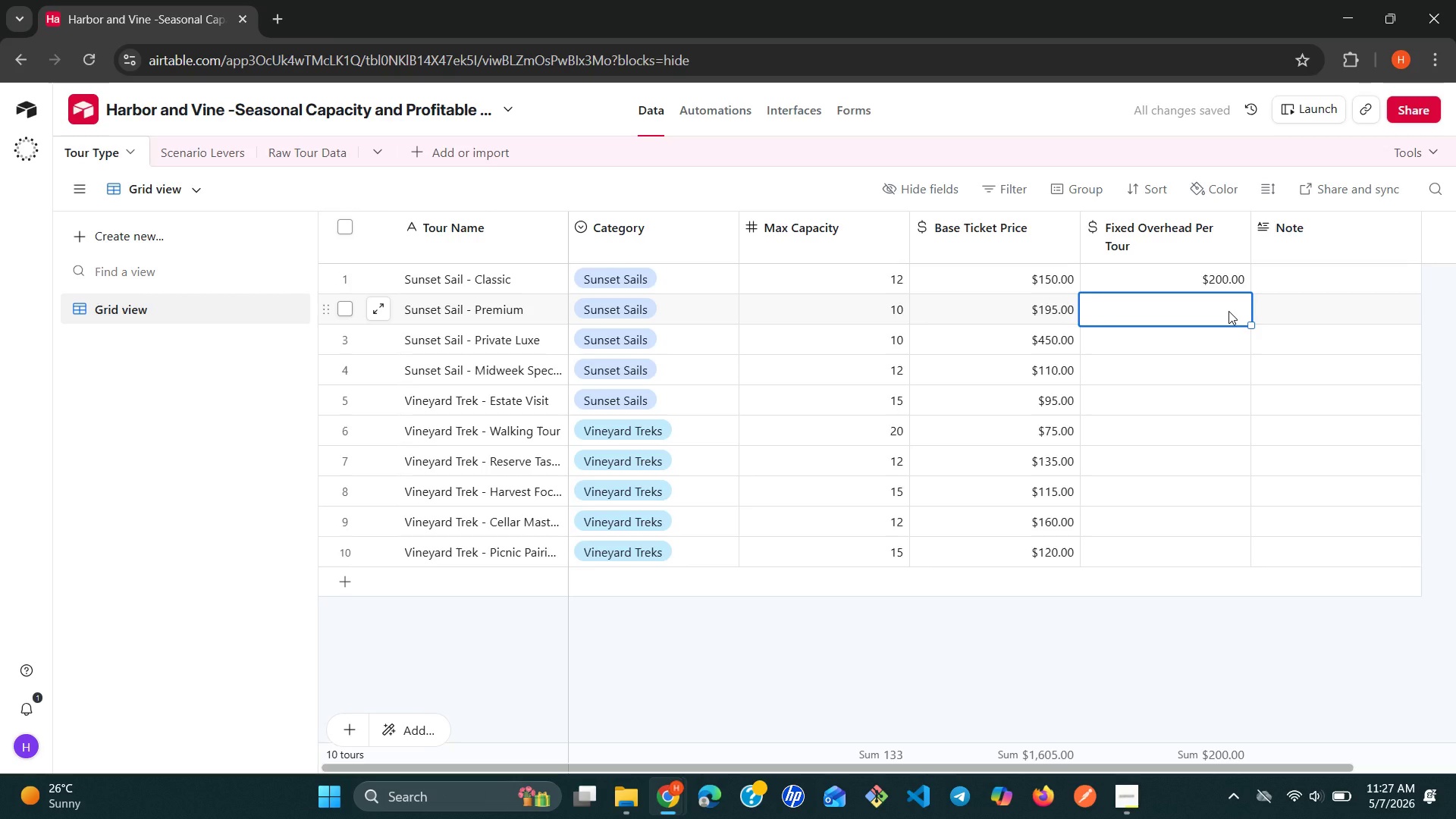 
type(280)
 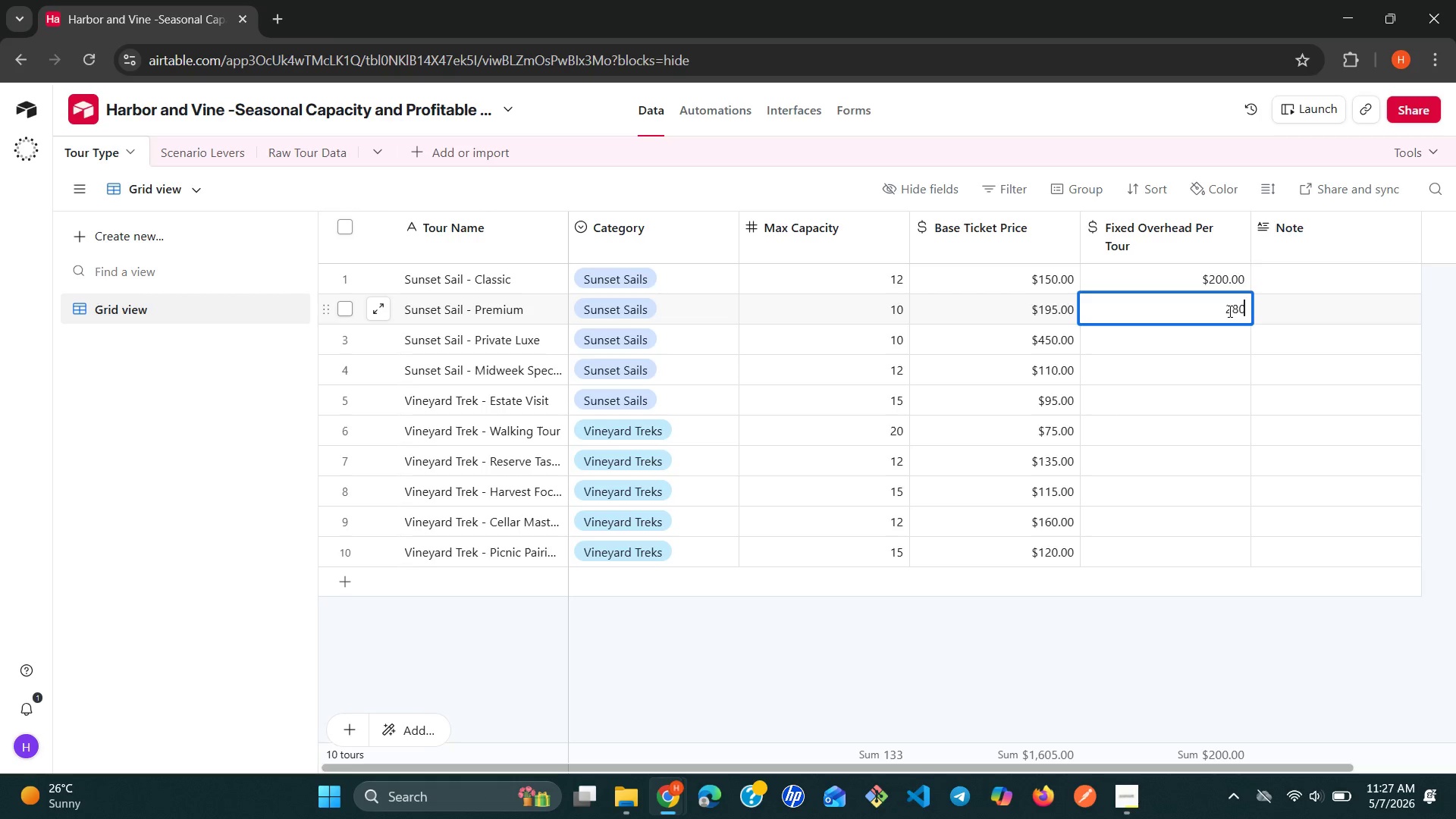 
key(Enter)
 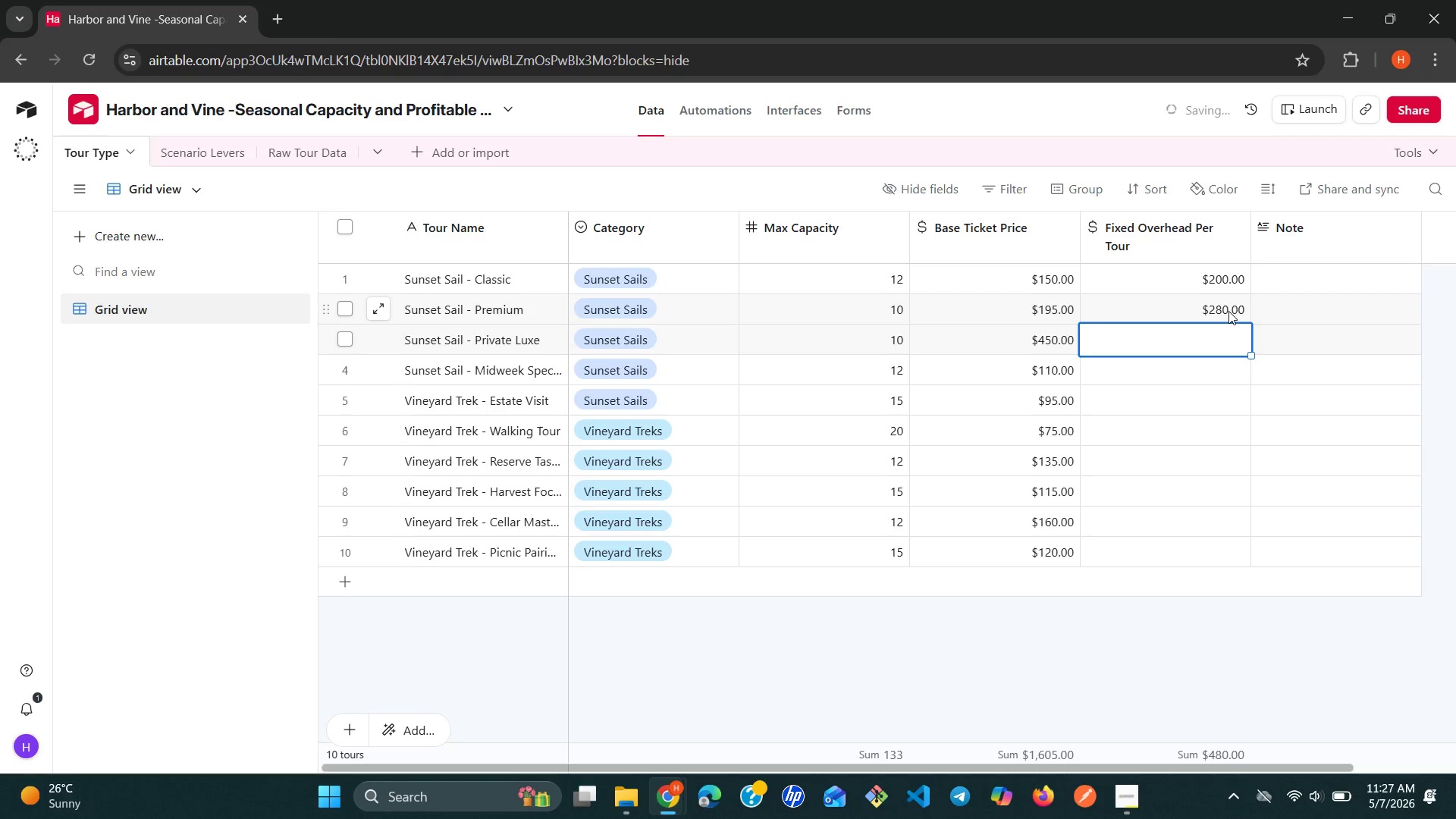 
type(400)
 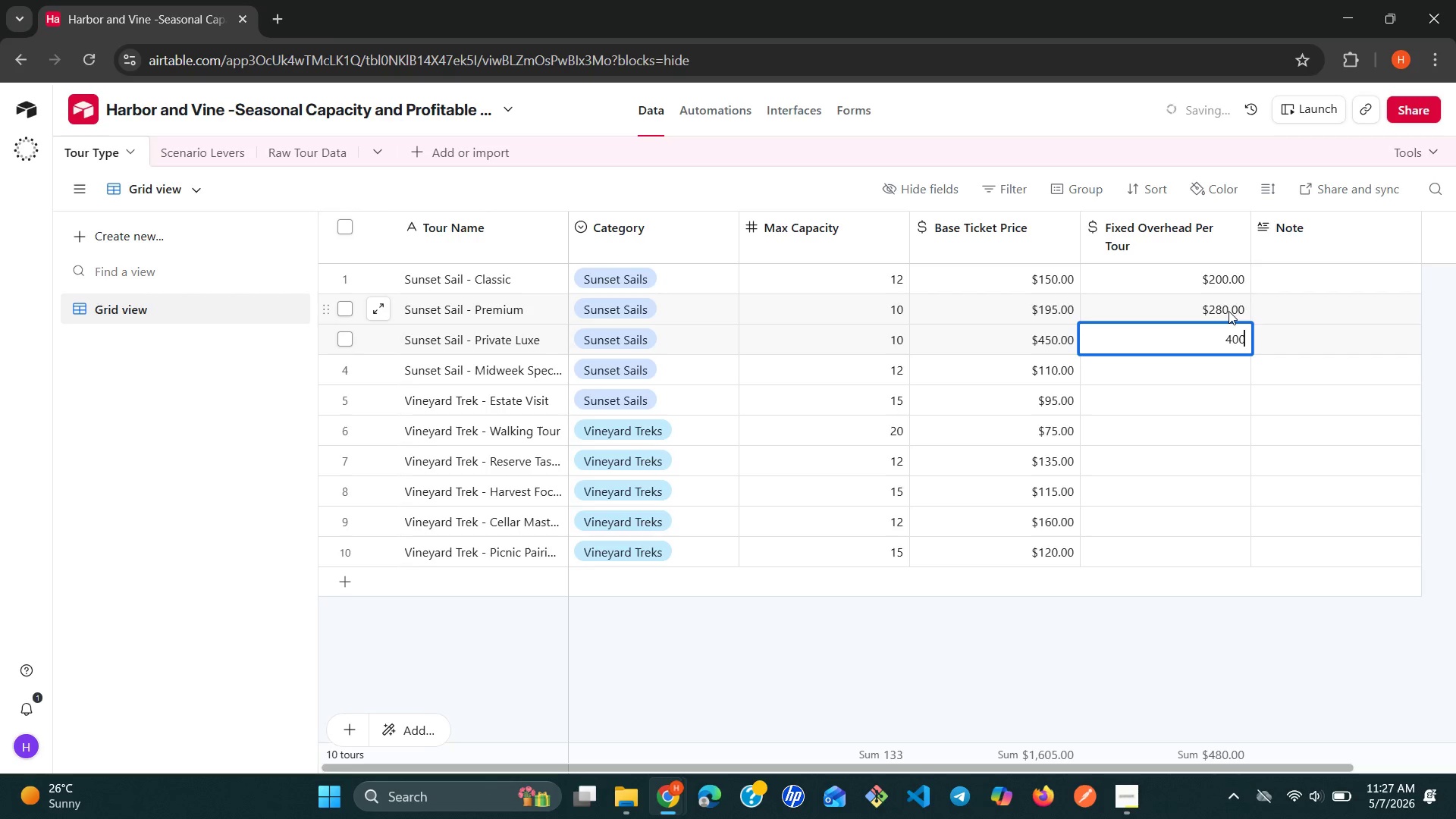 
key(Enter)
 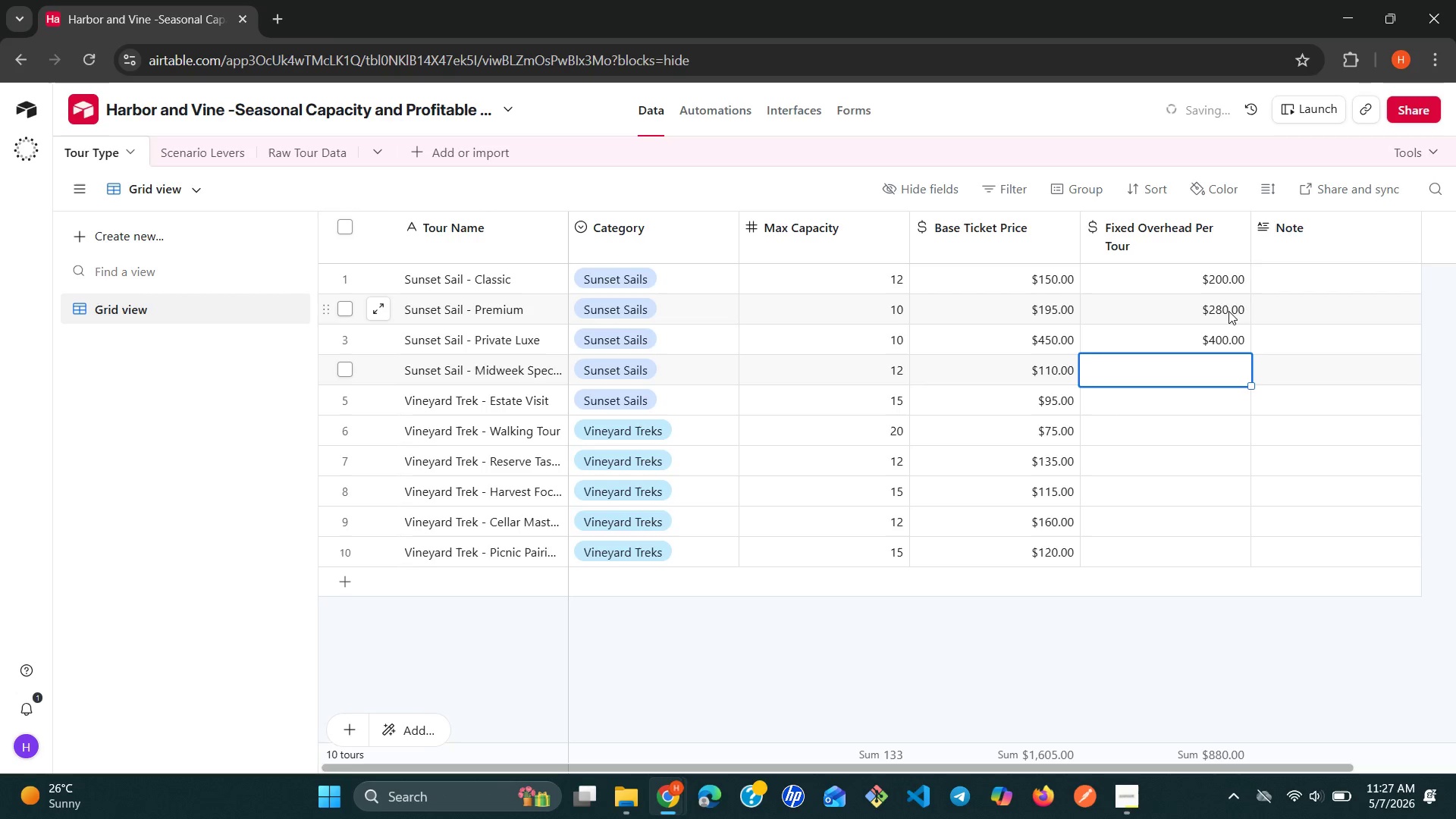 
type(180)
 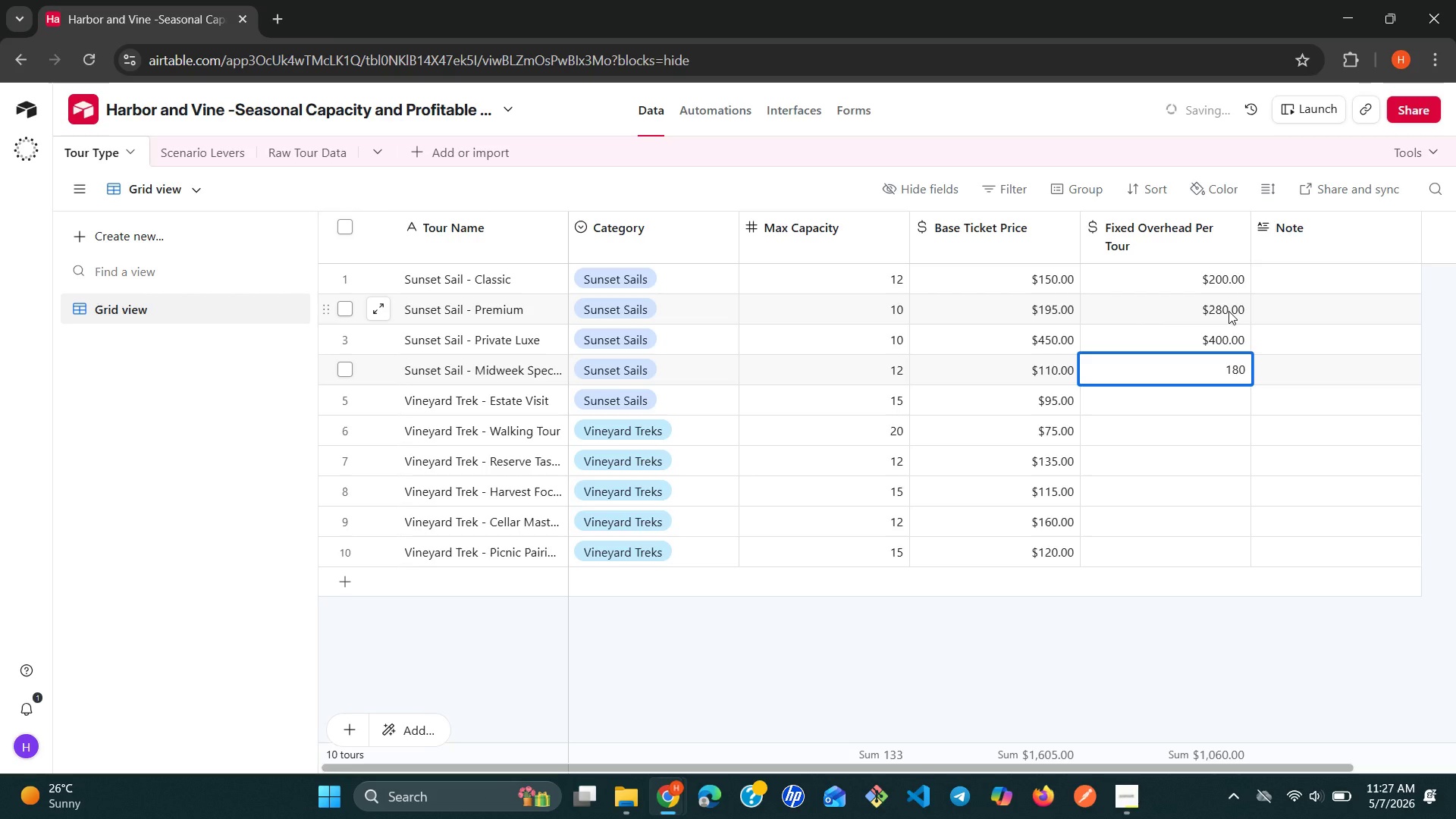 
key(Enter)
 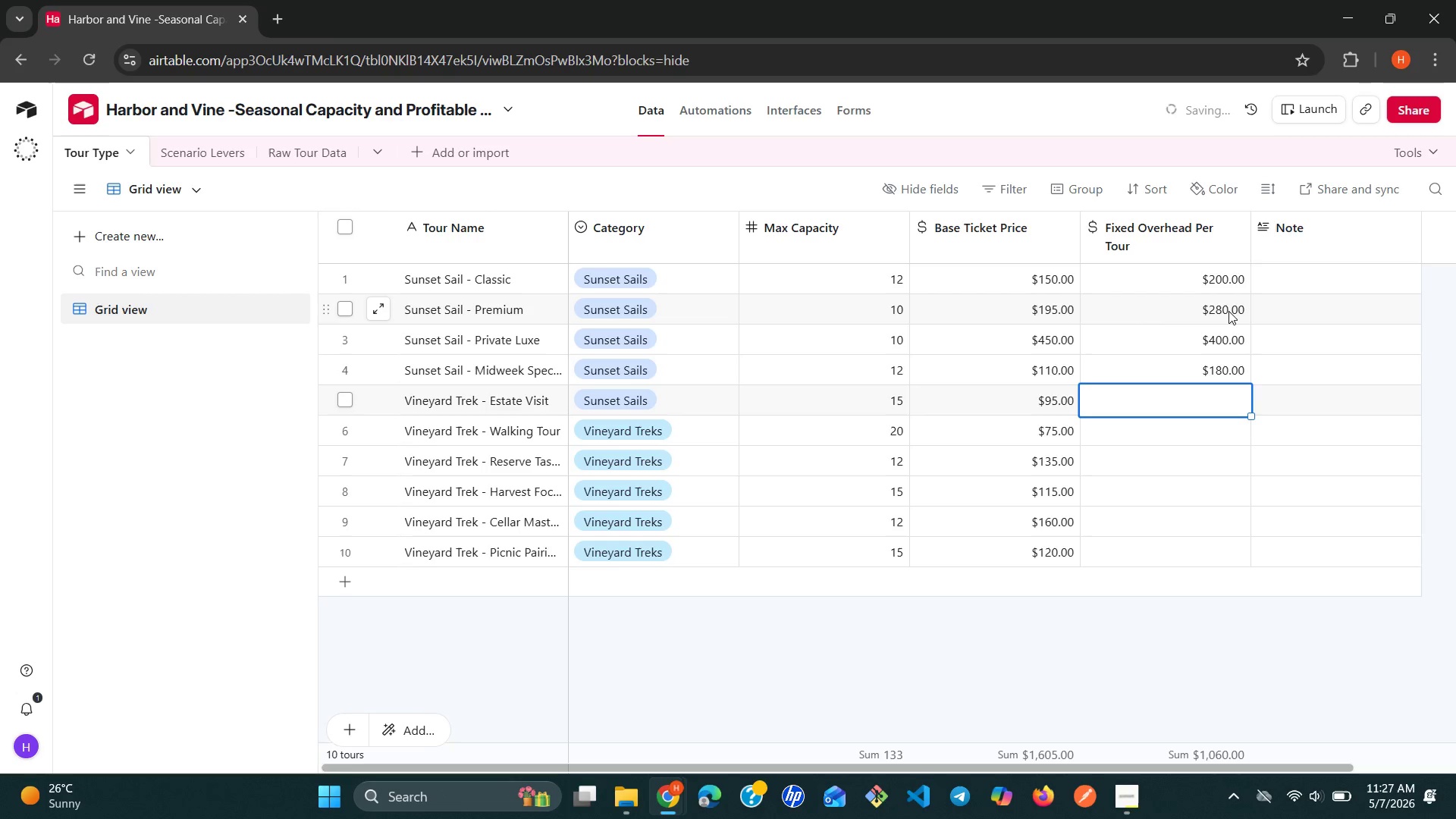 
type(120)
 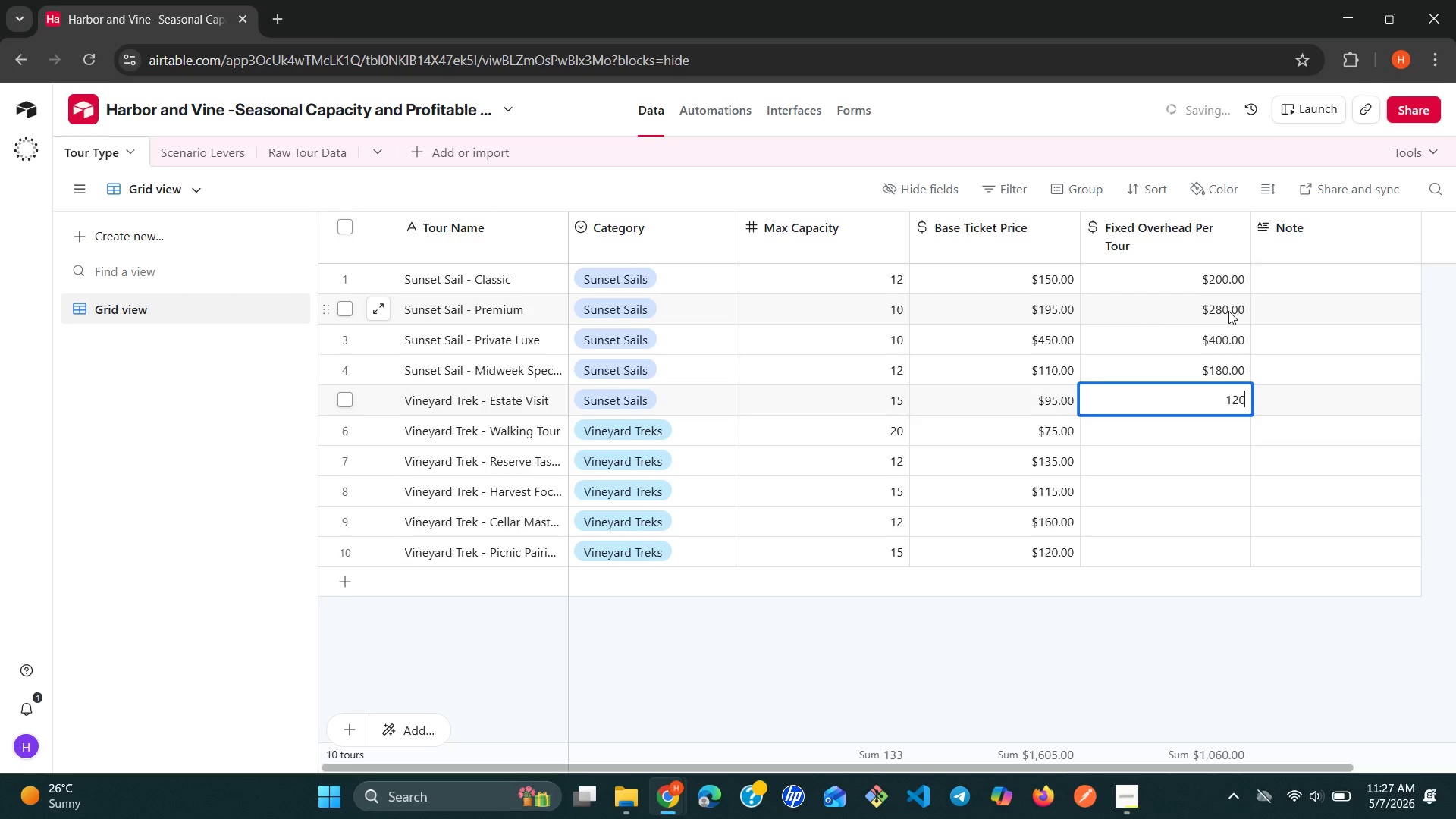 
key(Enter)
 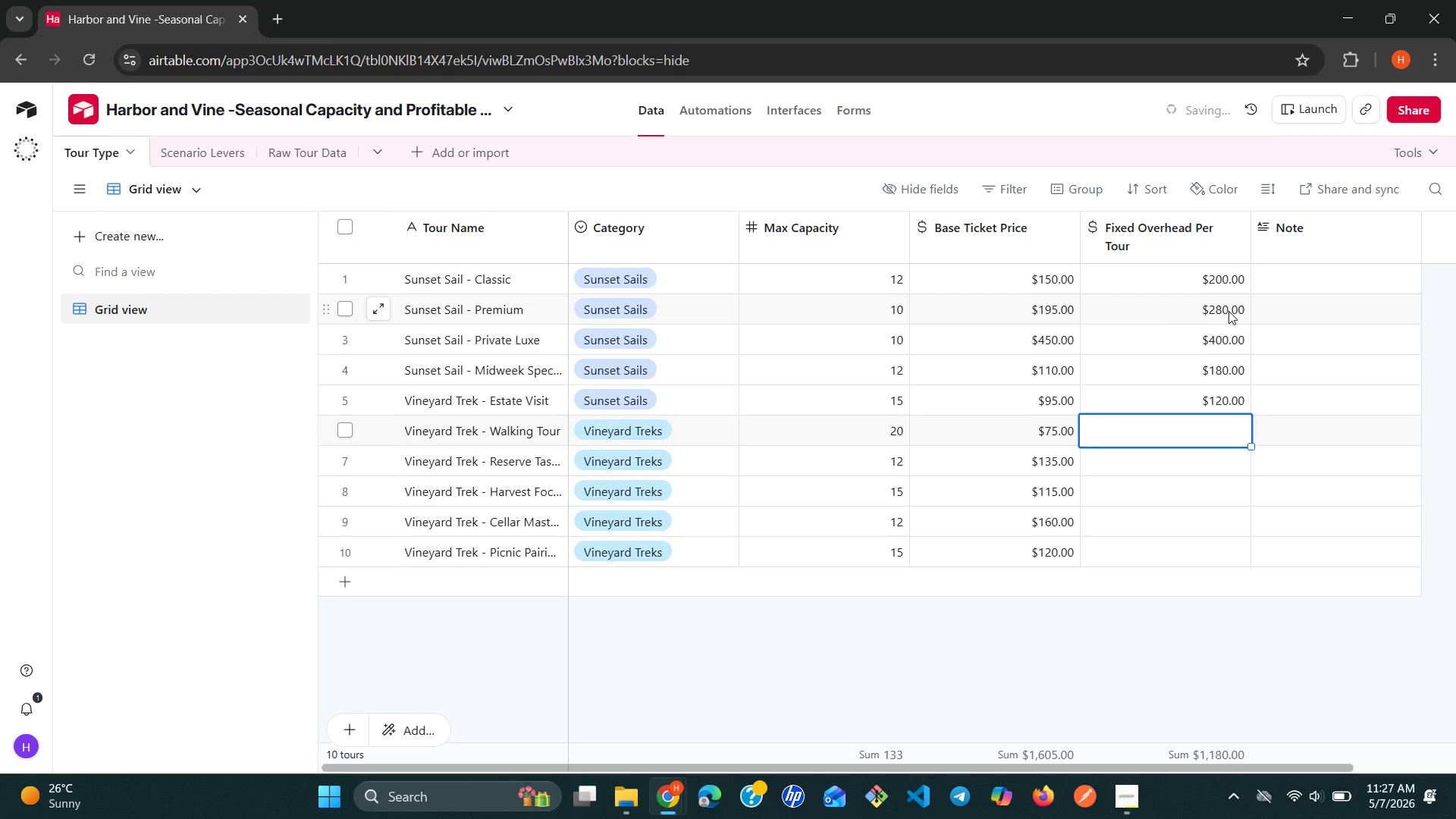 
type(100)
 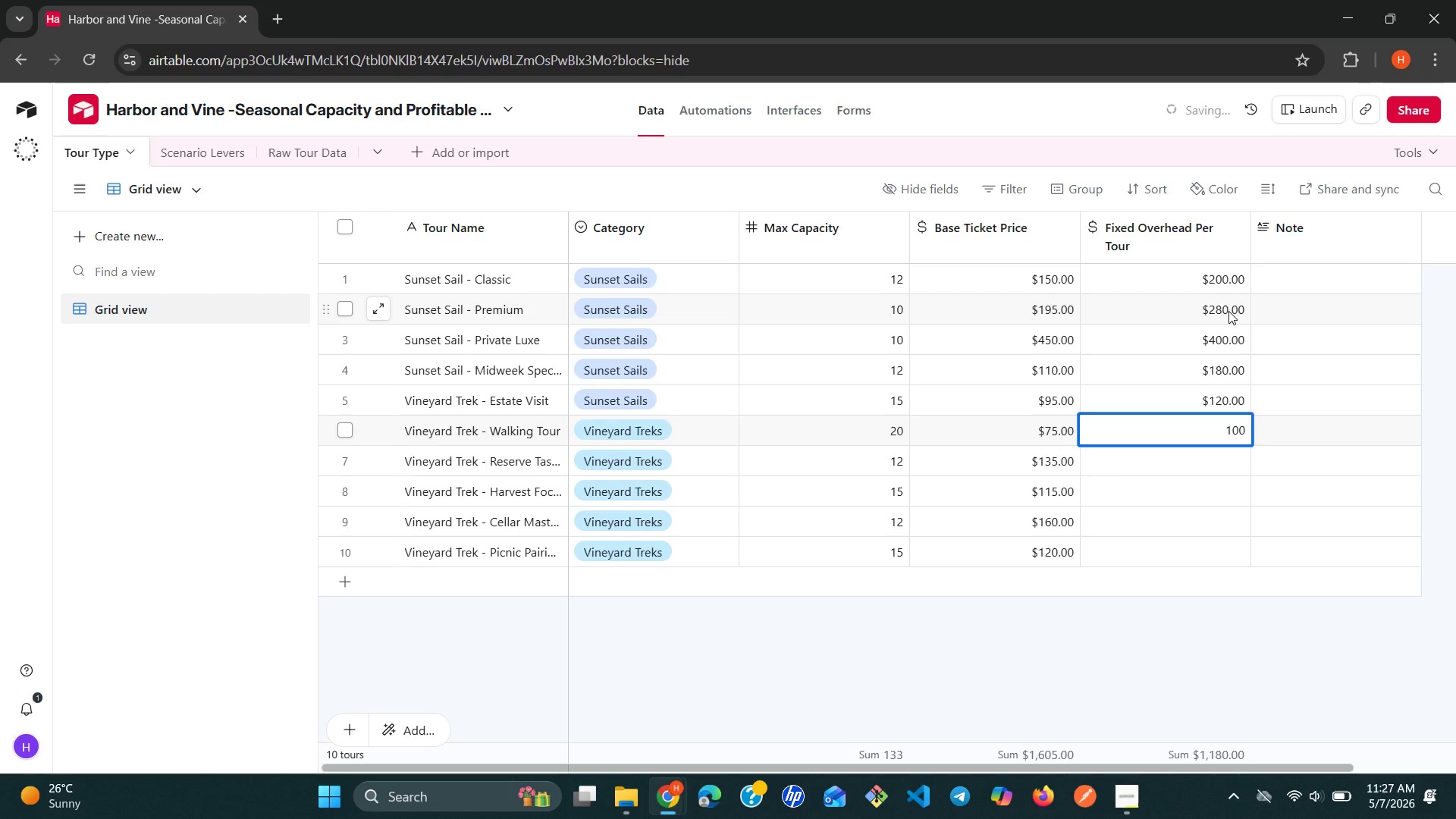 
key(Enter)
 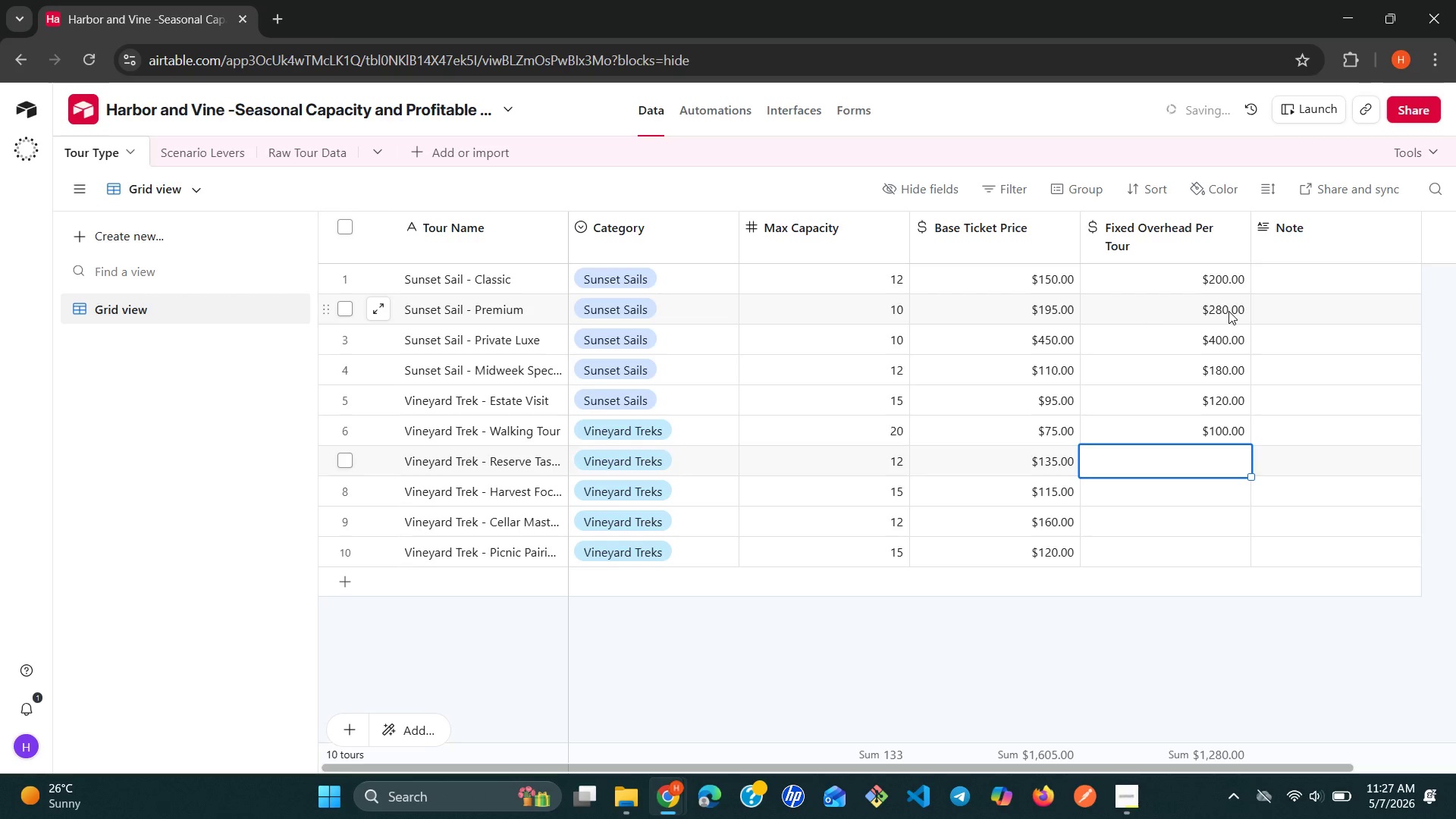 
type(150)
 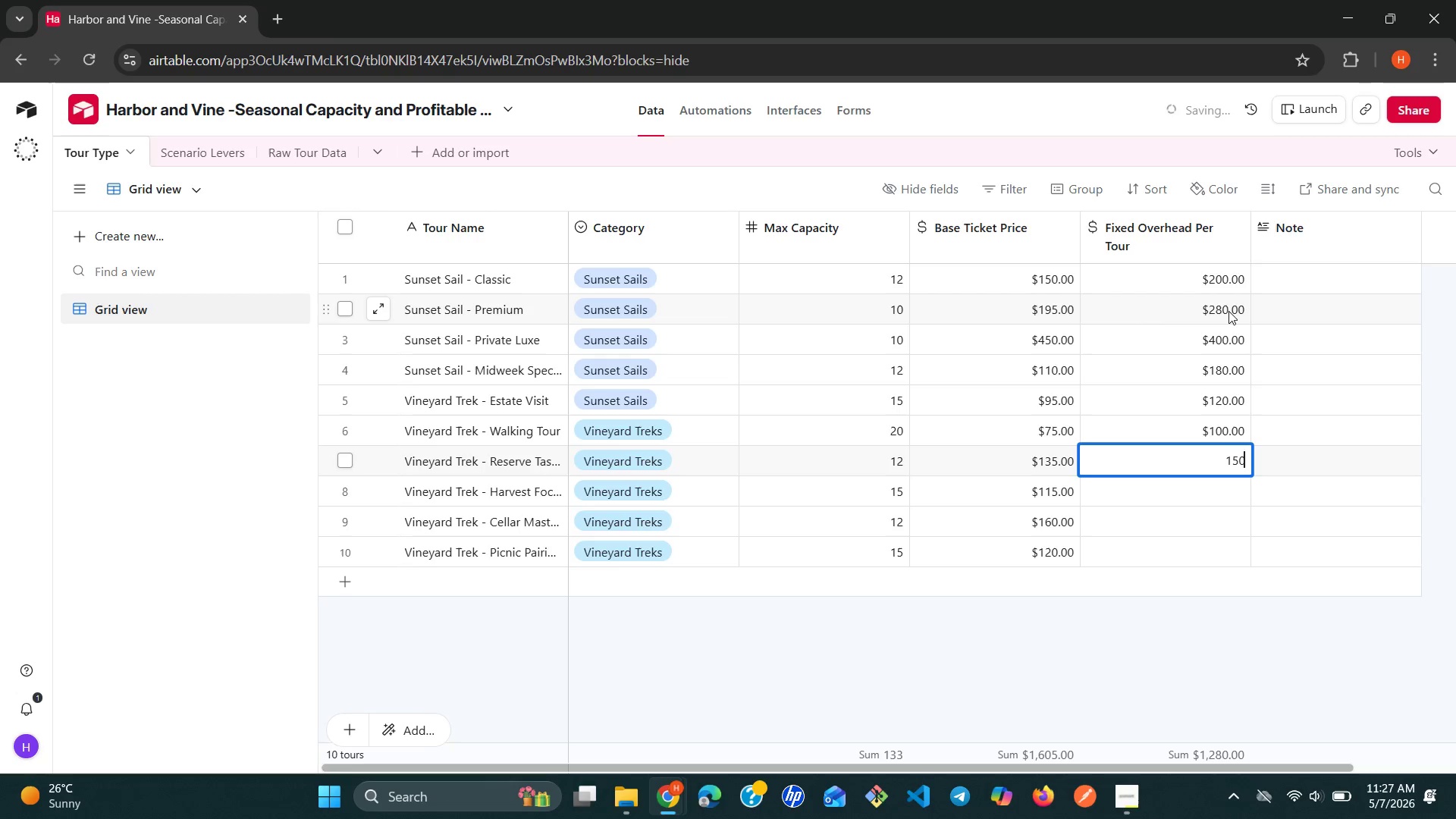 
key(Enter)
 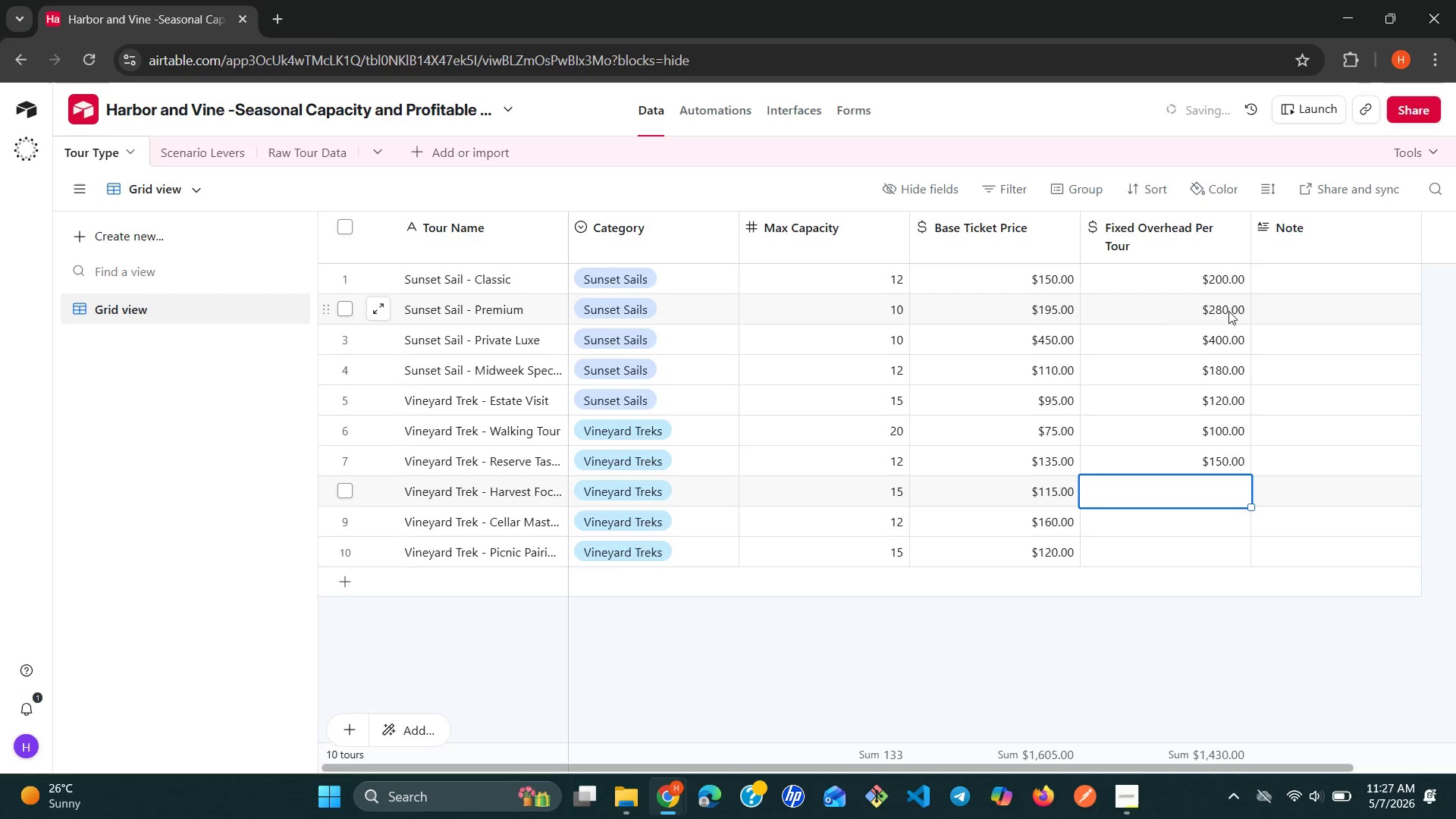 
type(140)
 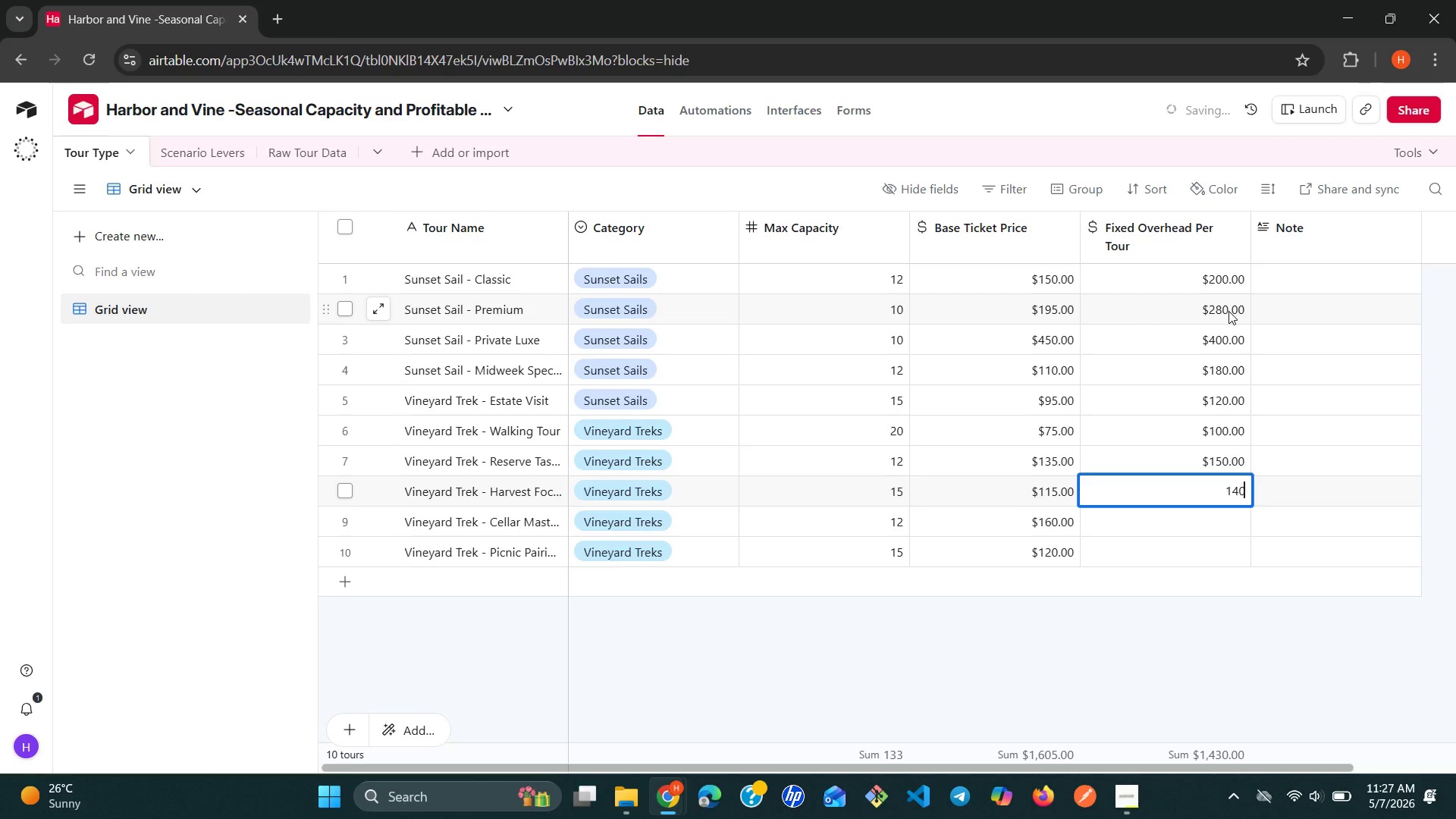 
key(Enter)
 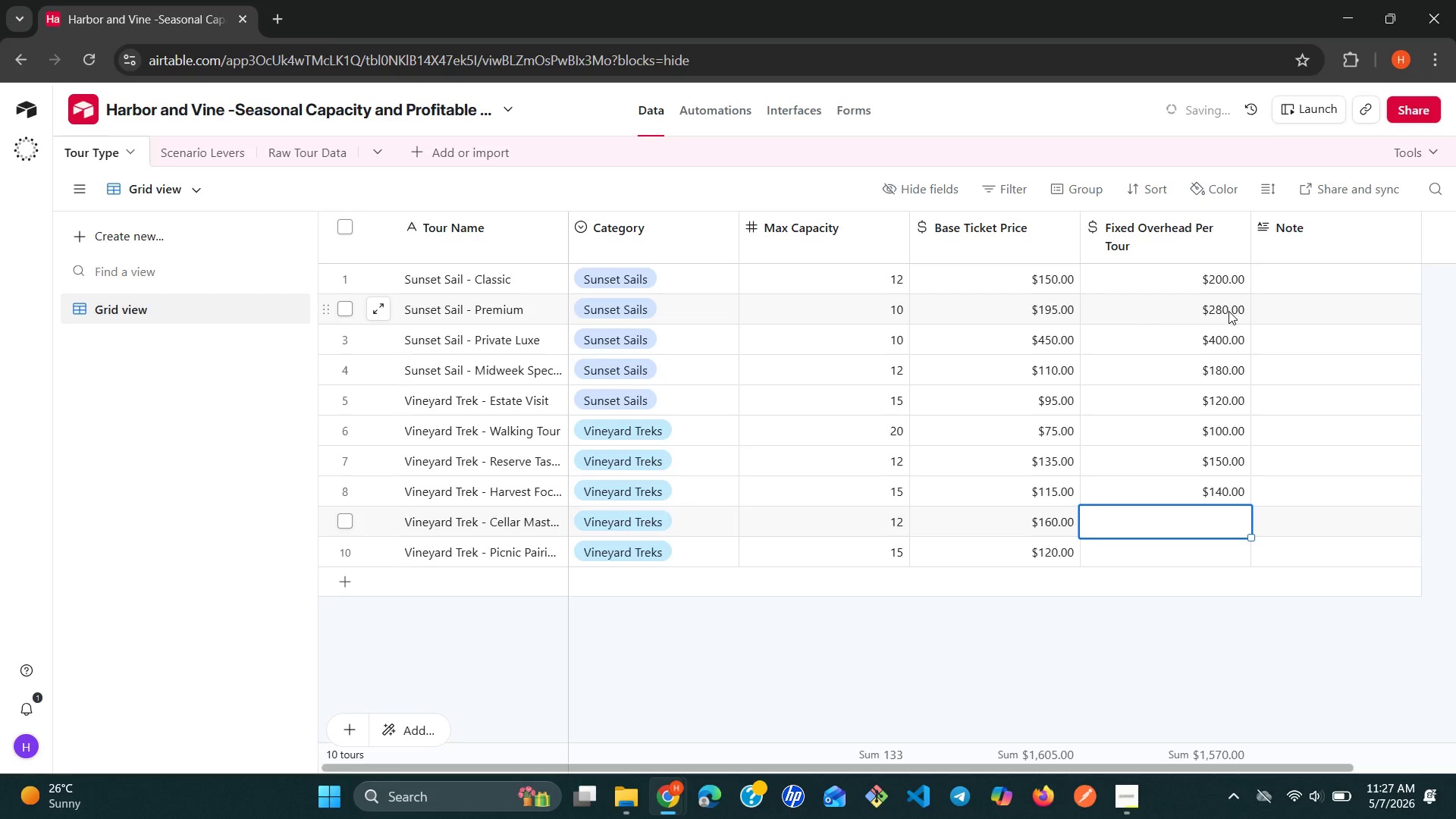 
type(175)
 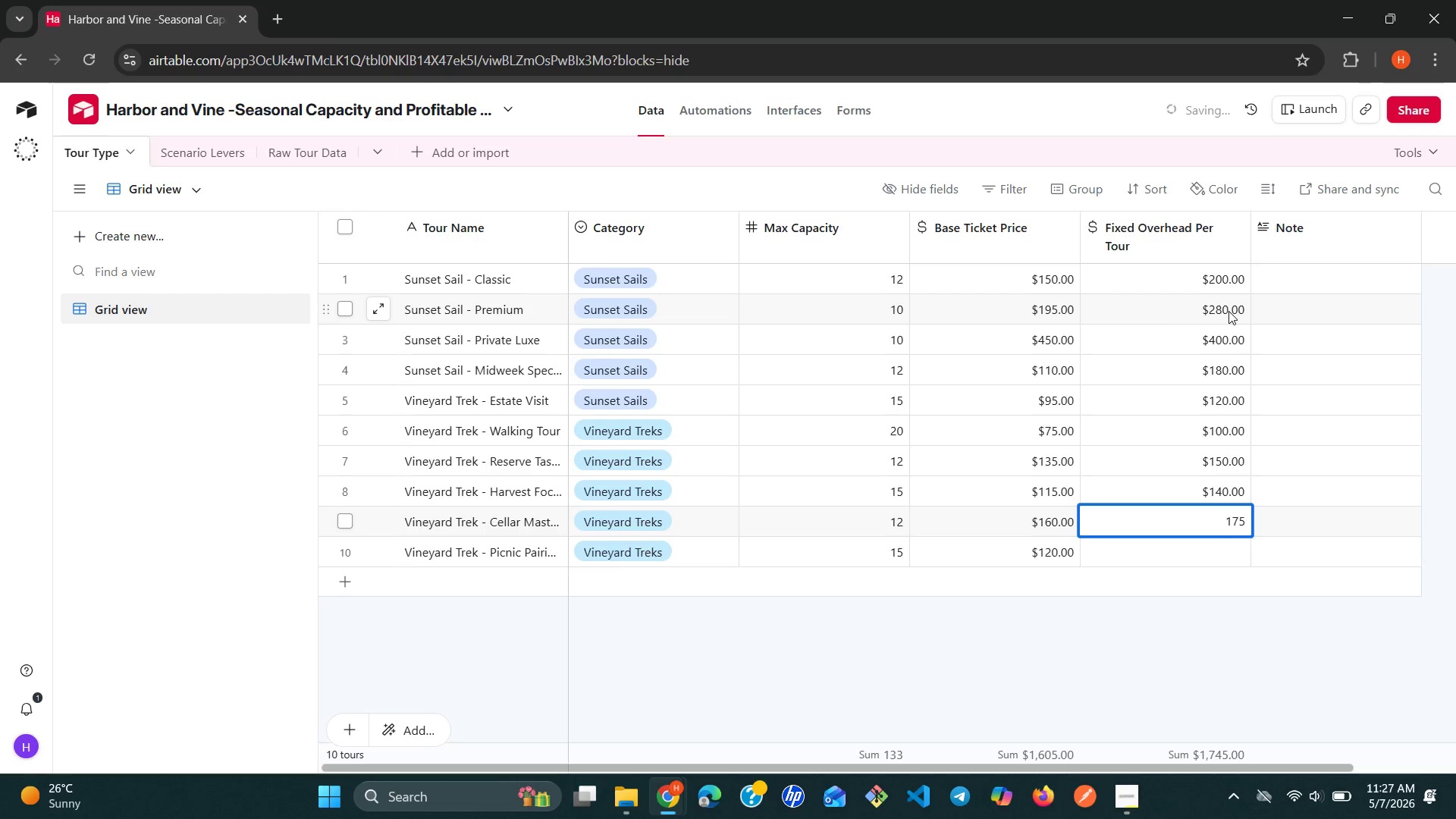 
key(Enter)
 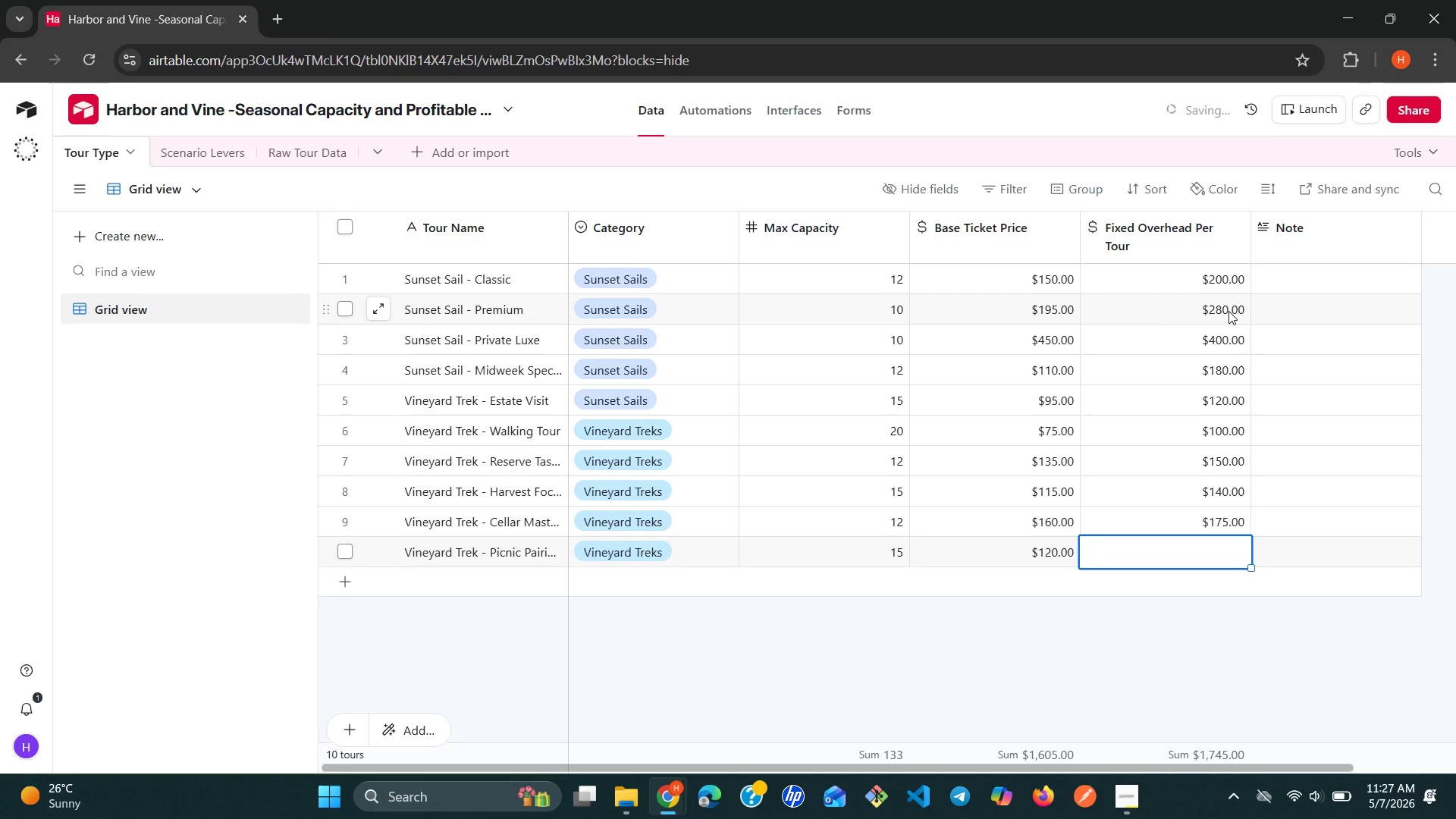 
type(130)
 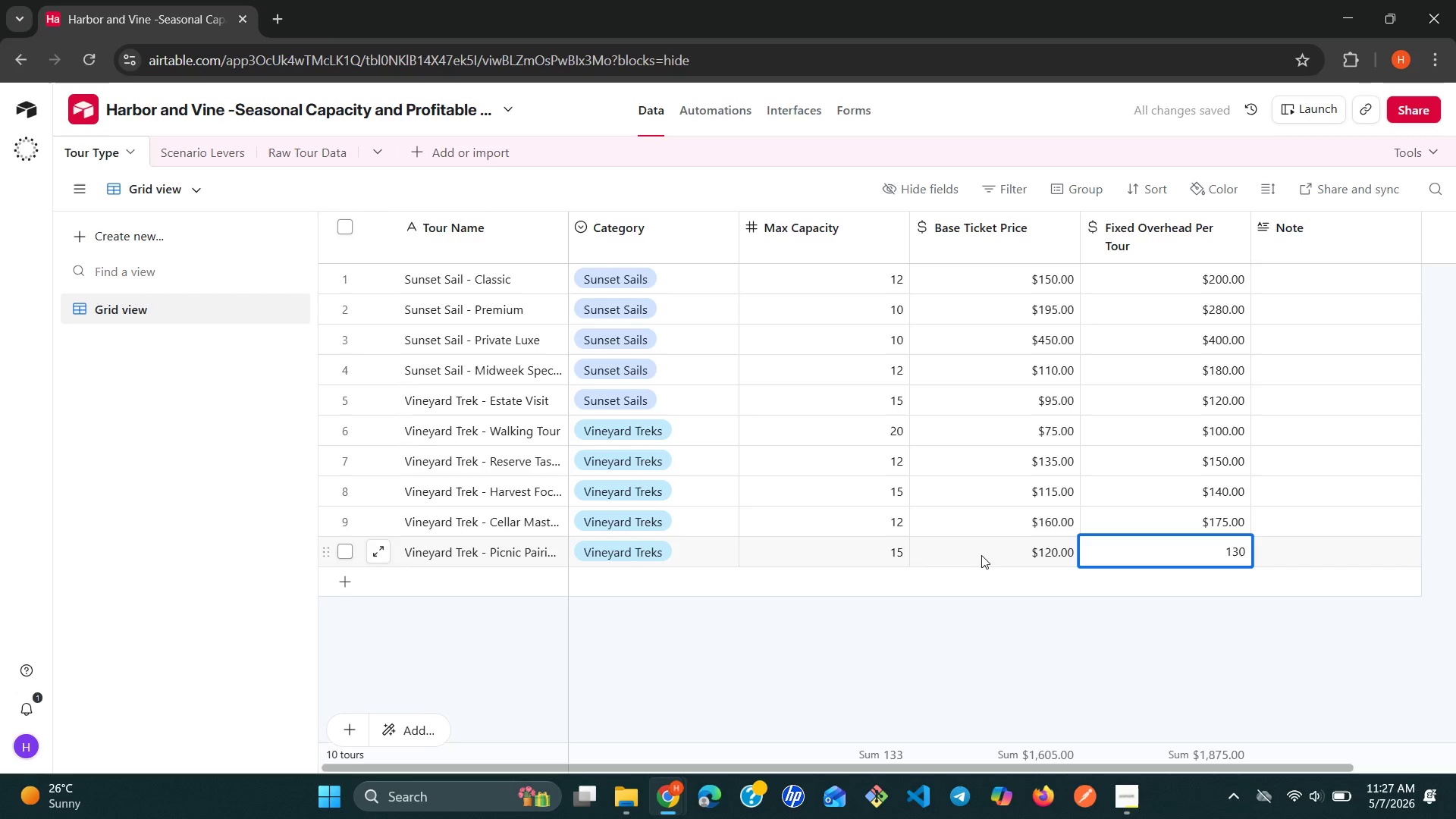 
left_click([928, 607])
 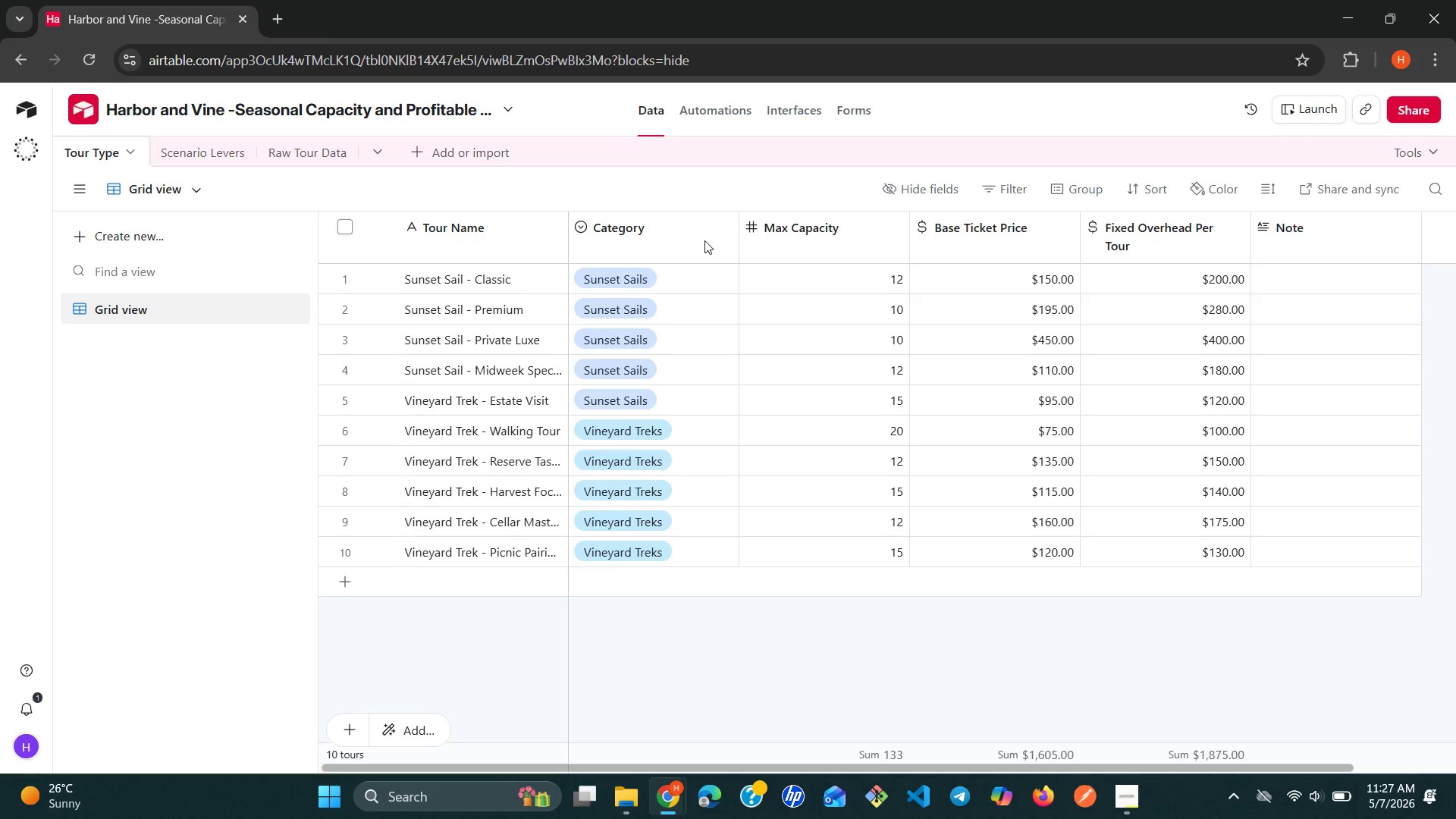 
wait(13.84)
 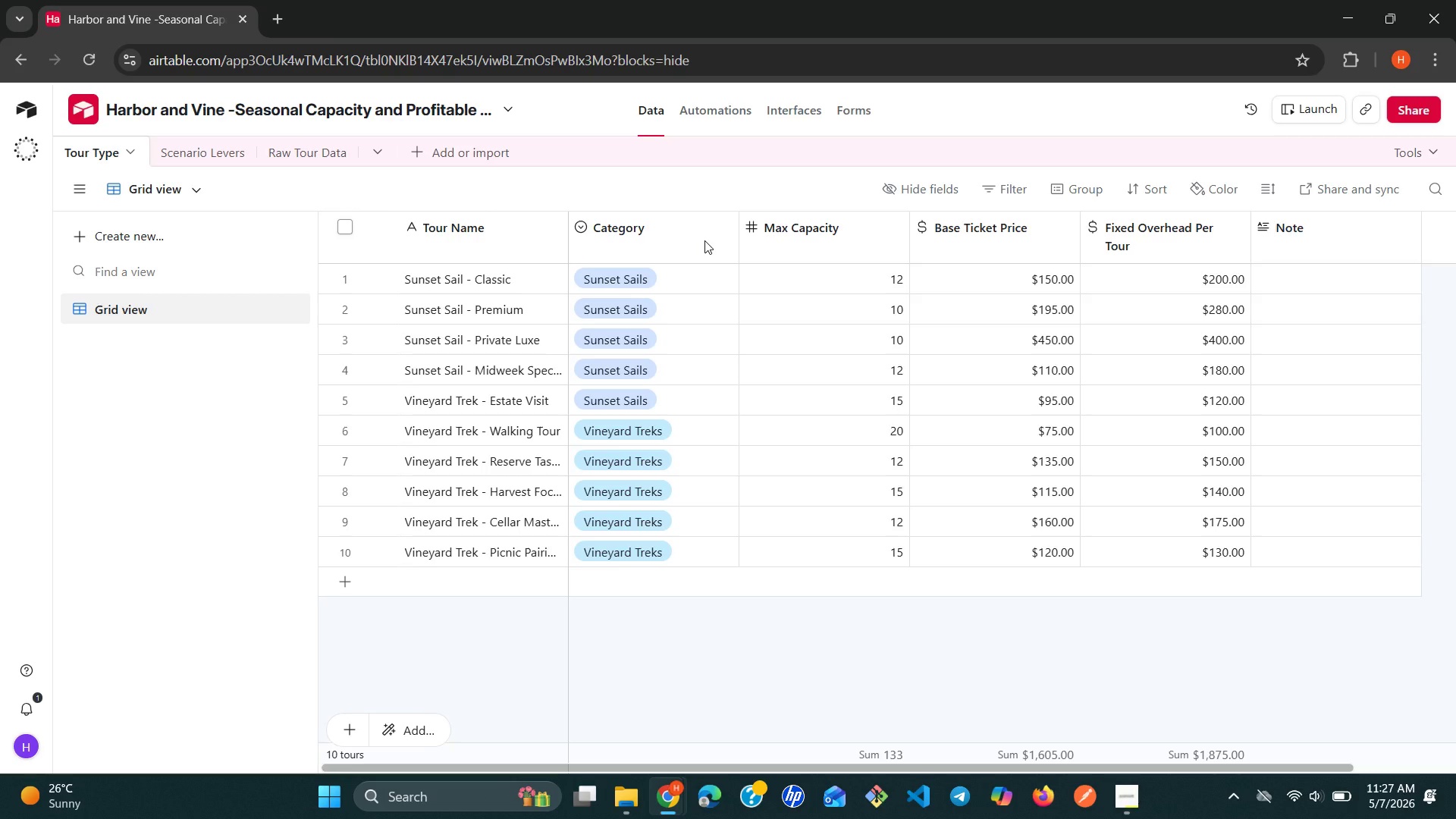 
scroll: coordinate [812, 471], scroll_direction: down, amount: 3.0
 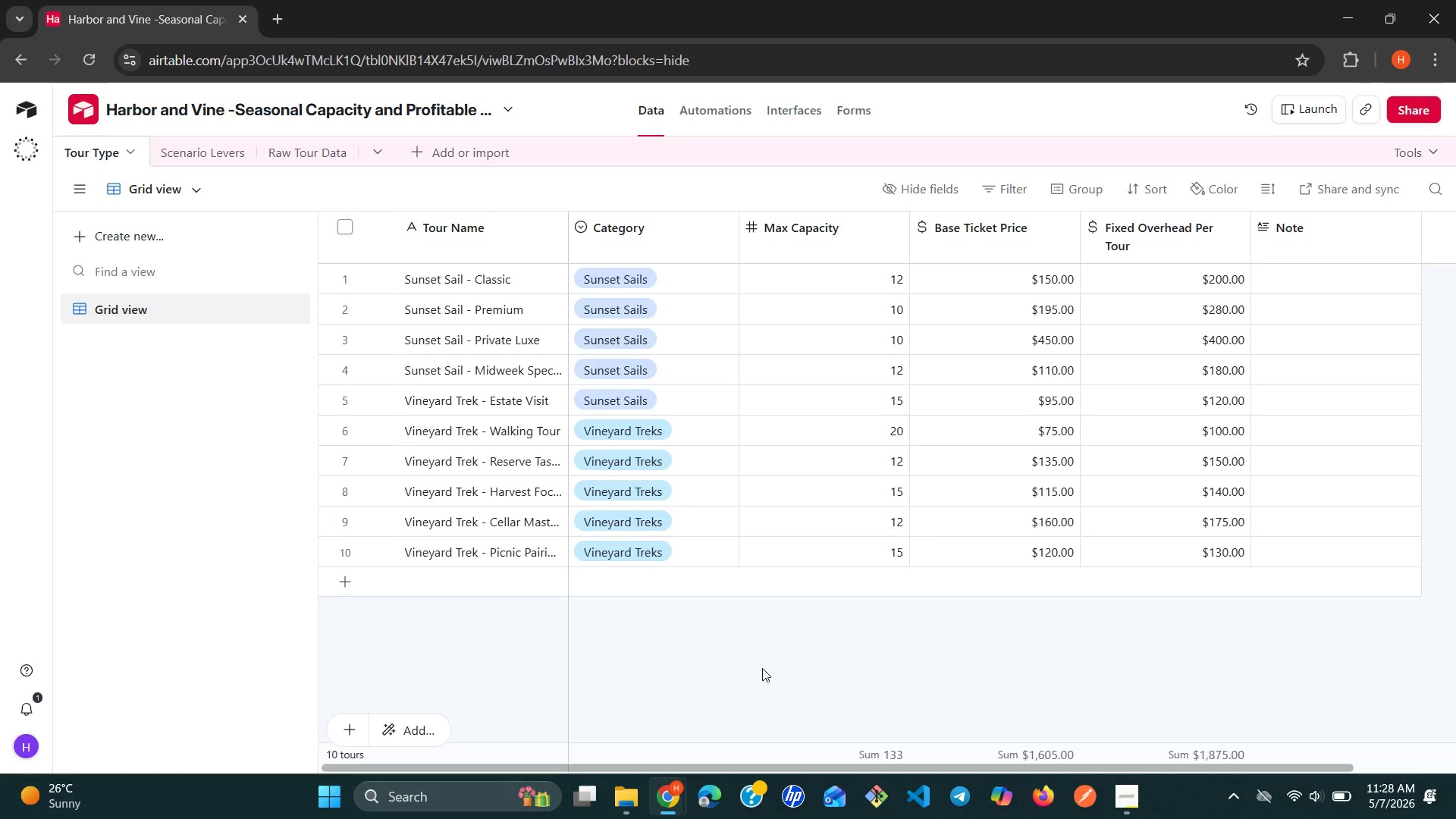 
wait(13.67)
 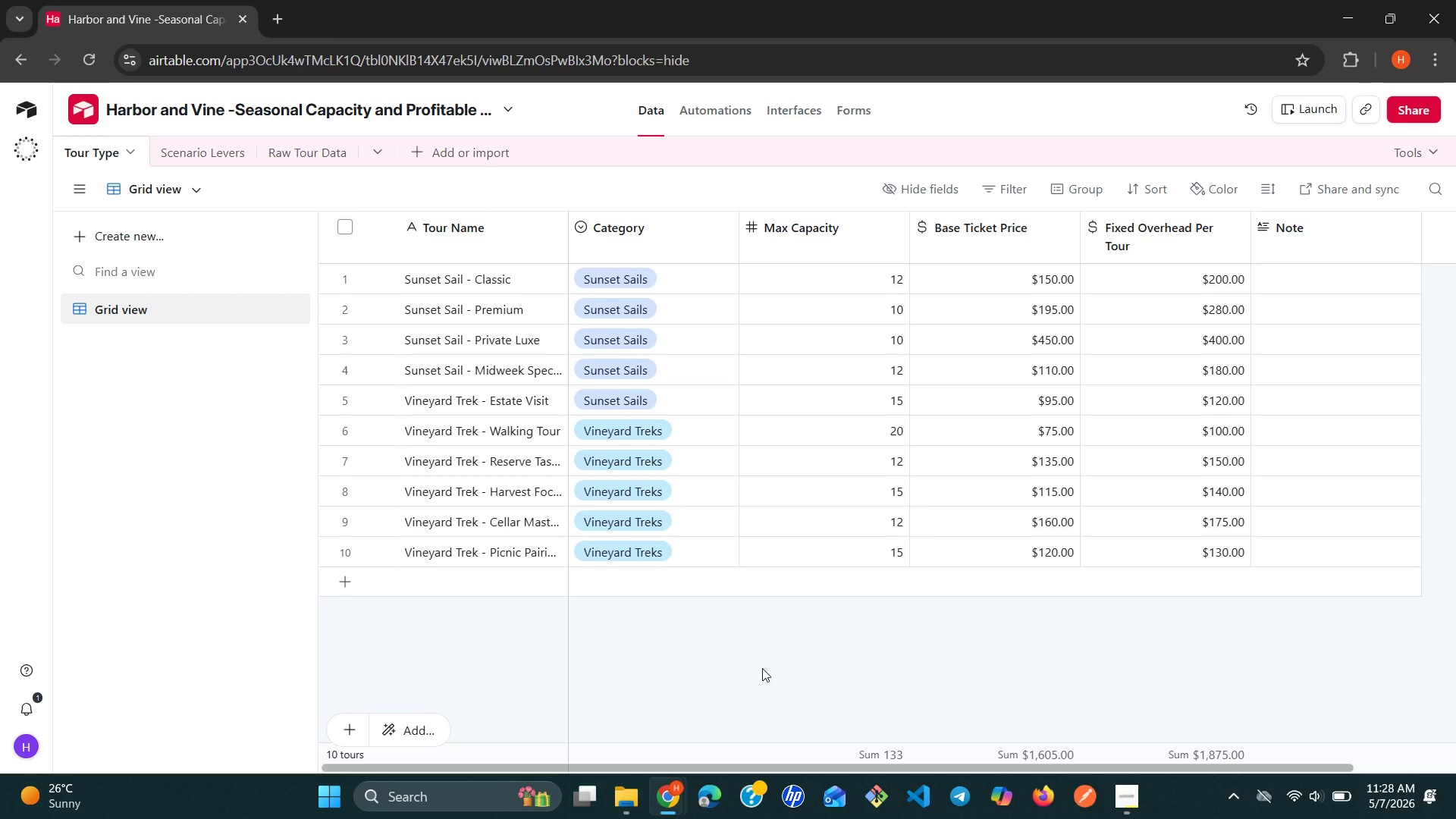 
left_click([196, 141])
 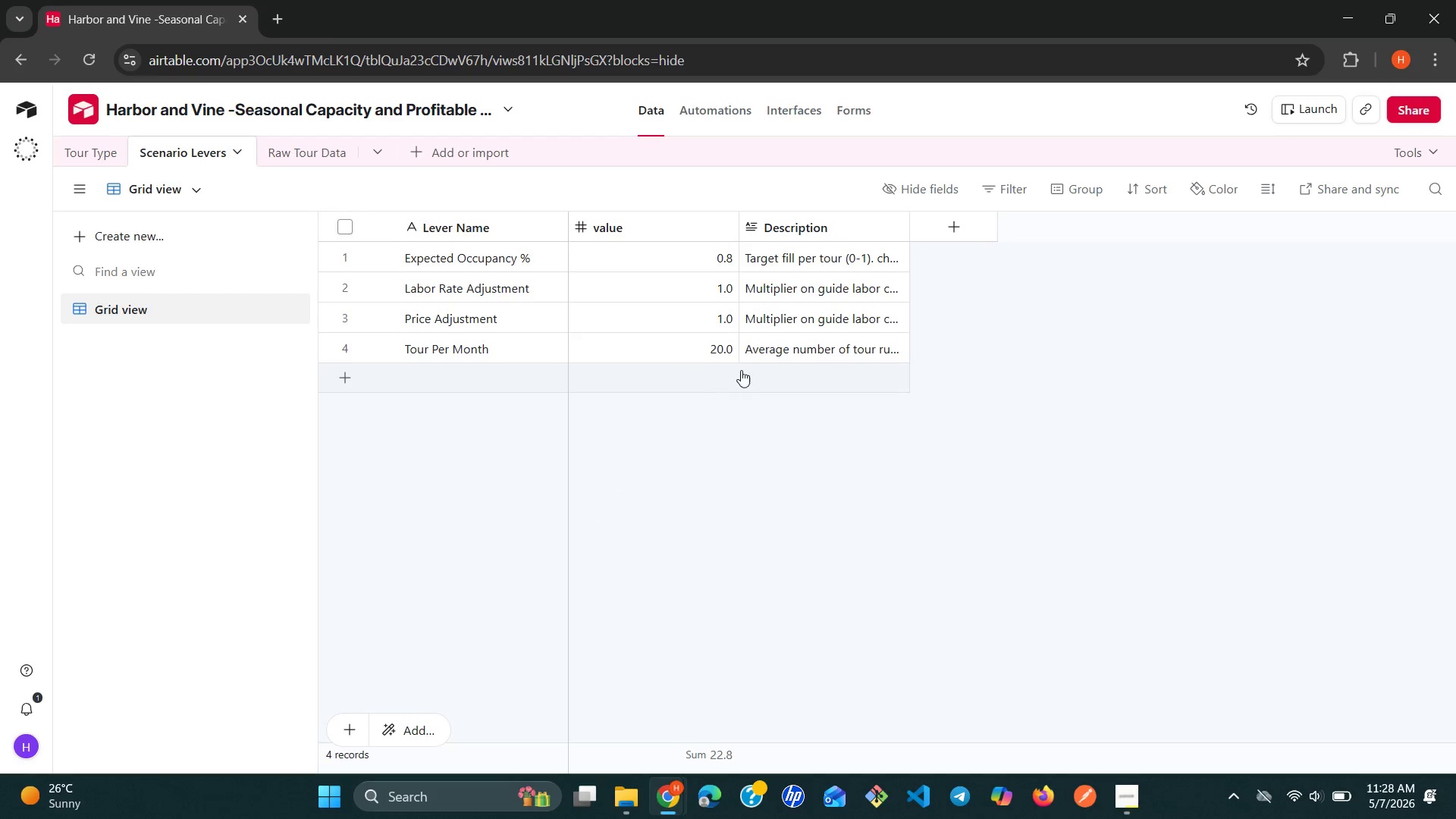 
scroll: coordinate [792, 337], scroll_direction: up, amount: 1.0
 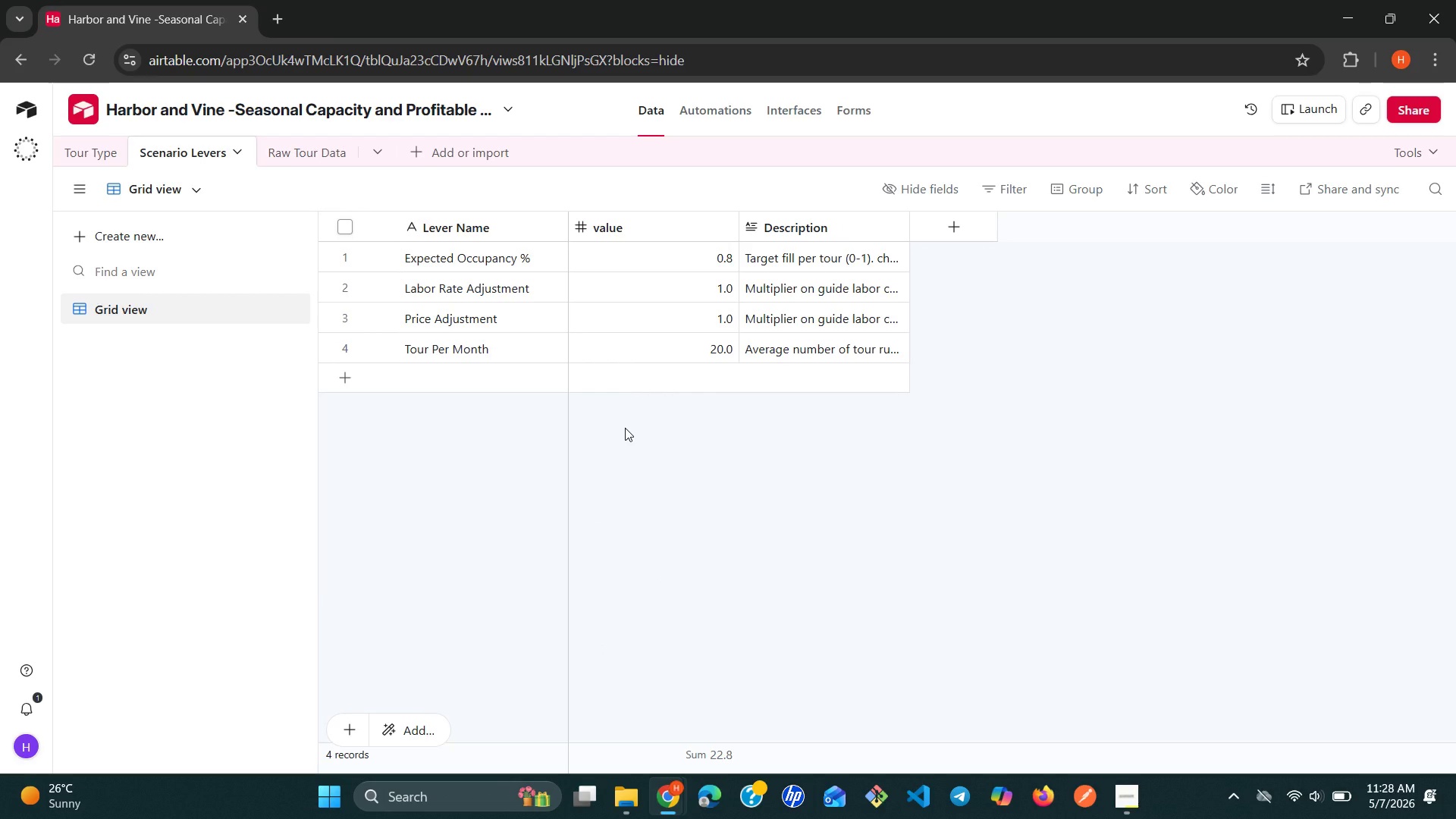 
wait(21.04)
 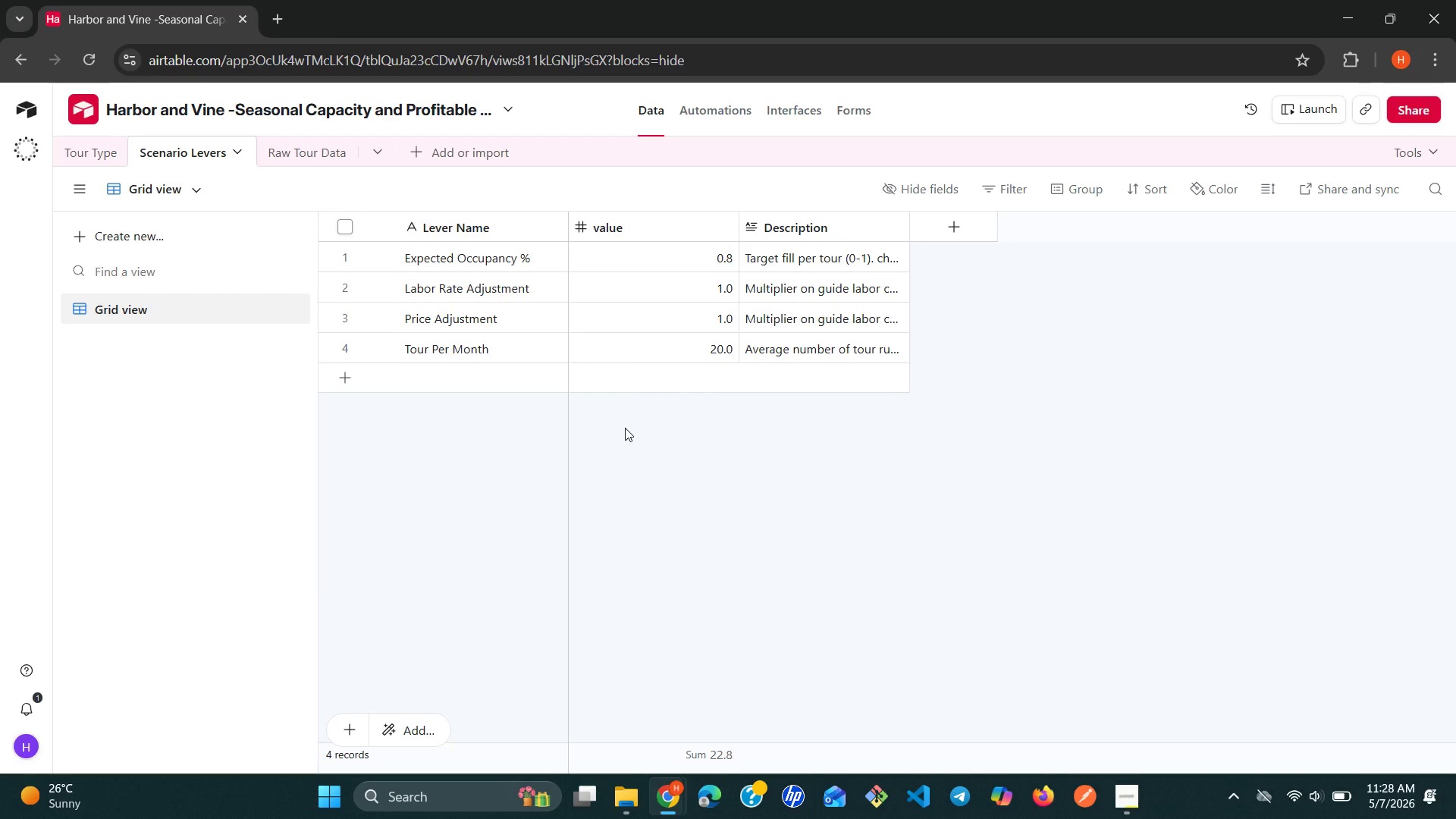 
left_click([295, 165])
 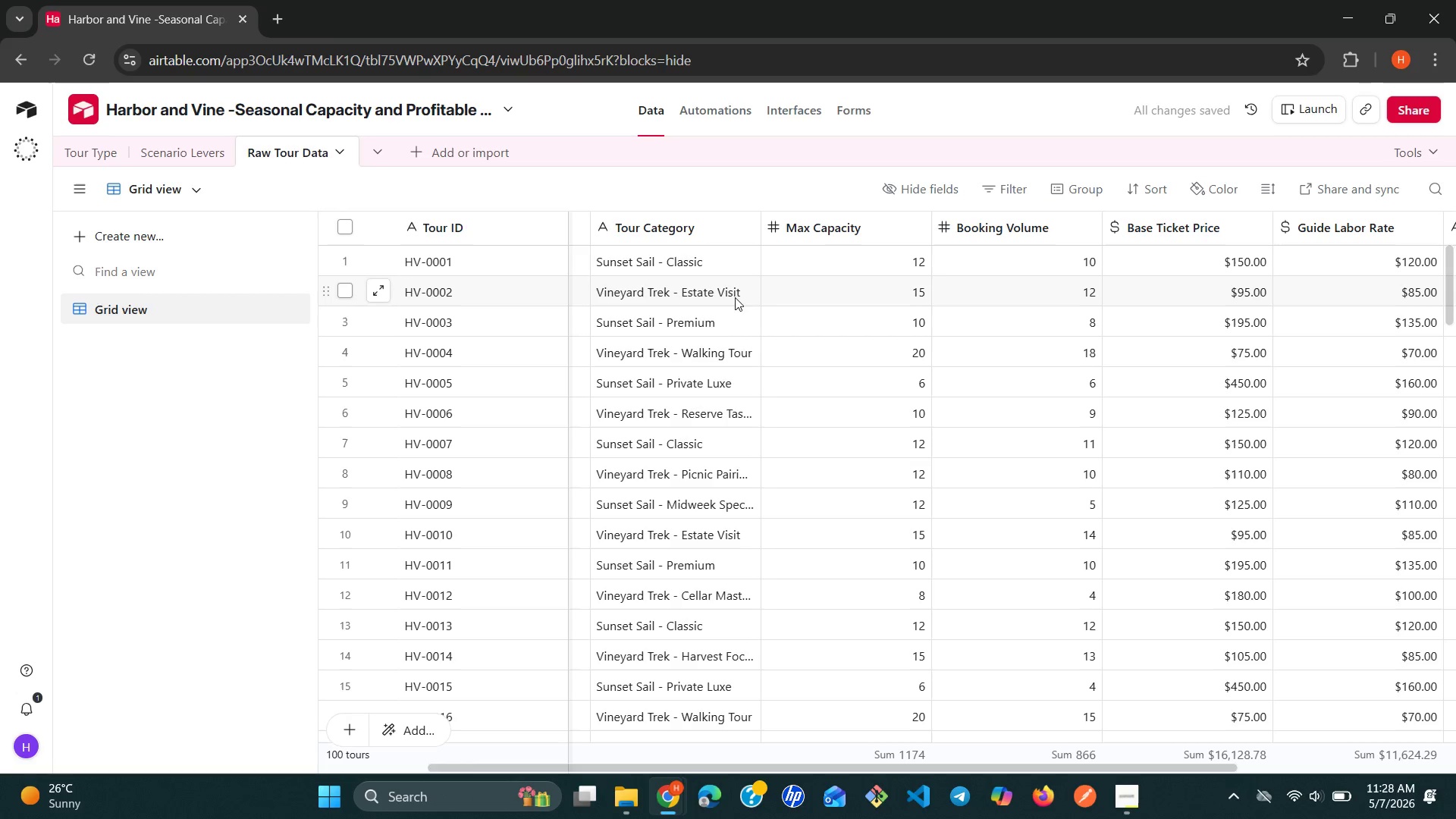 
mouse_move([679, 231])
 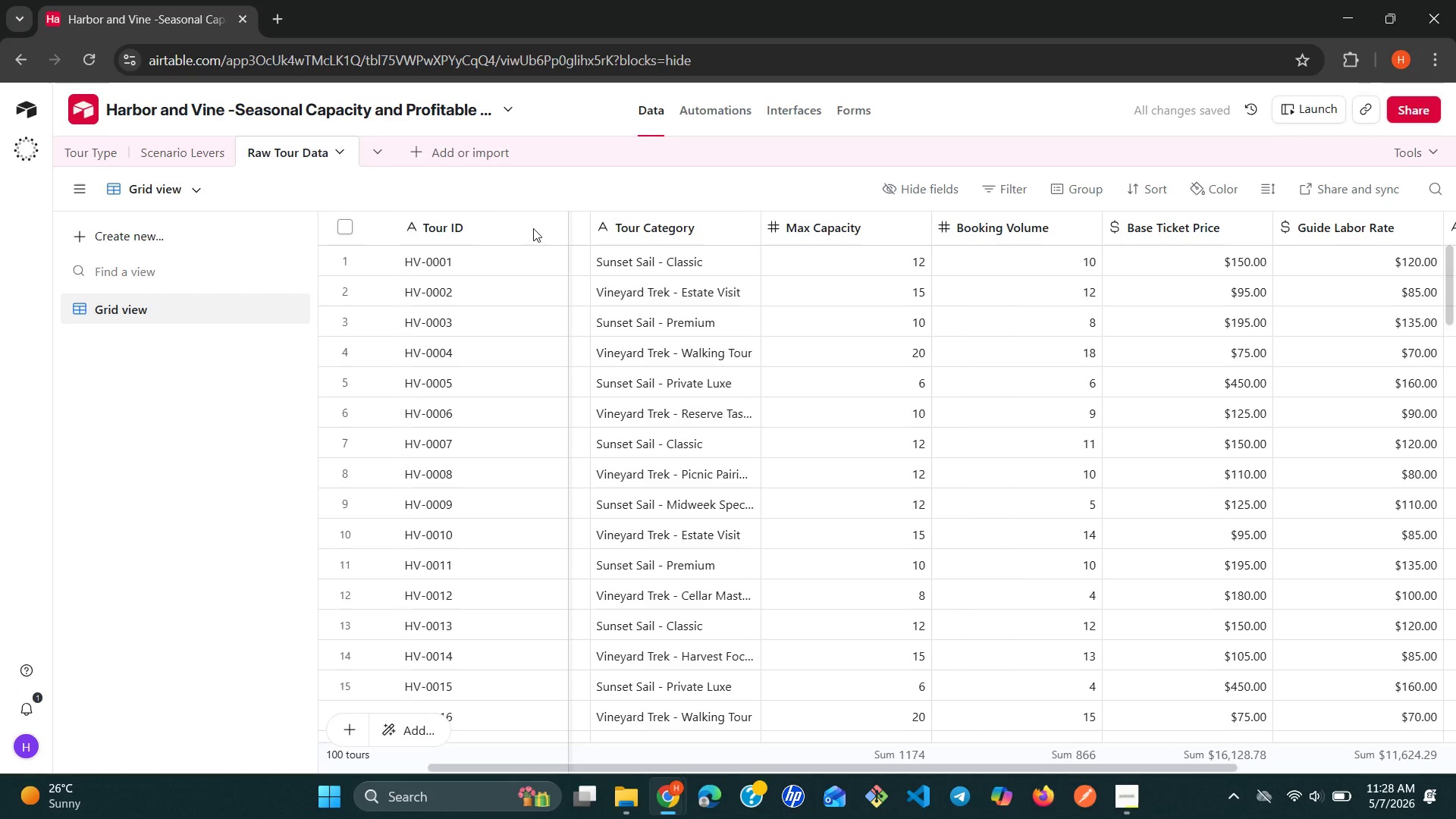 
left_click([525, 228])
 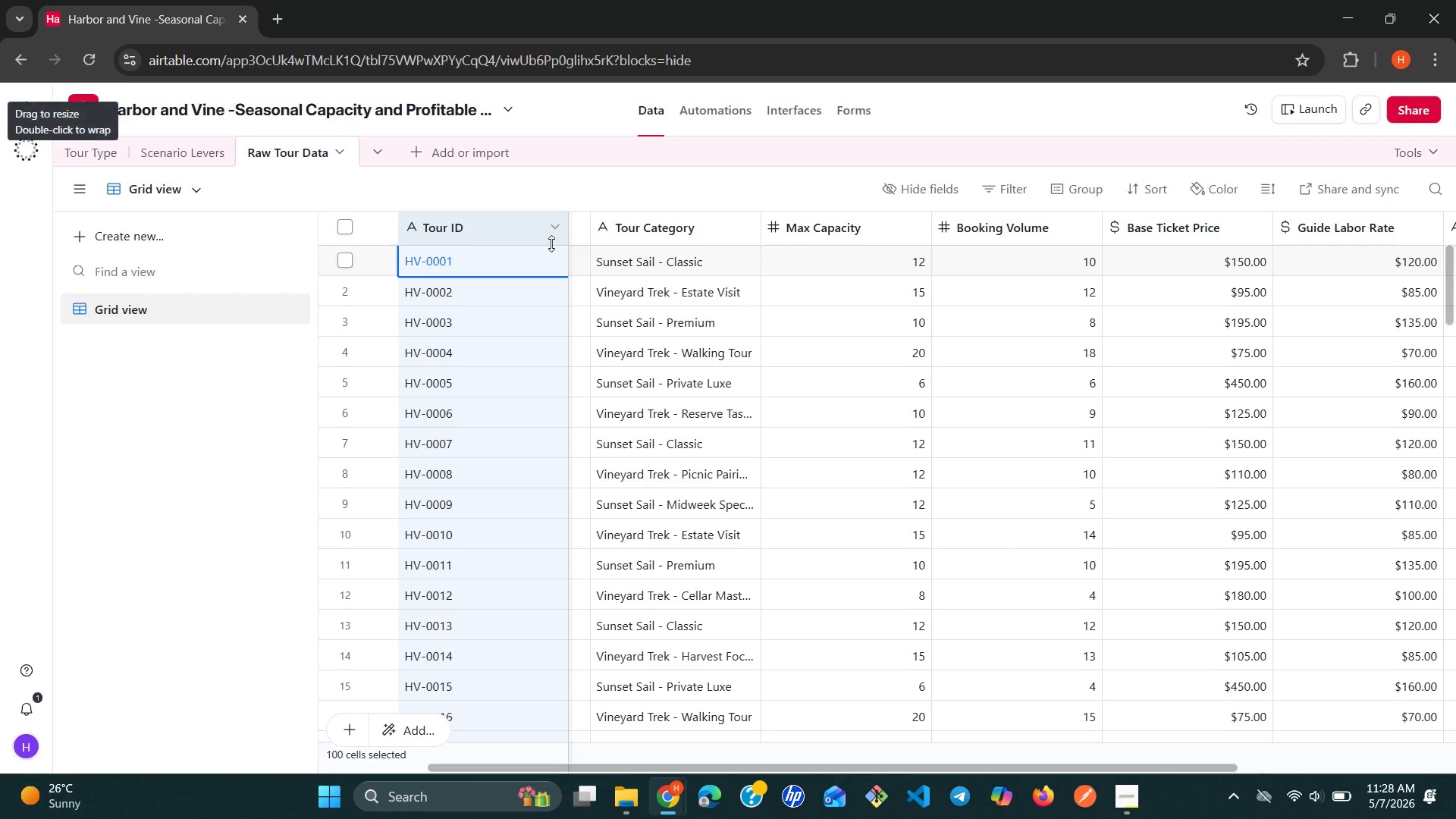 
left_click([563, 224])
 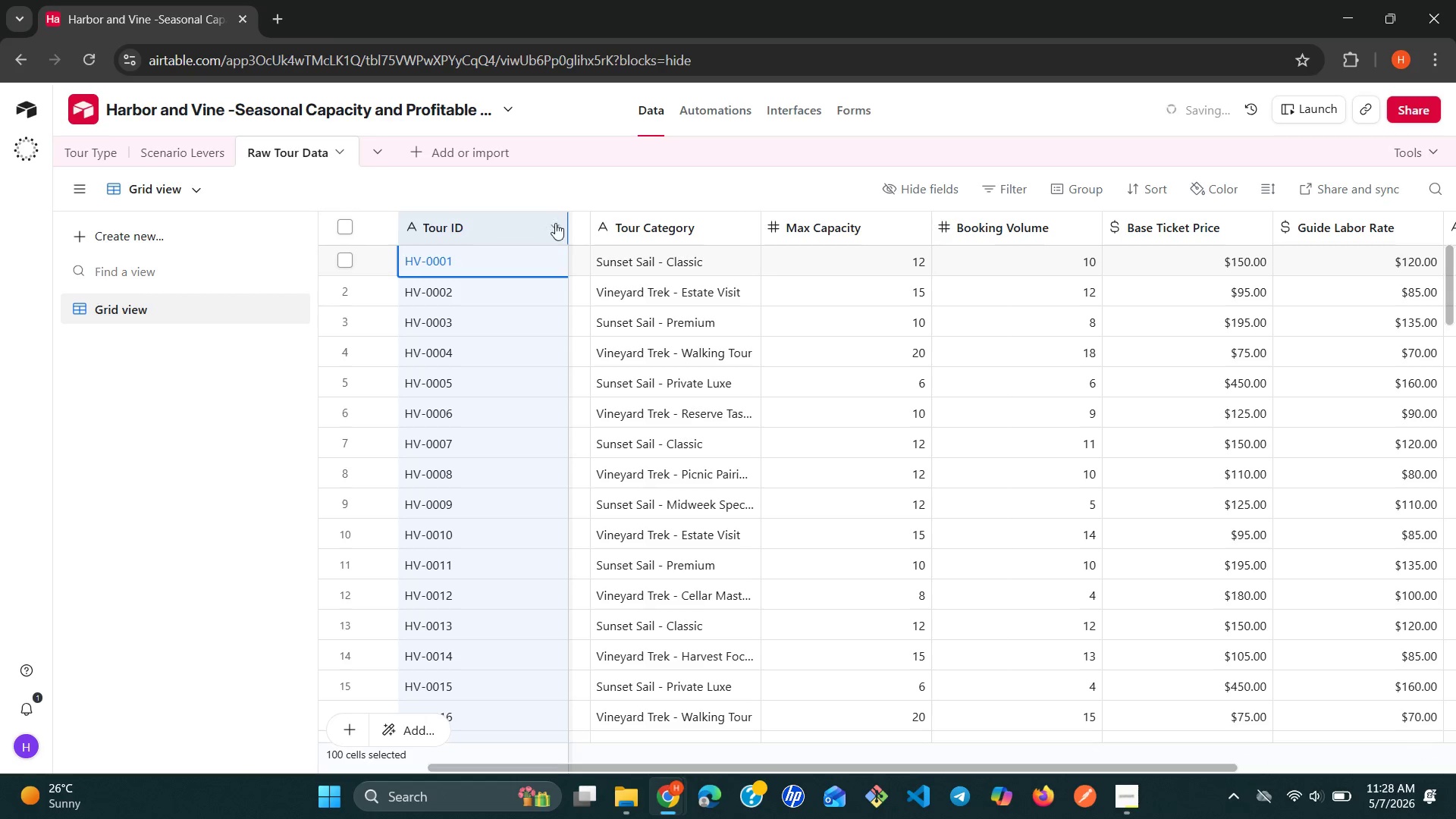 
left_click([555, 223])
 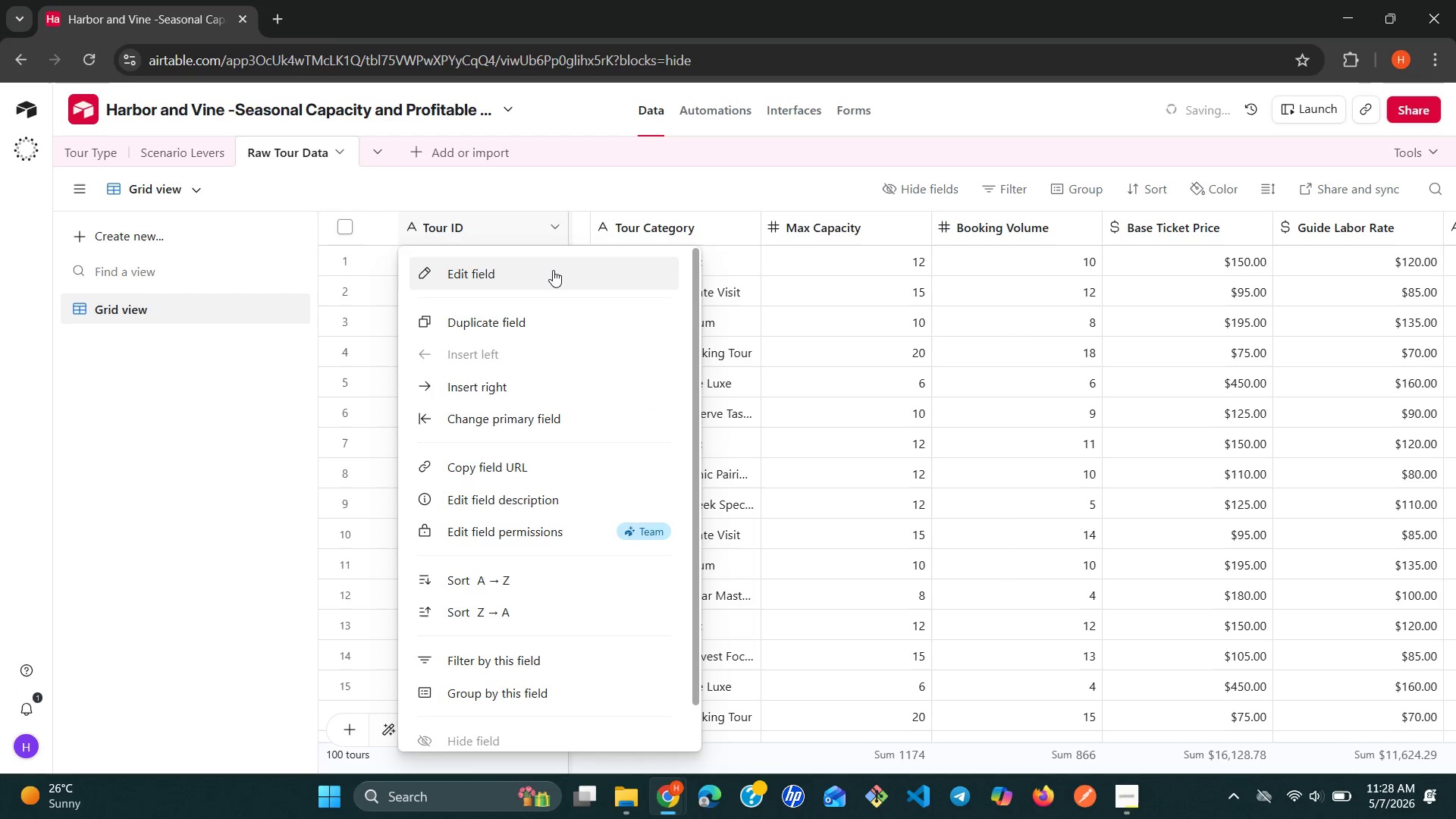 
left_click([553, 270])
 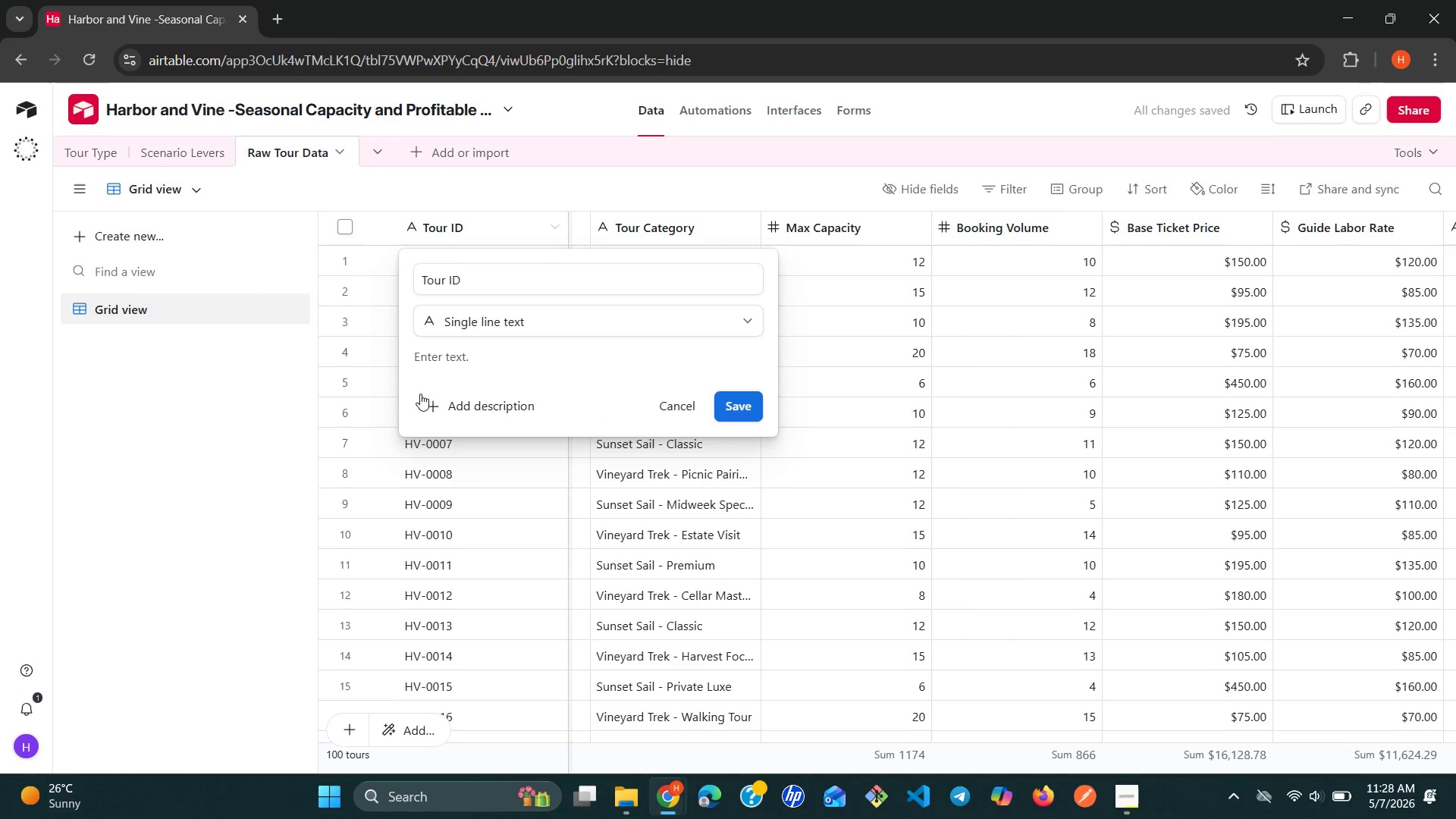 
left_click([270, 448])
 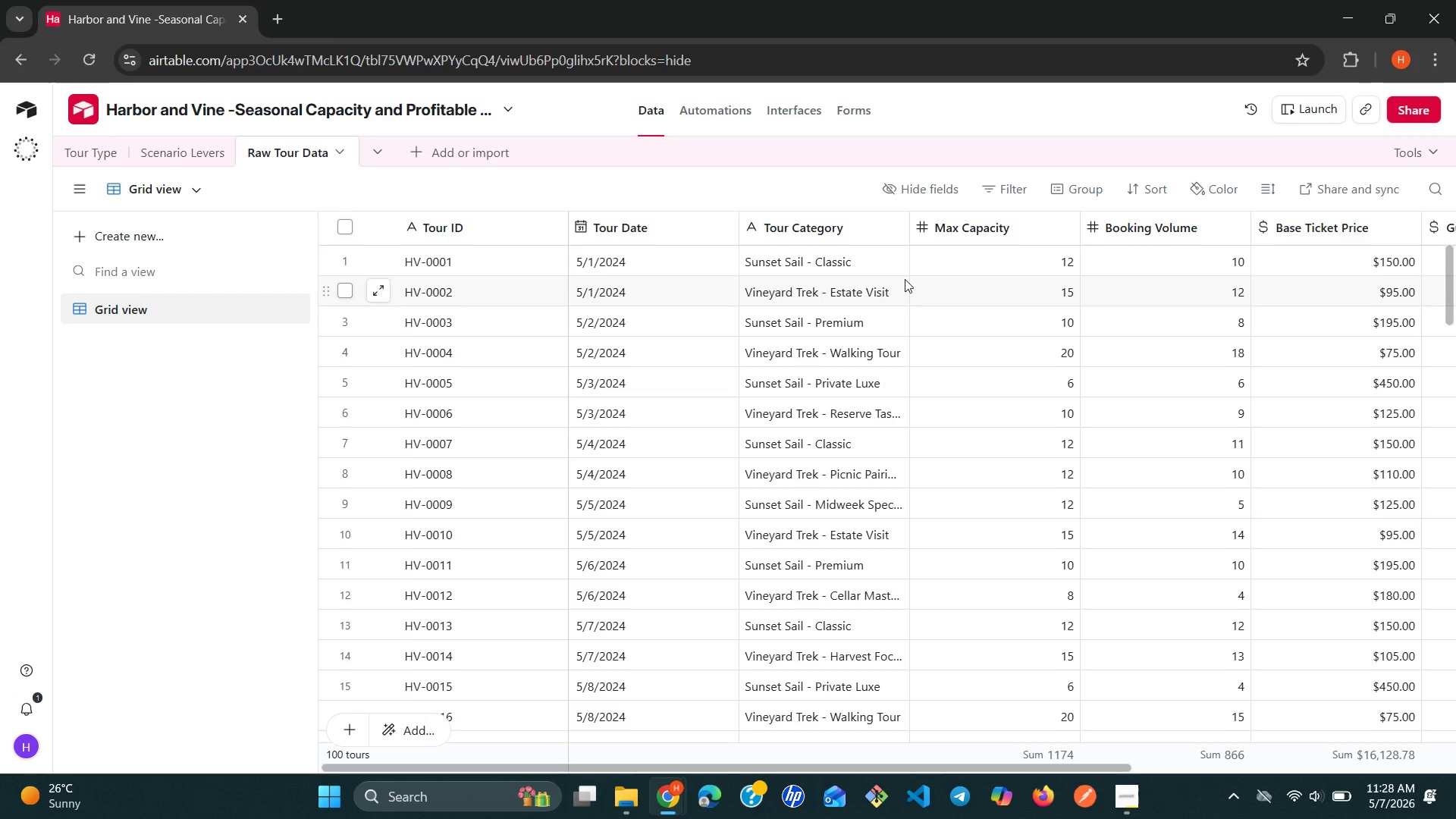 
wait(7.75)
 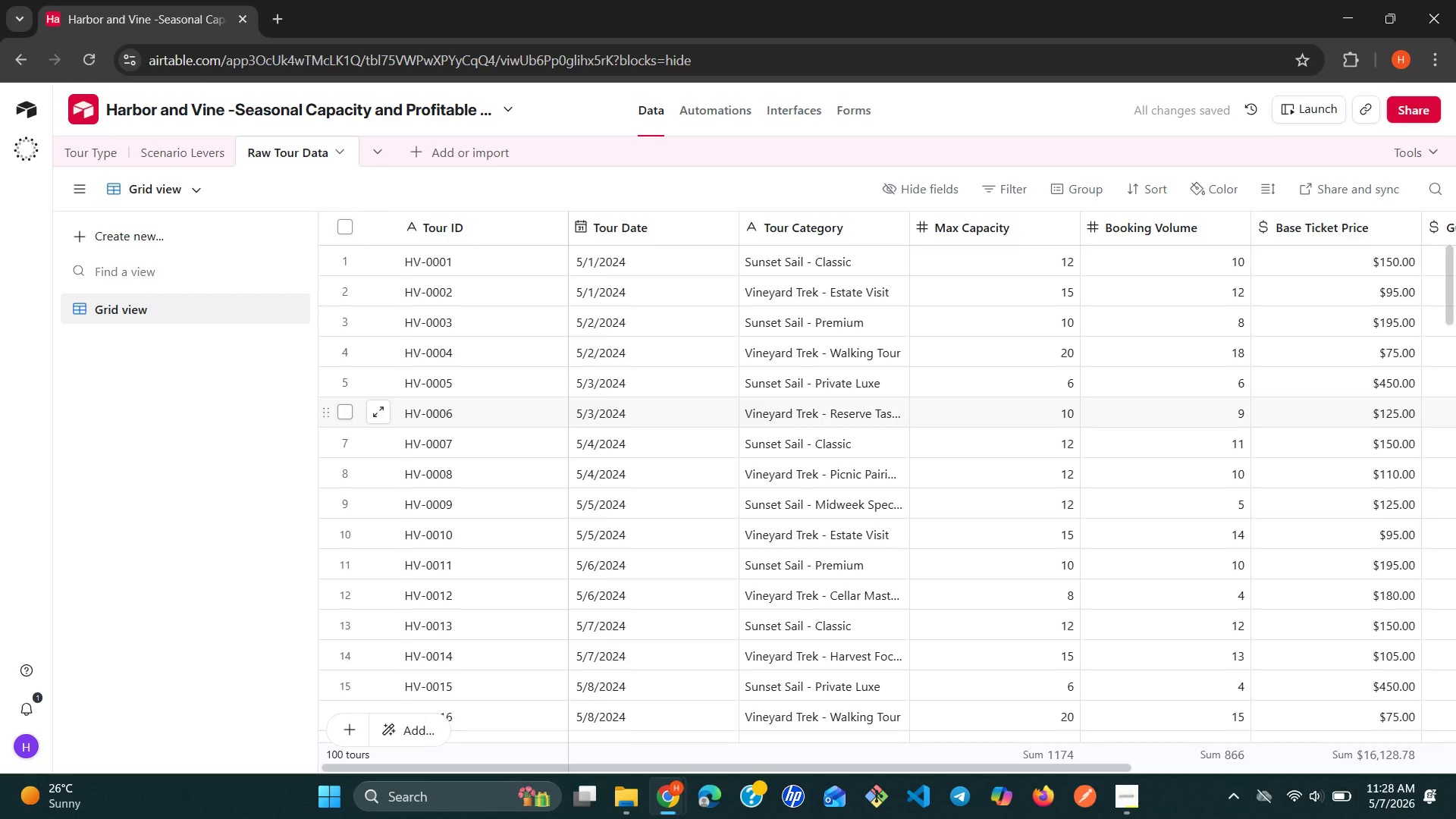 
left_click([710, 238])
 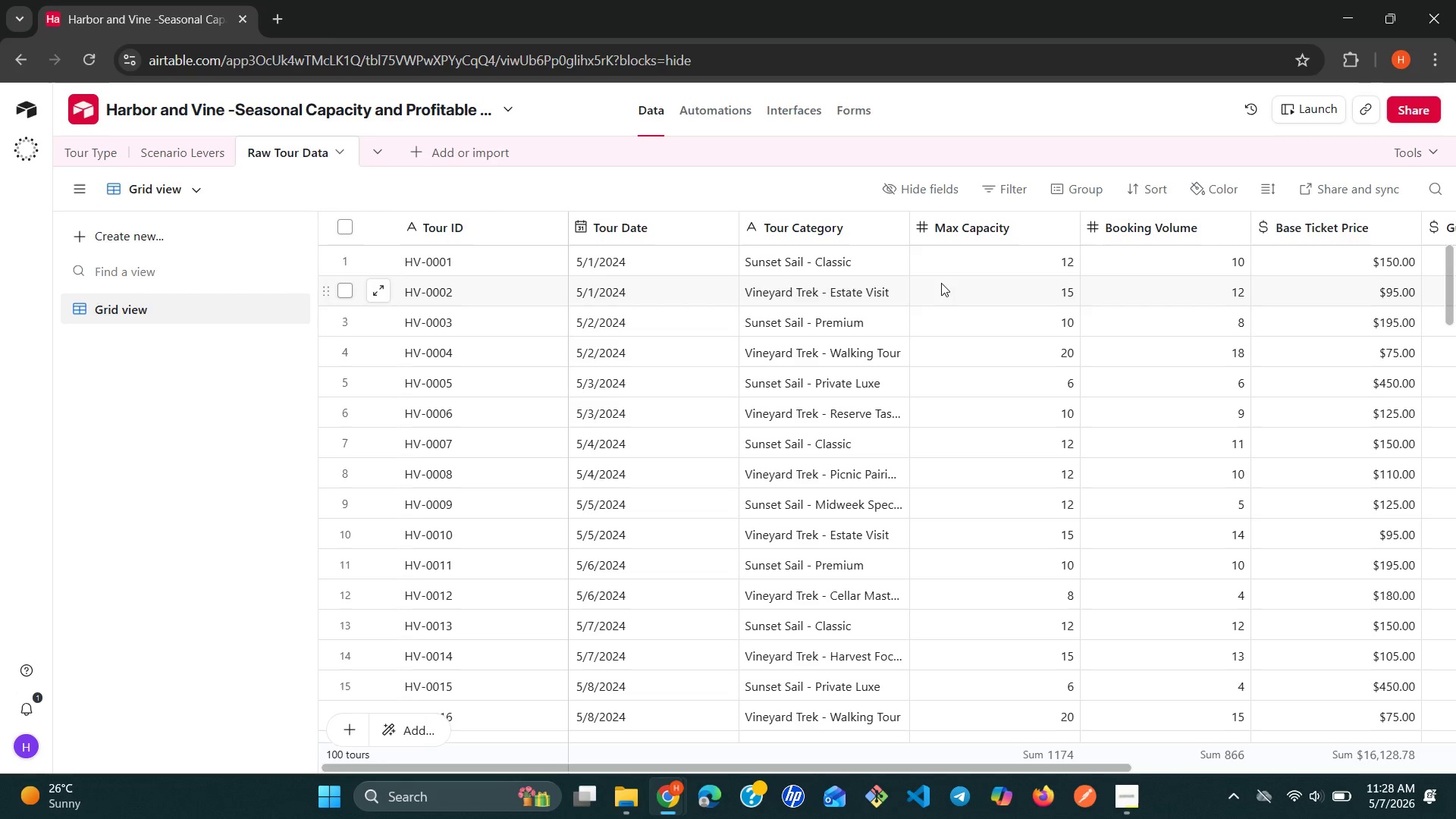 
wait(7.28)
 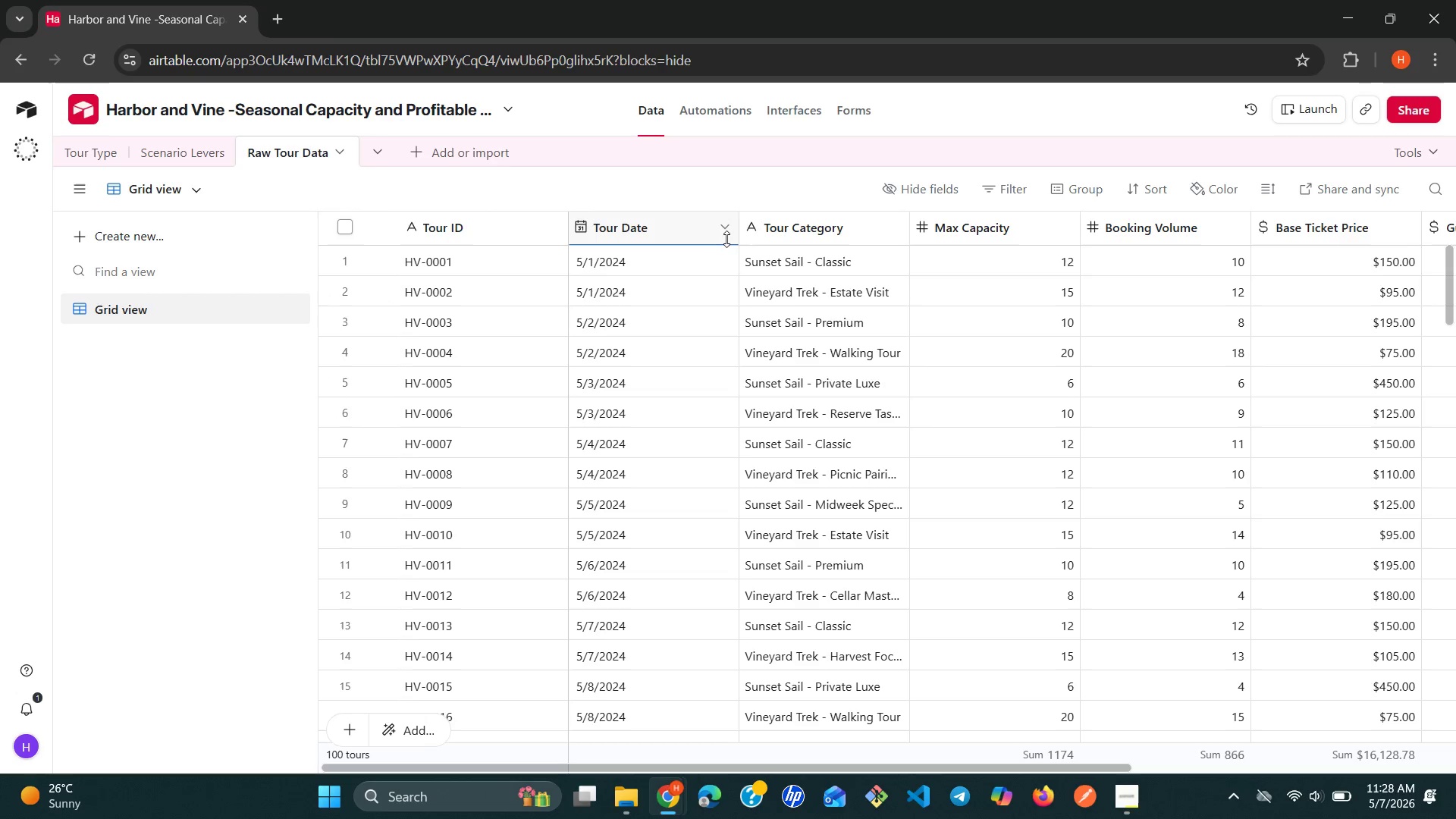 
left_click([891, 221])
 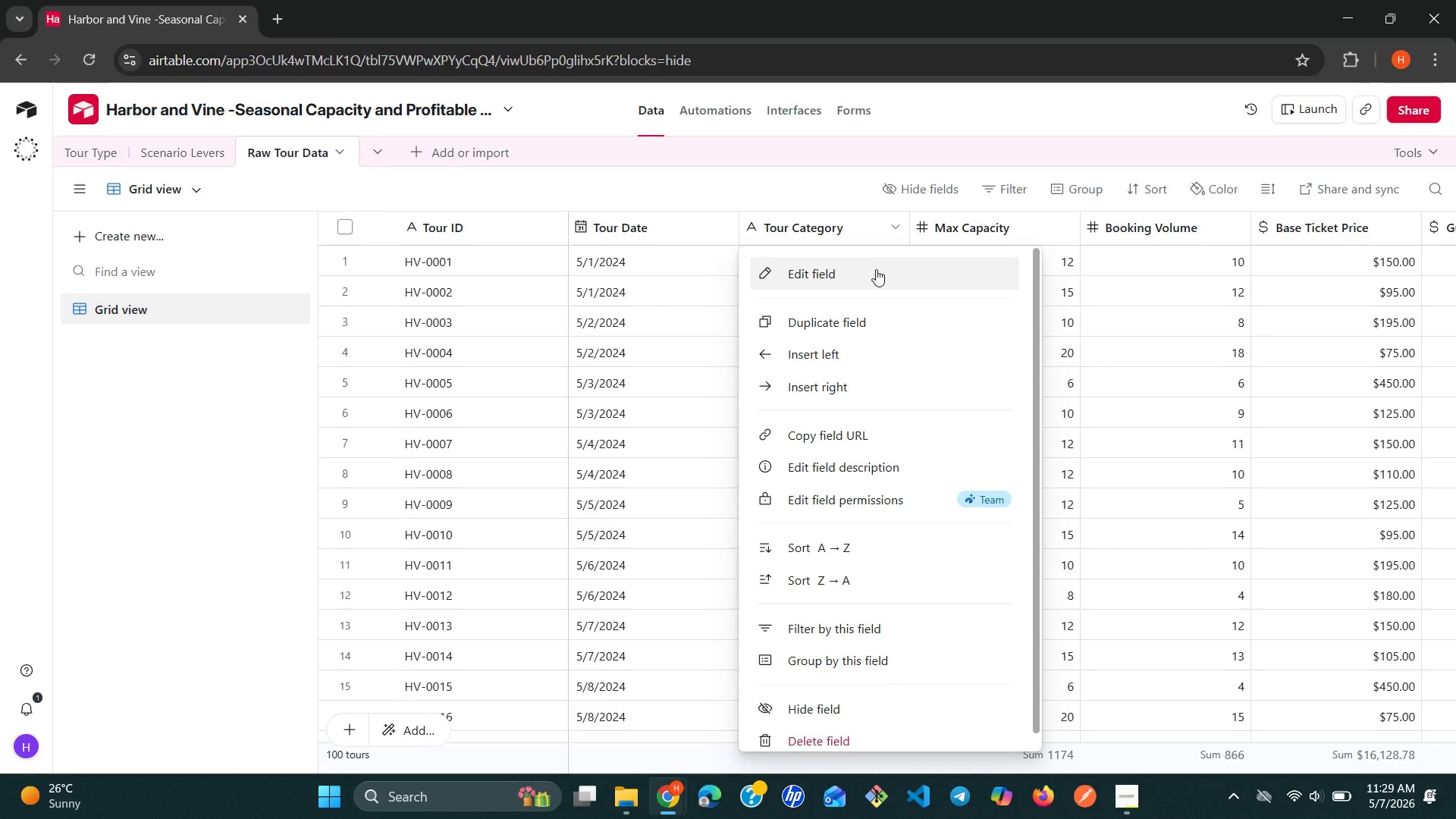 
left_click([876, 271])
 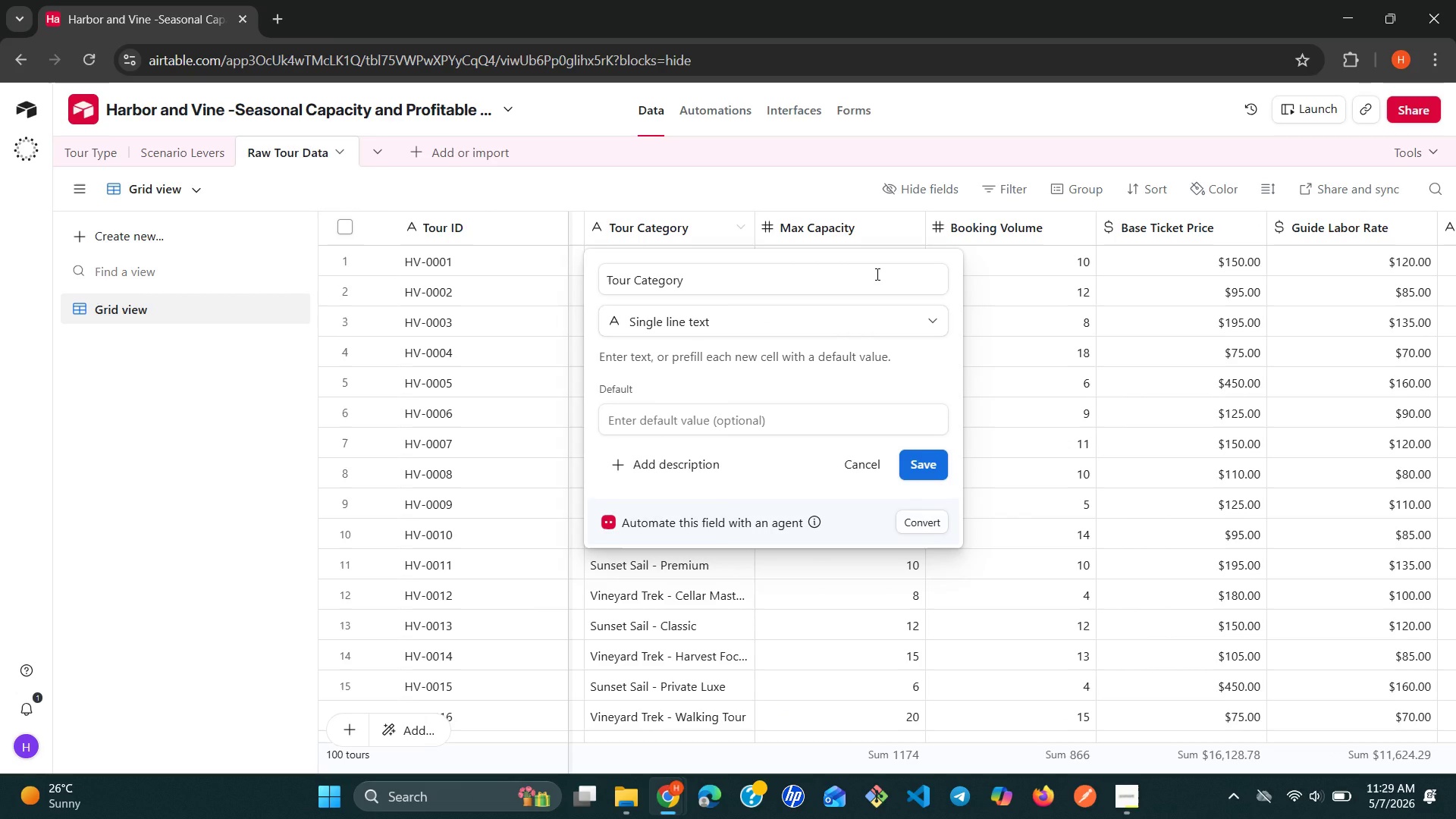 
wait(9.8)
 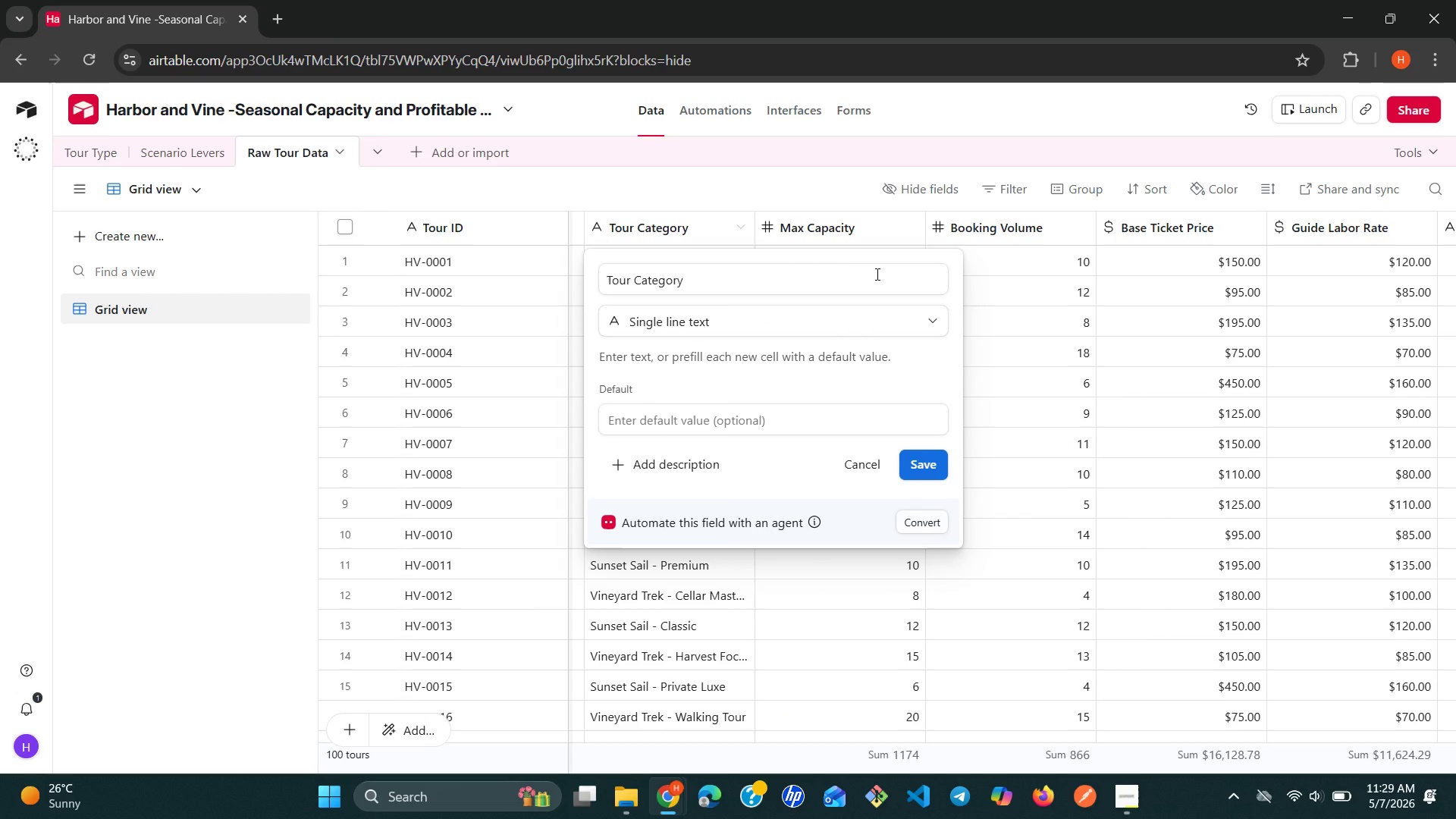 
left_click([920, 324])
 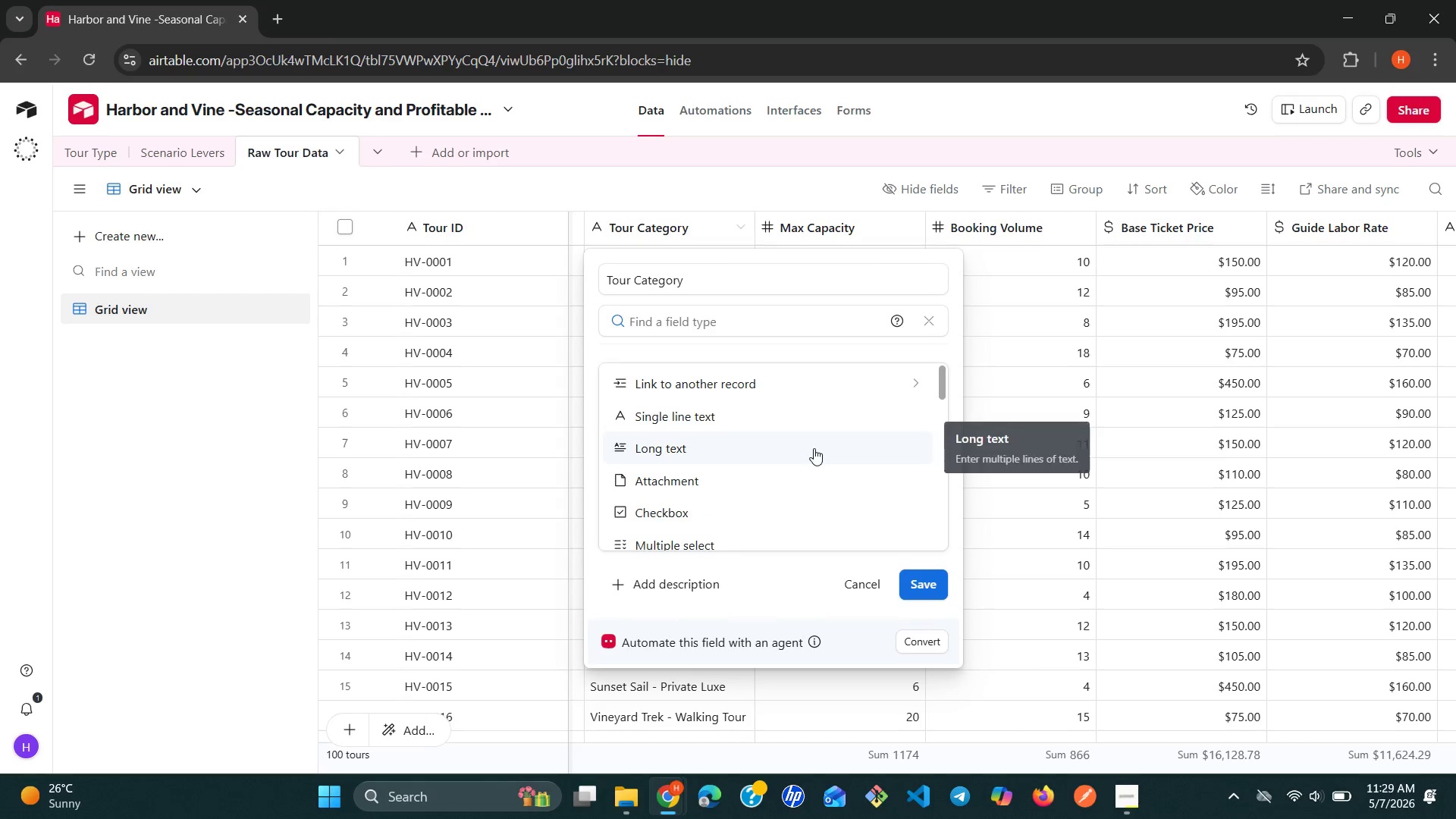 
key(S)
 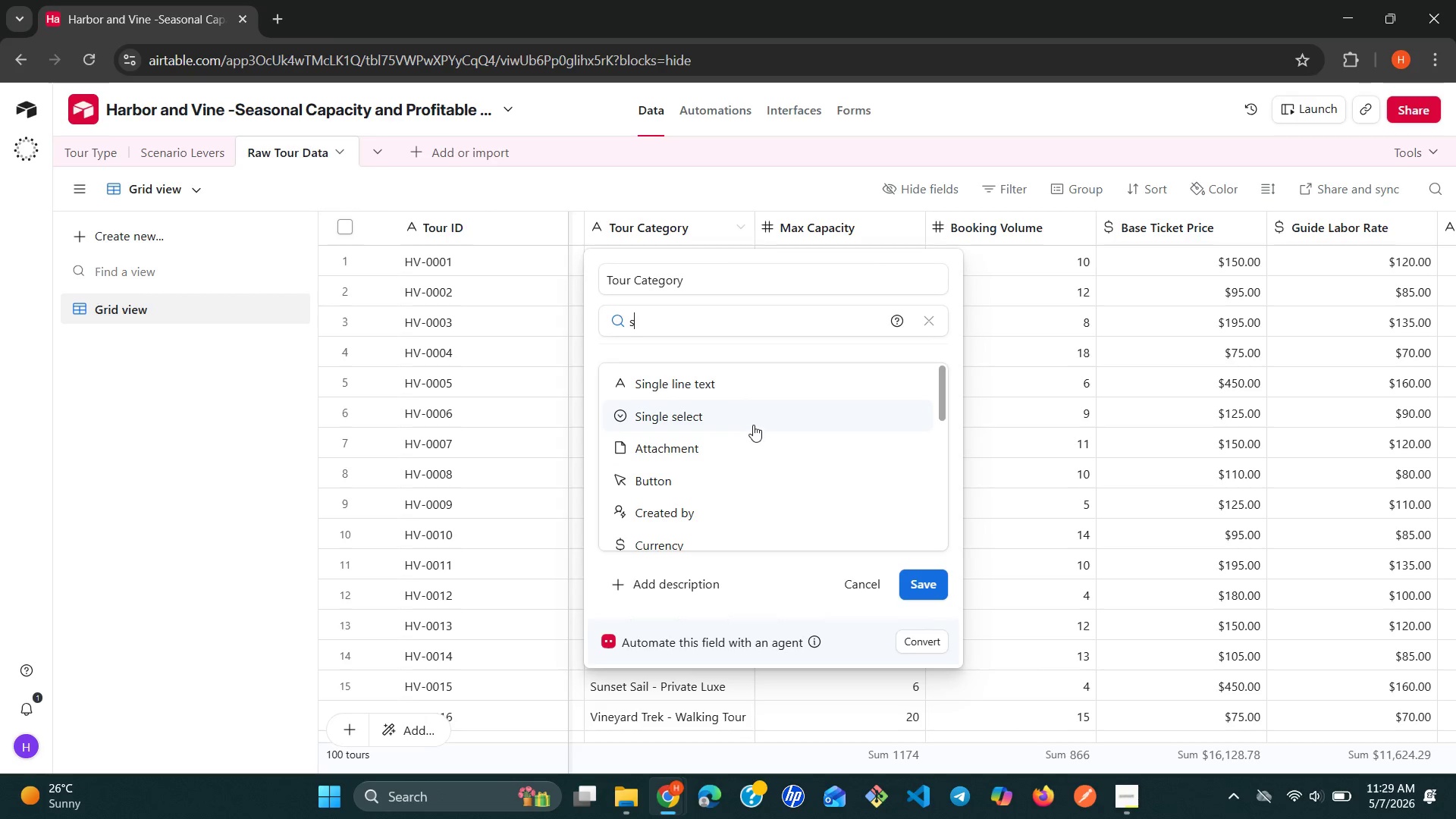 
left_click([750, 420])
 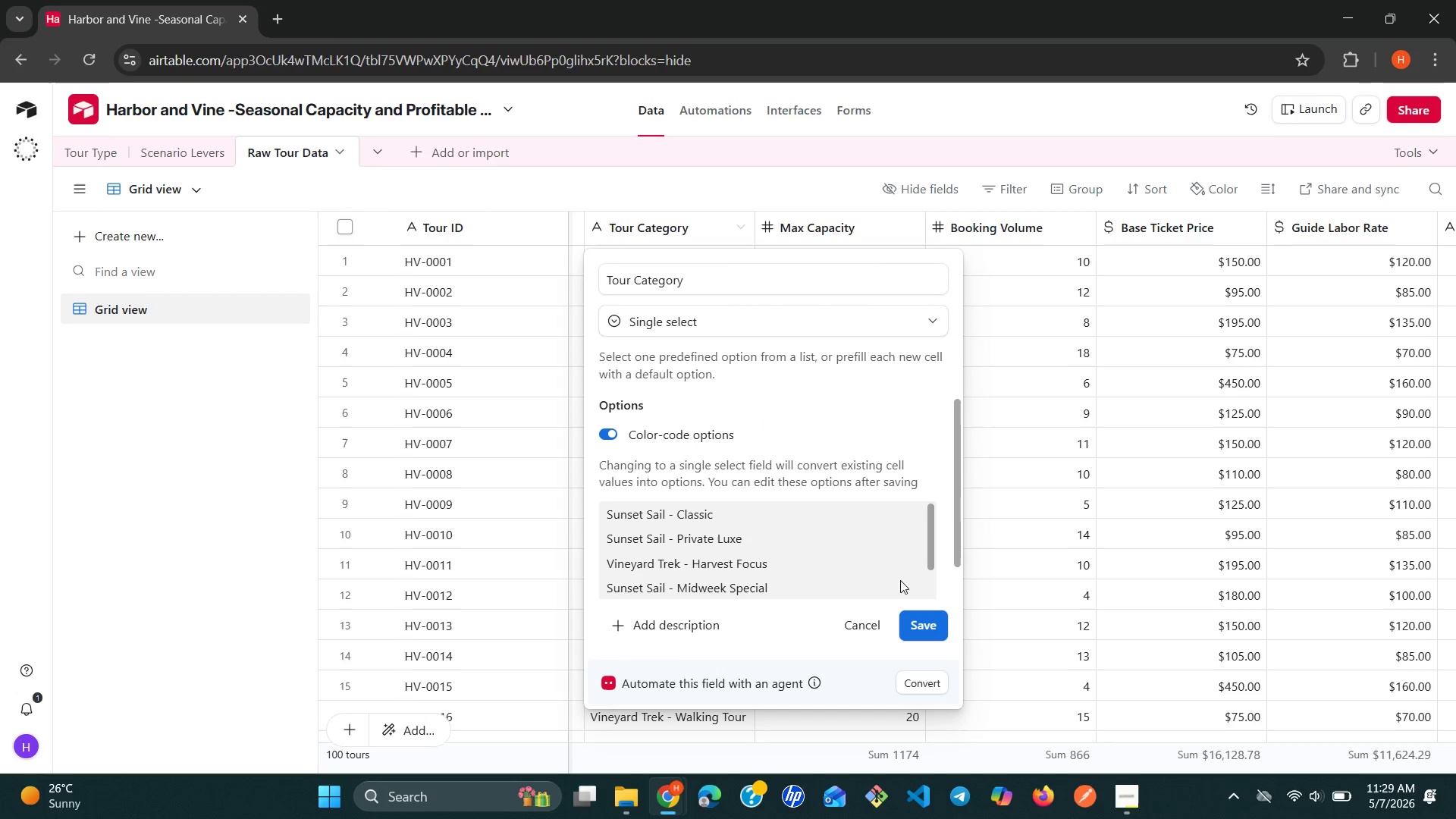 
left_click([913, 619])
 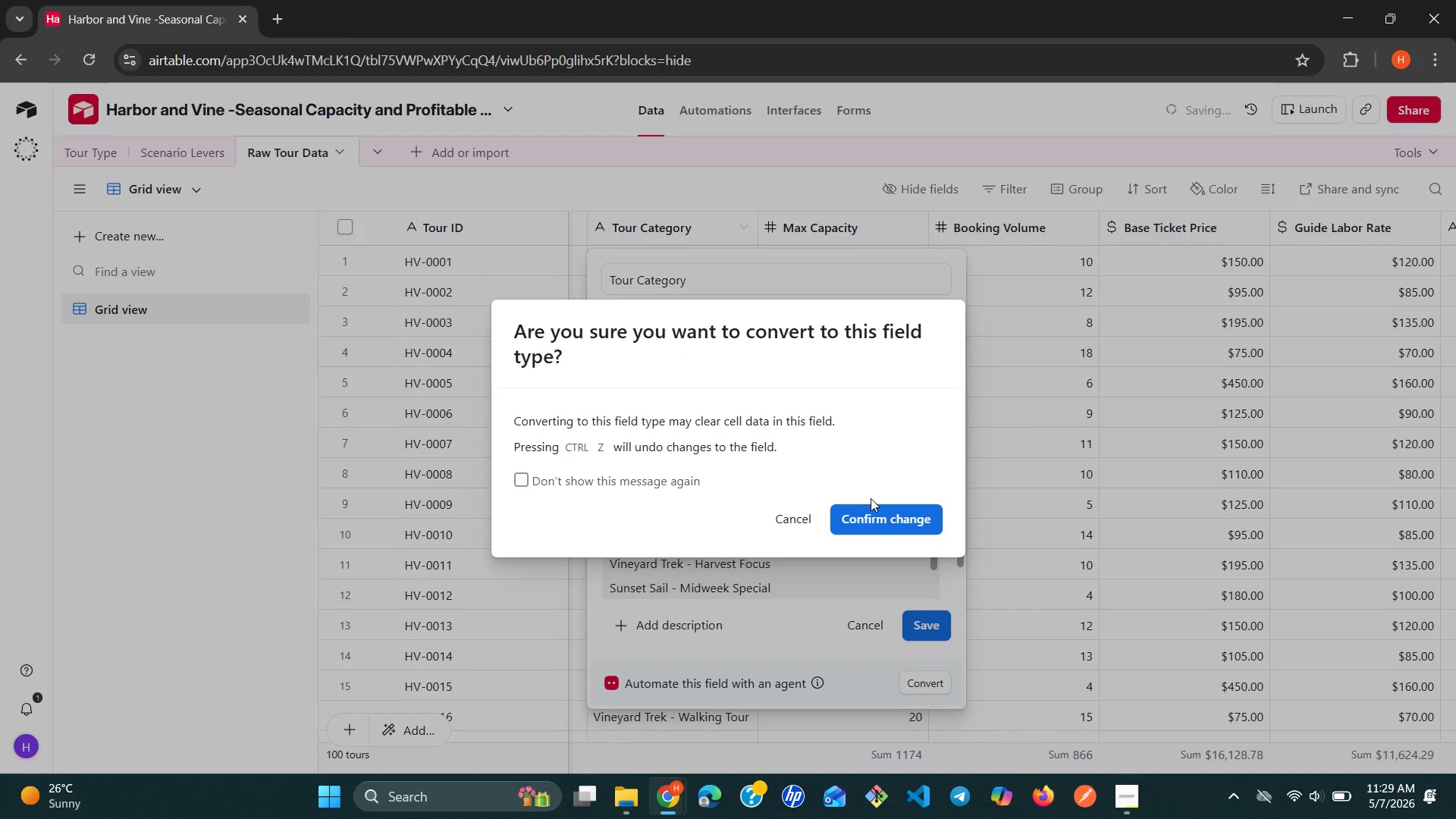 
left_click([882, 520])
 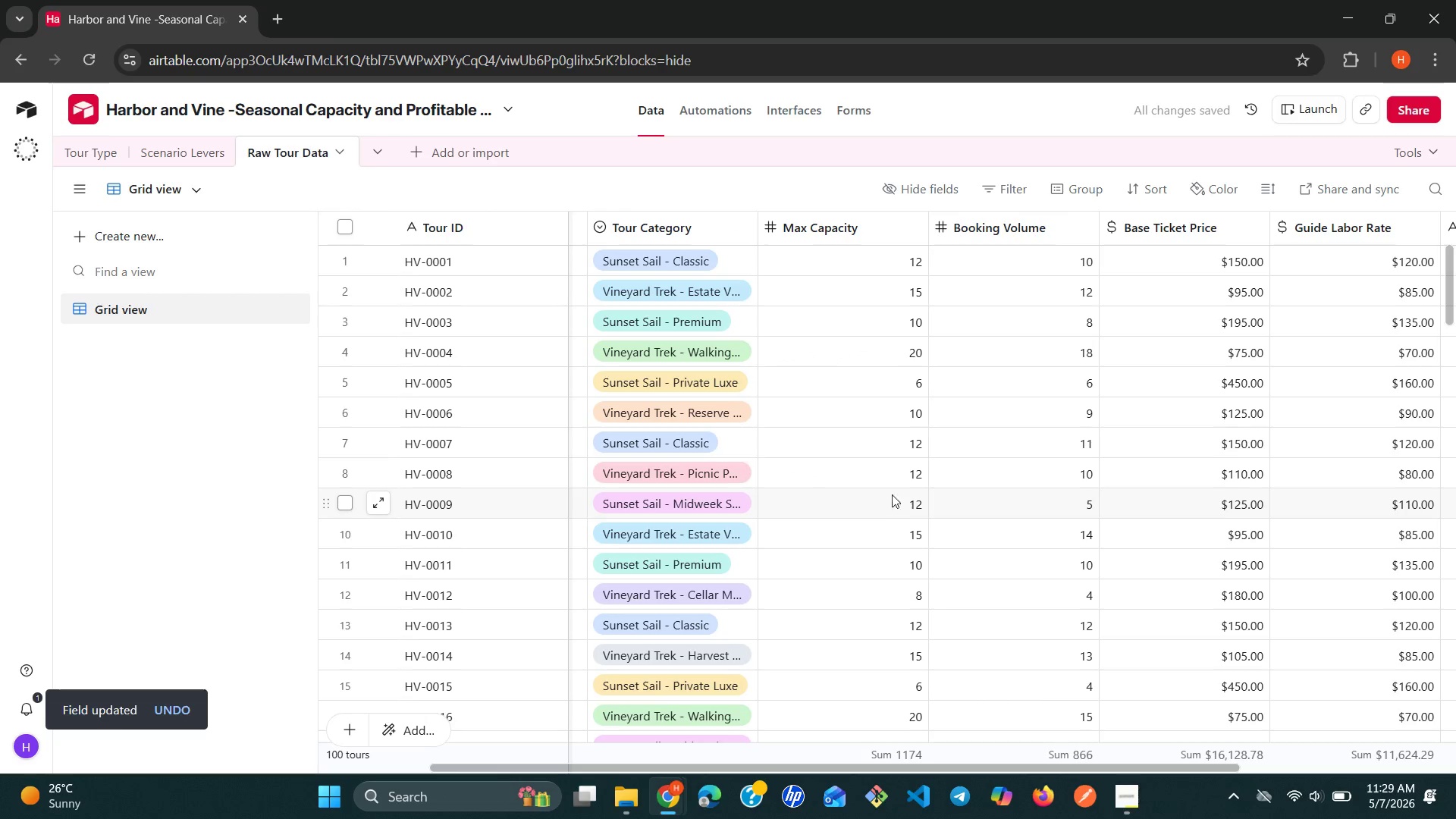 
wait(9.34)
 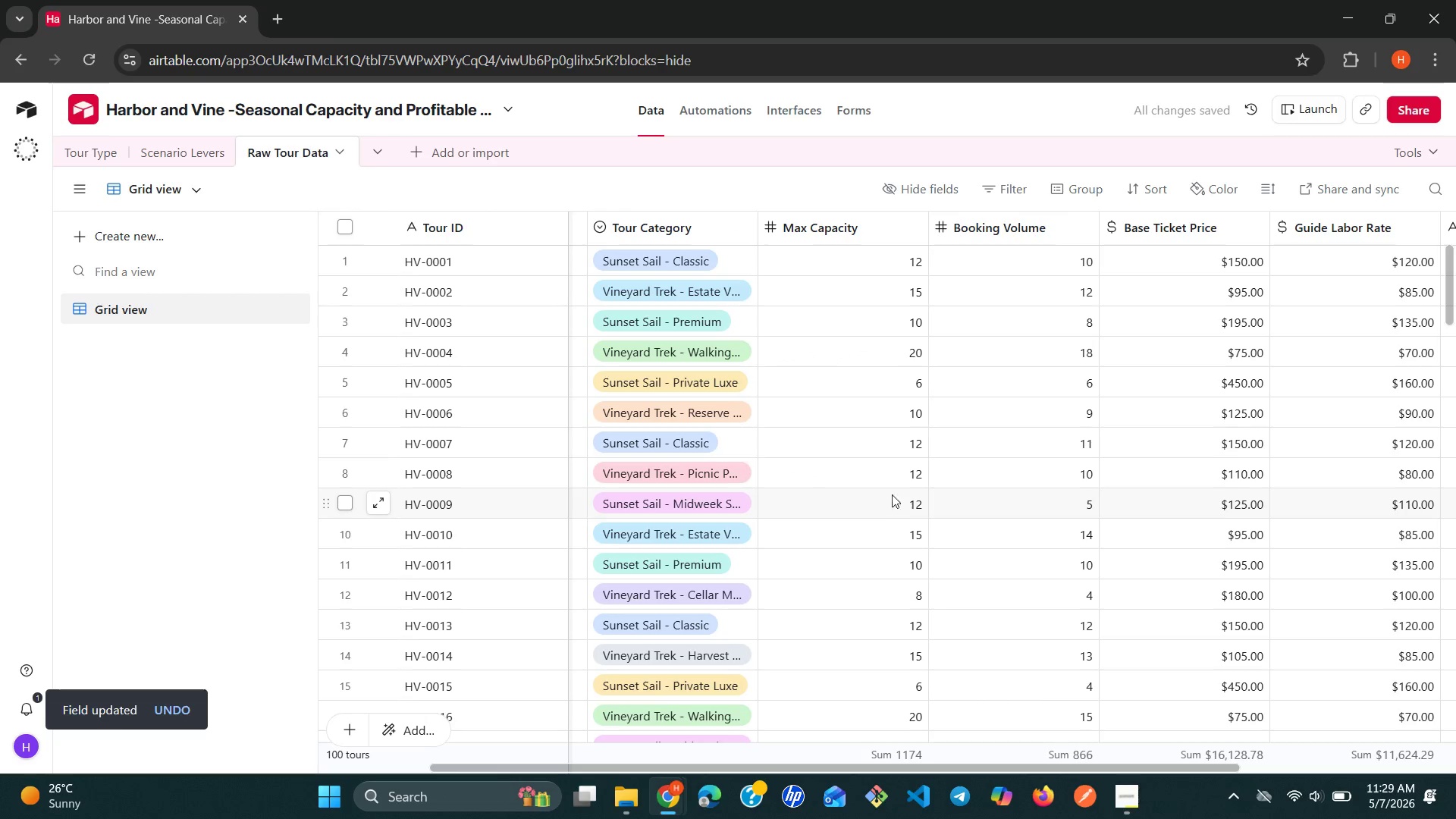 
left_click_drag(start_coordinate=[902, 230], to_coordinate=[906, 230])
 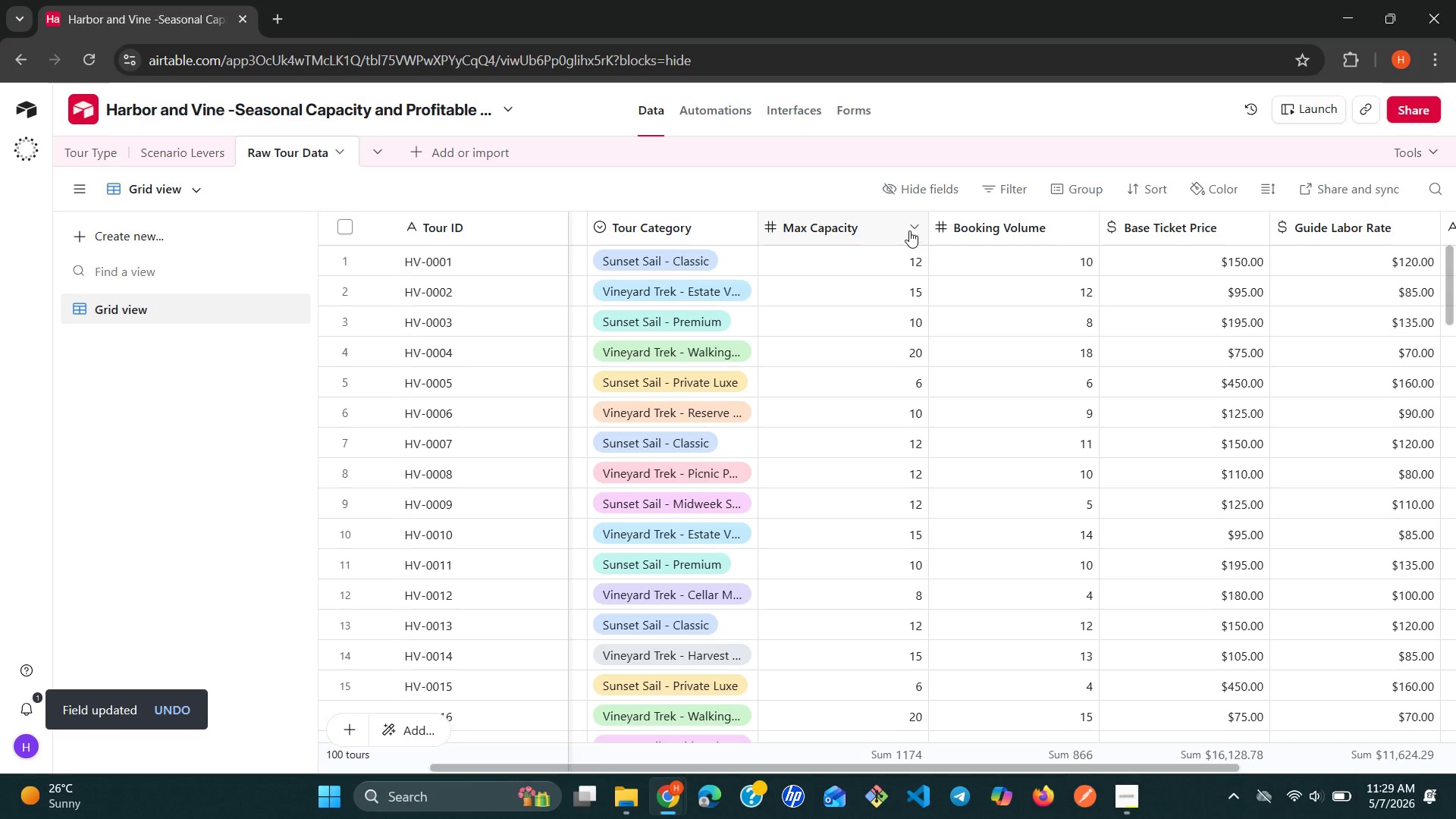 
left_click([910, 225])
 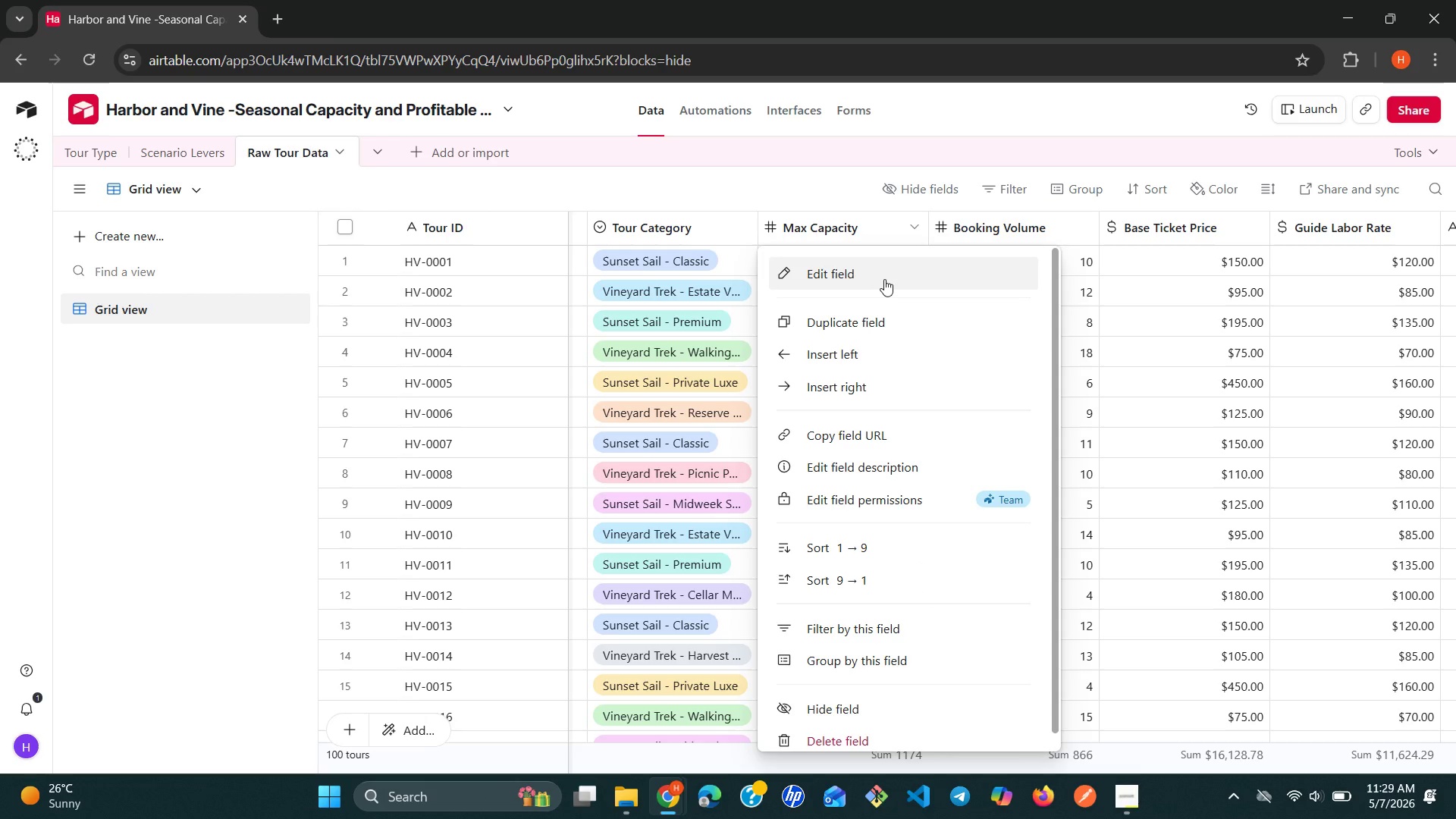 
left_click([884, 279])
 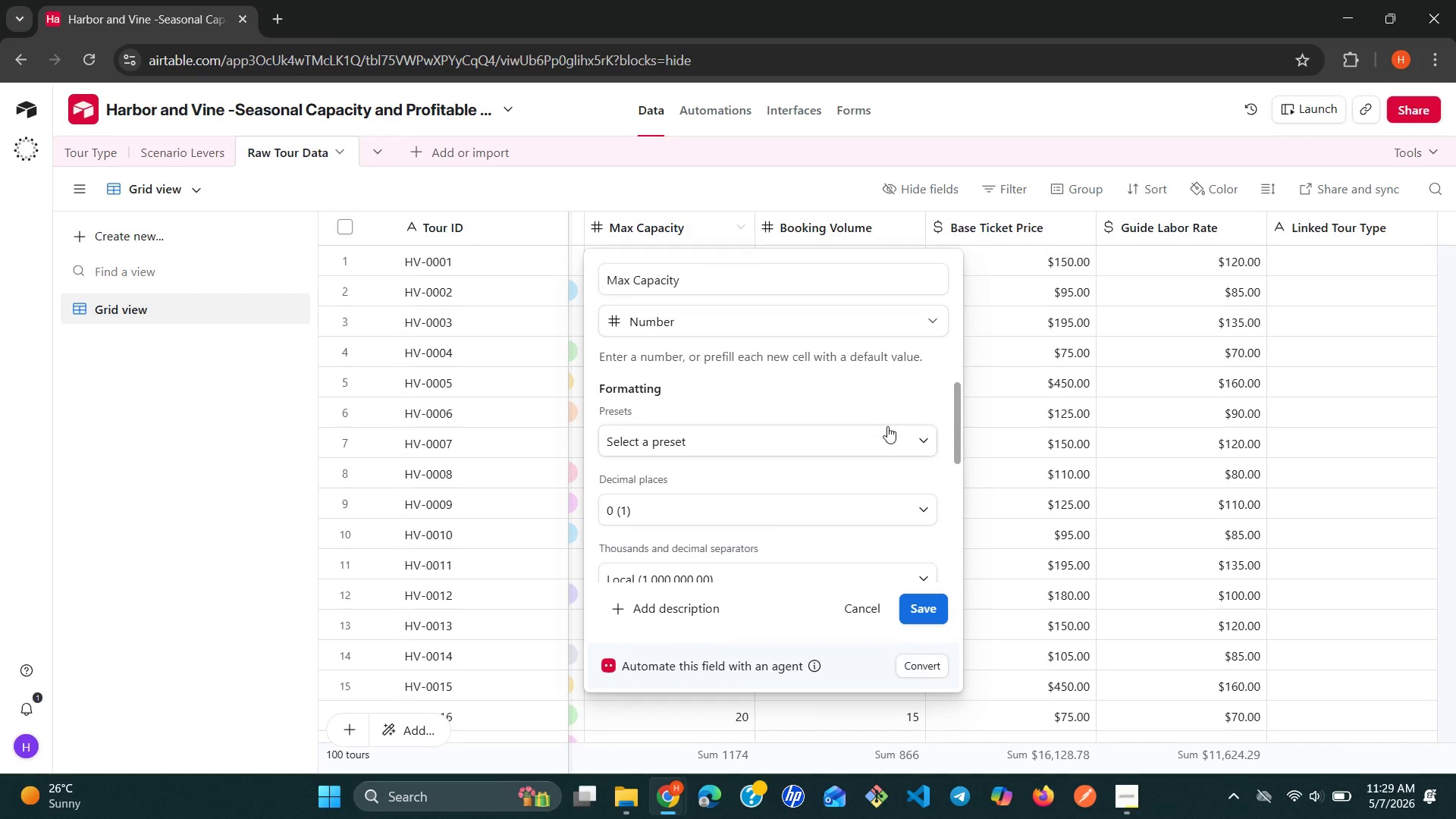 
wait(6.22)
 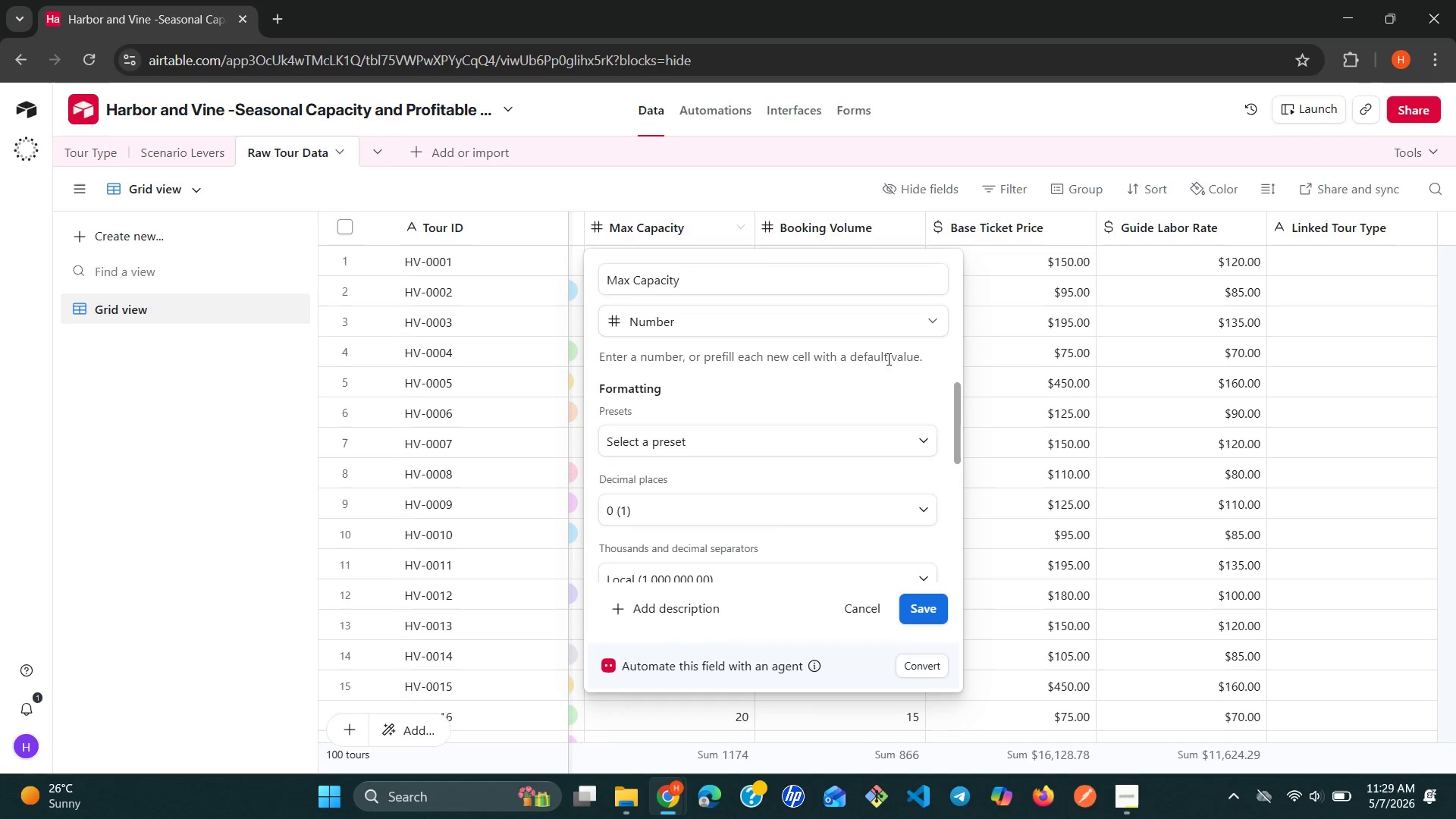 
left_click([876, 602])
 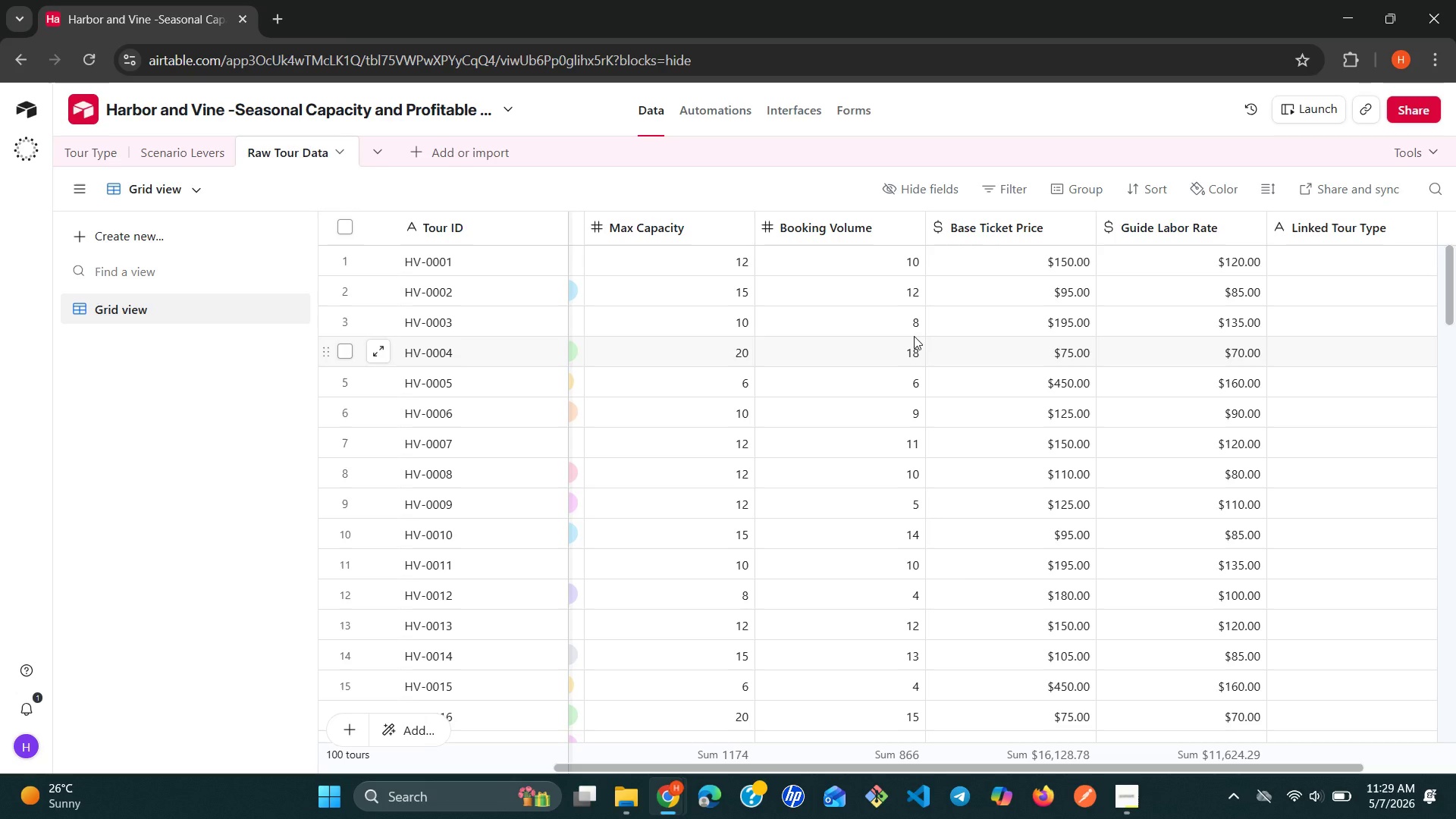 
wait(8.91)
 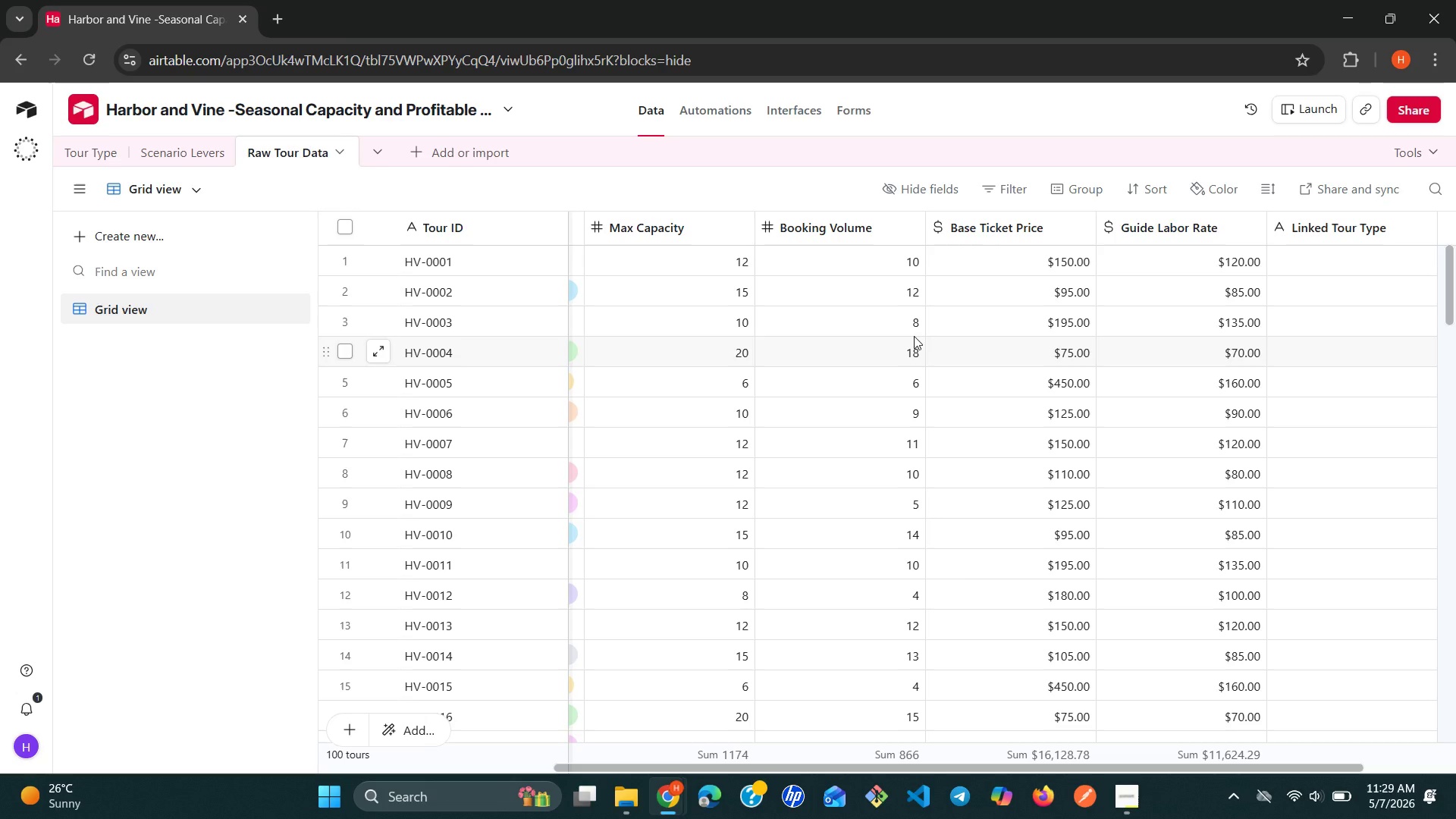 
left_click([1266, 226])
 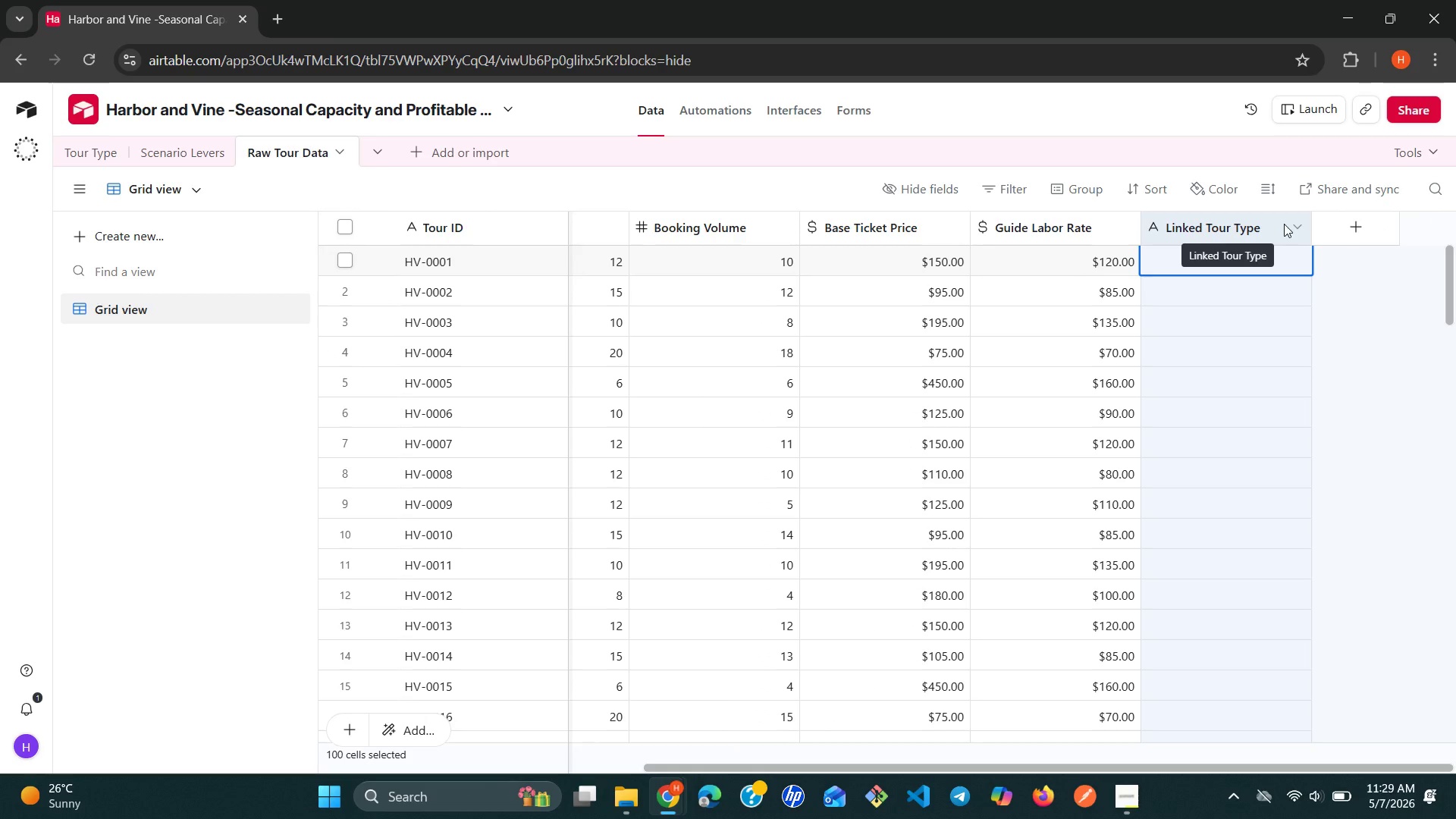 
left_click([1291, 224])
 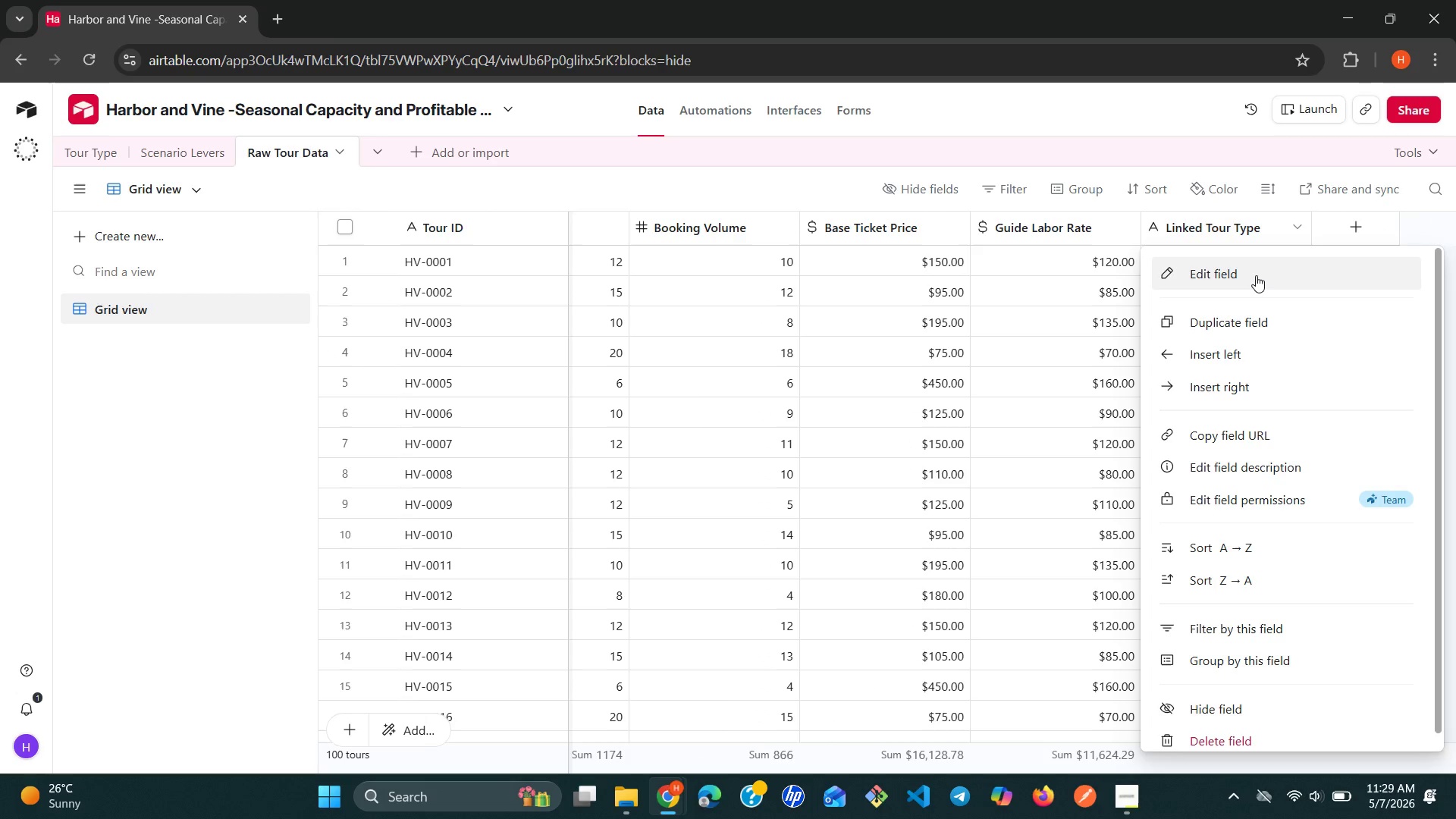 
left_click([1256, 275])
 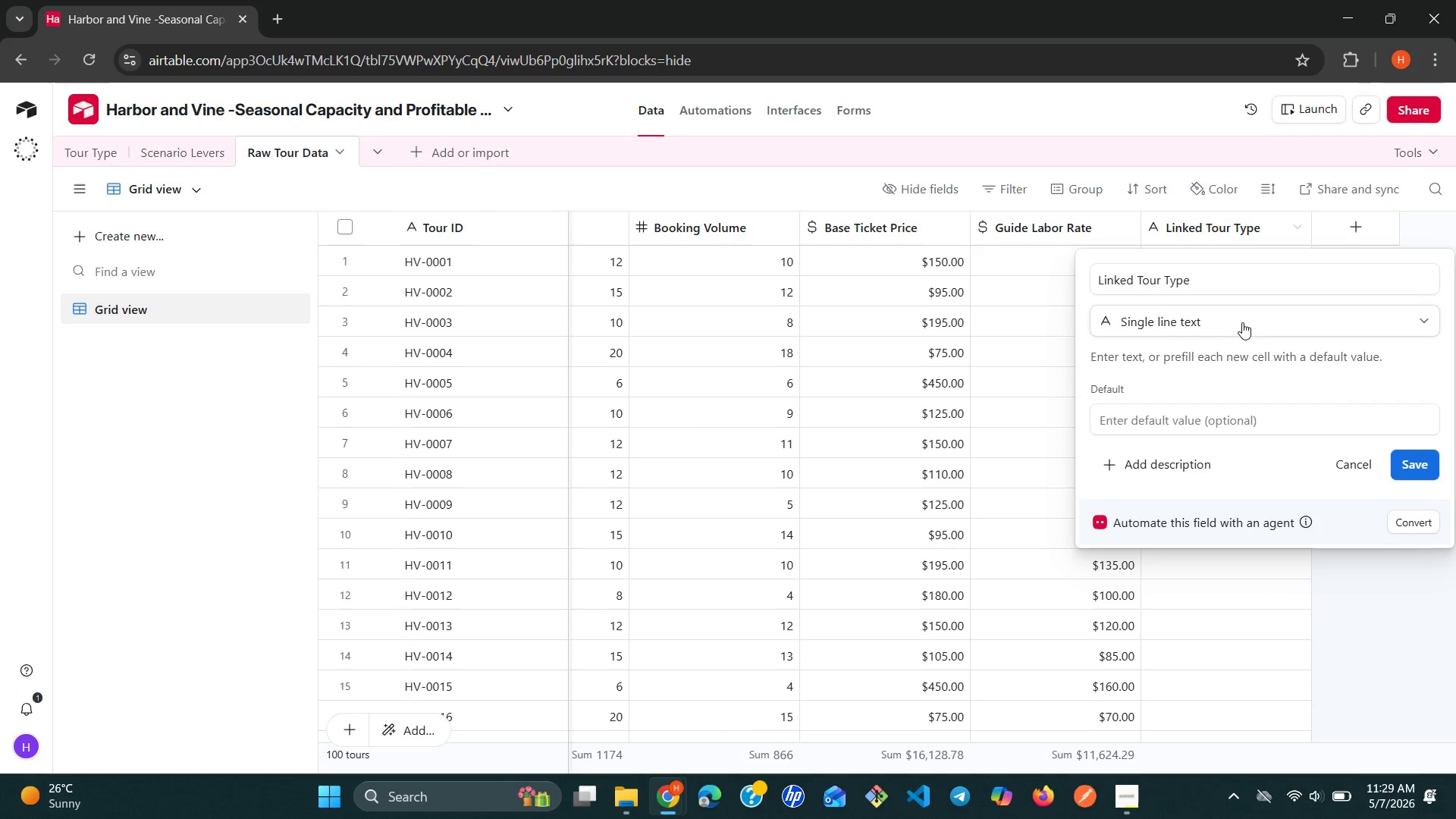 
left_click([1250, 315])
 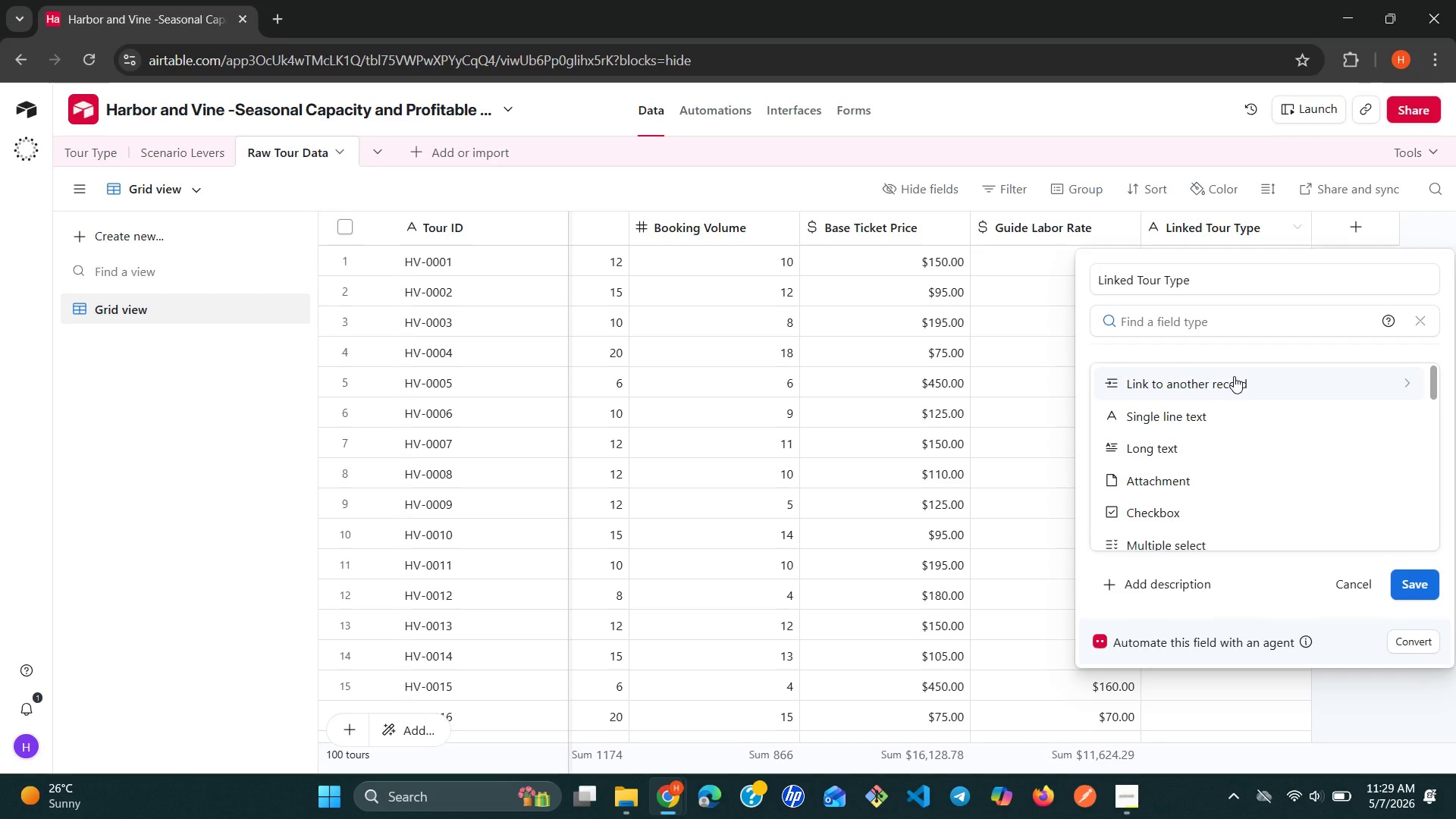 
left_click([1234, 376])
 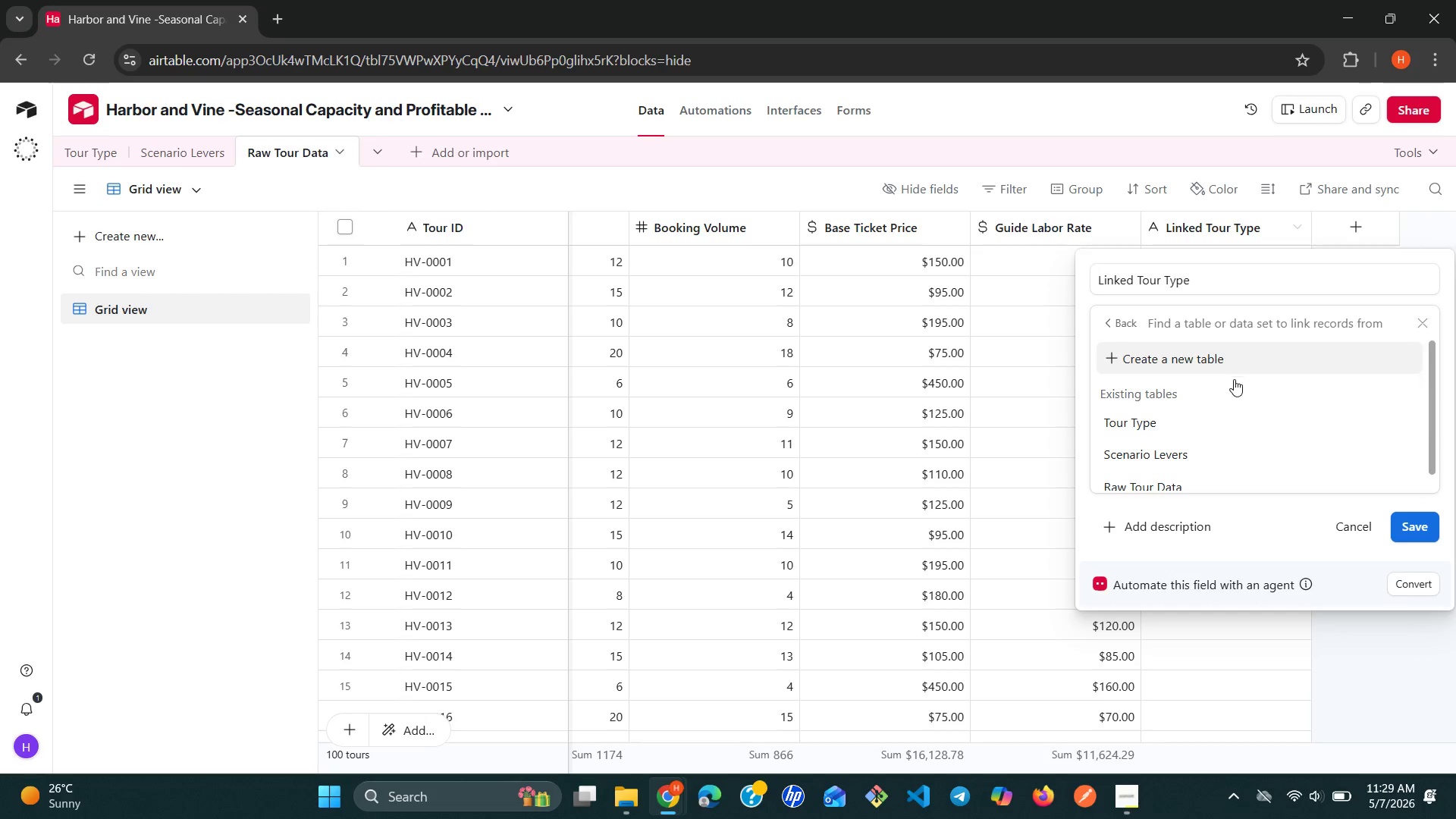 
left_click([1195, 420])
 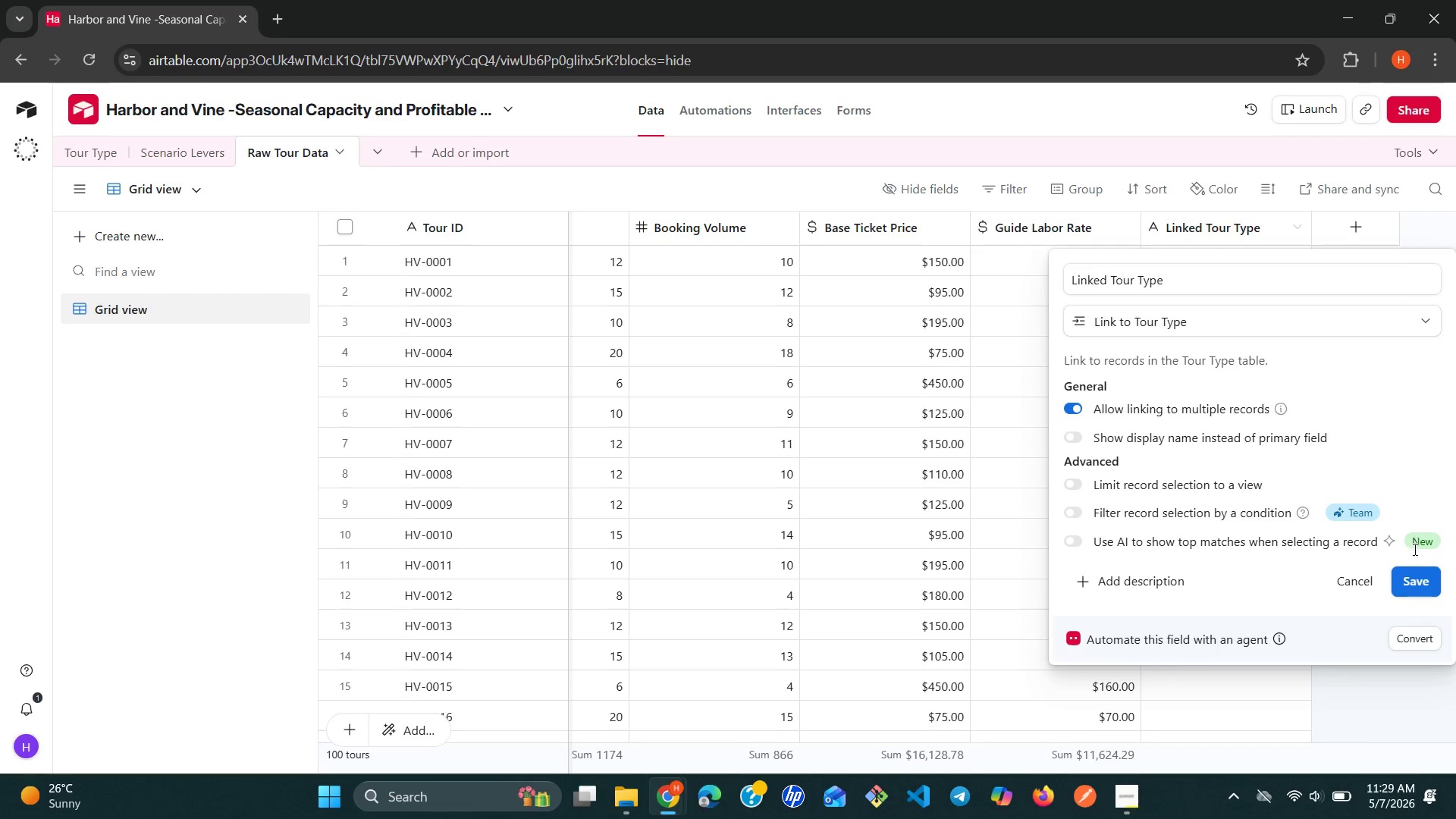 
left_click([1413, 572])
 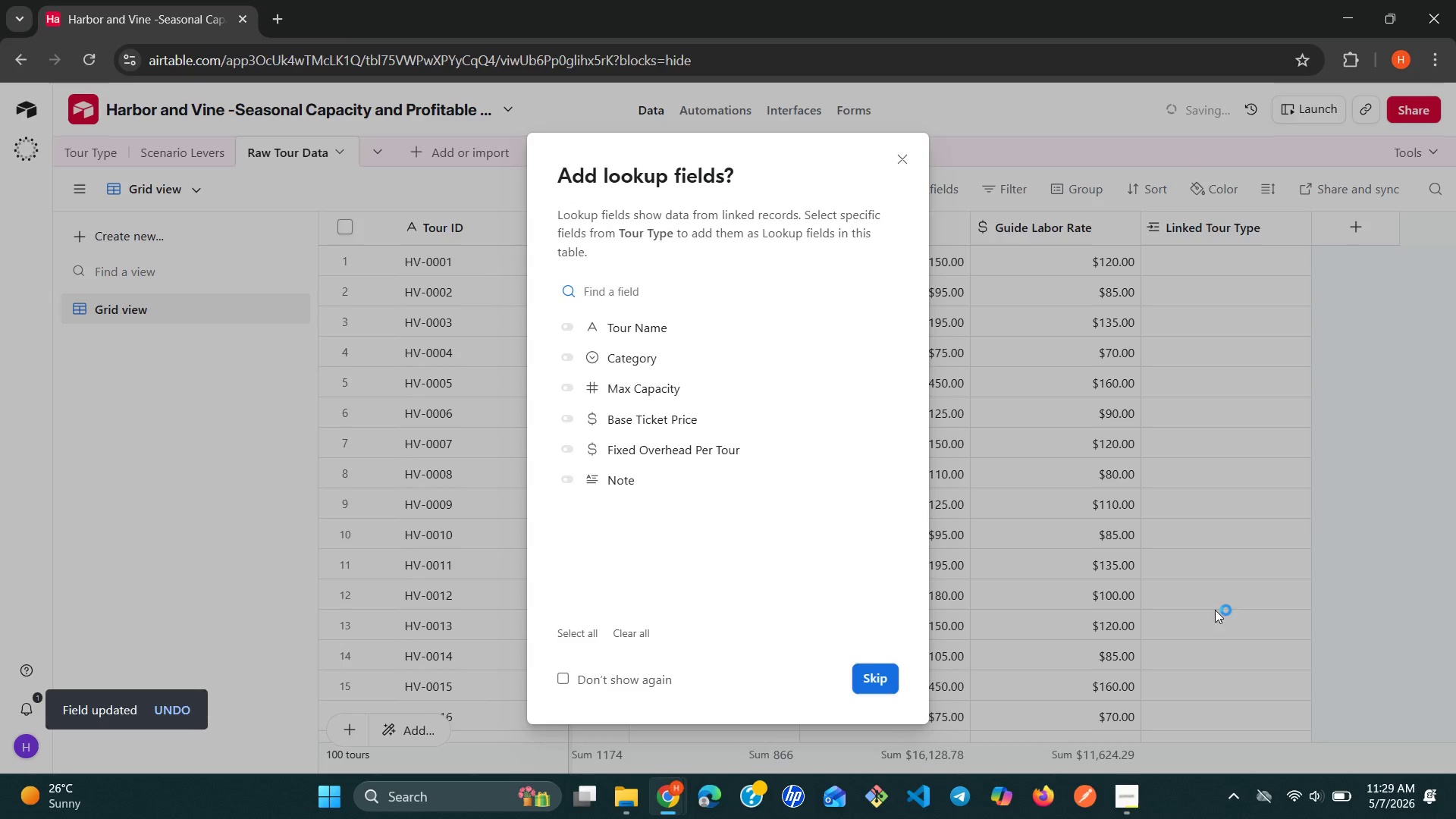 
left_click([886, 661])
 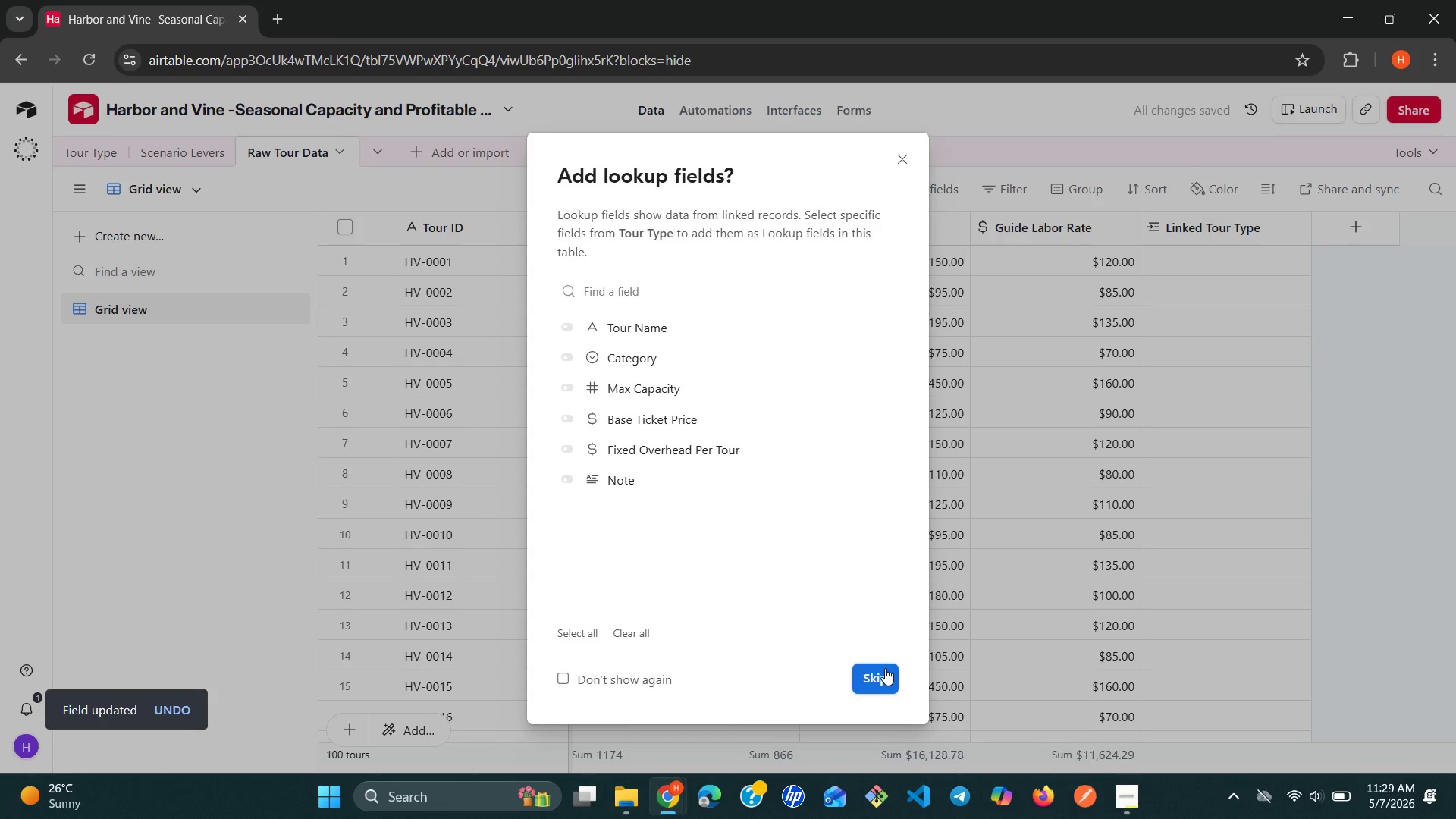 
left_click([885, 670])
 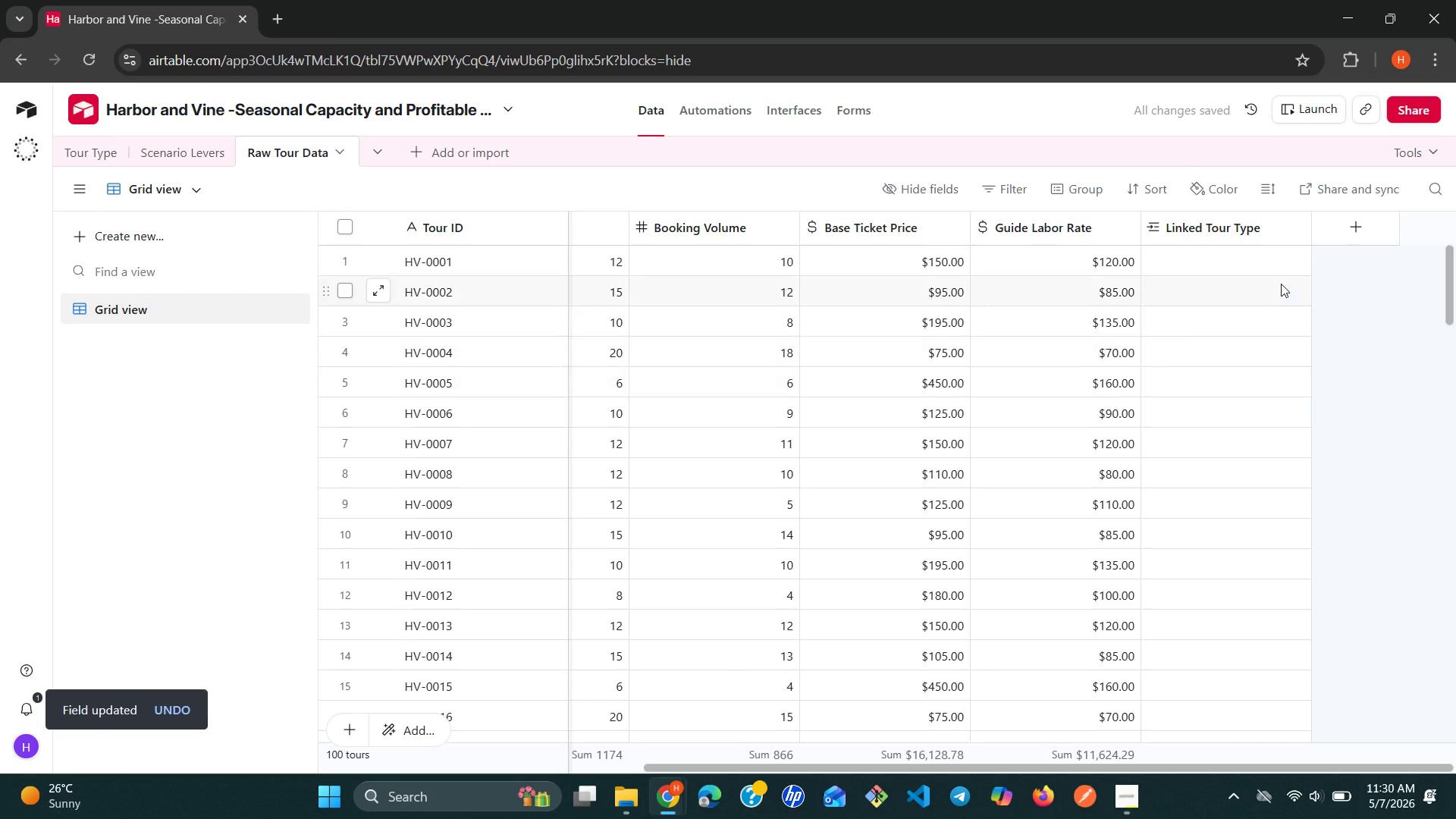 
left_click([1280, 251])
 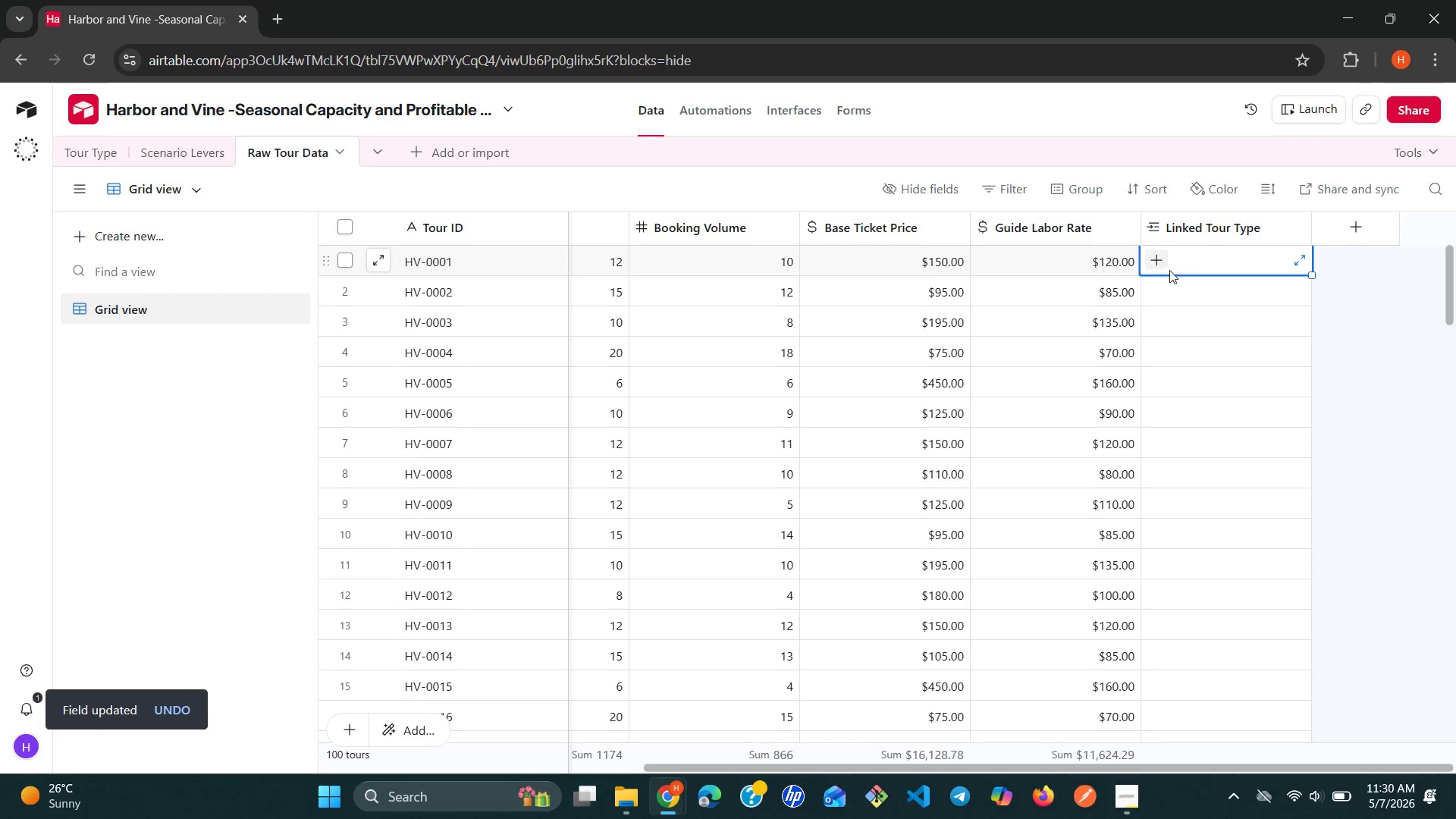 
left_click([1155, 262])
 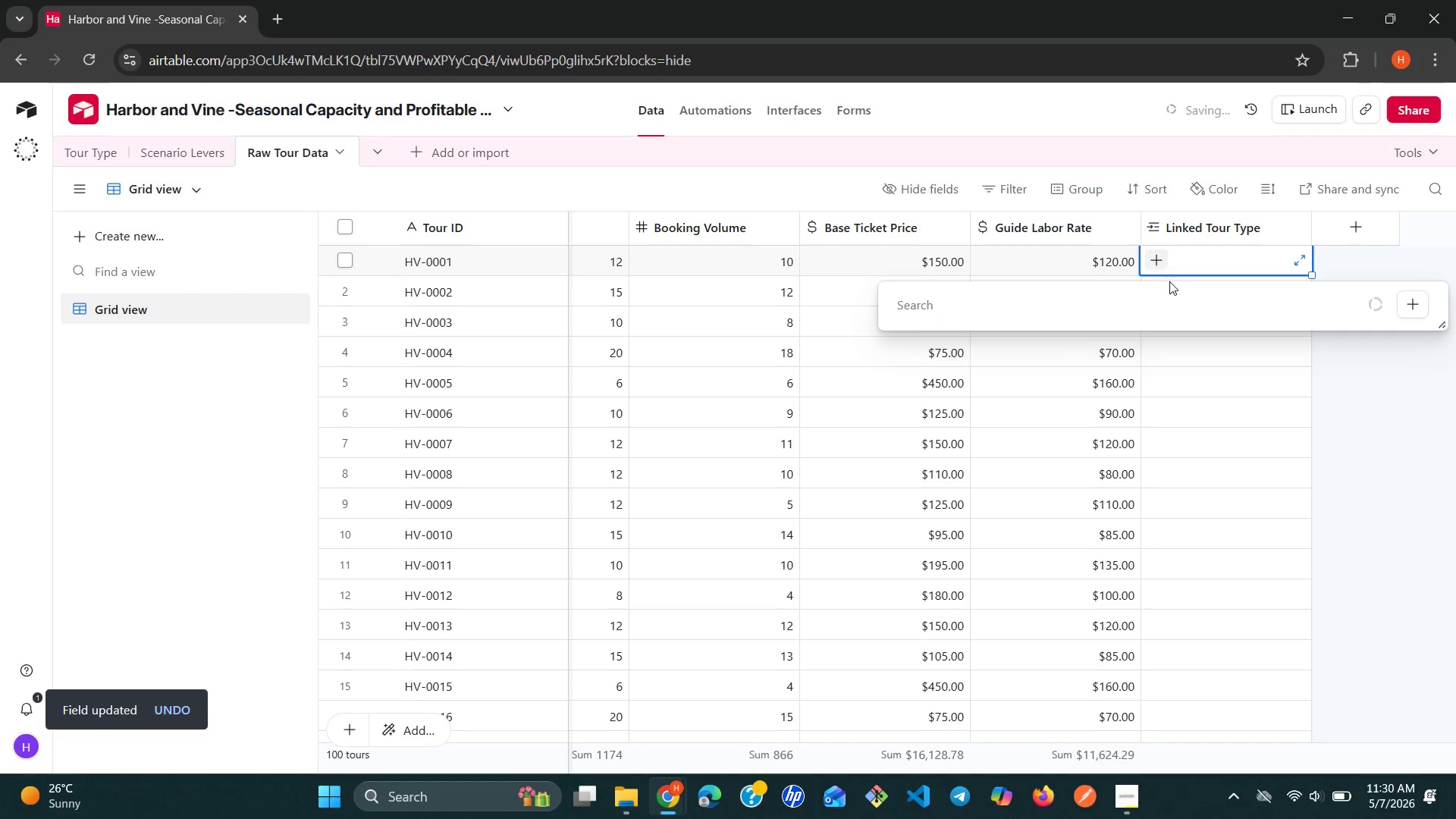 
mouse_move([1169, 332])
 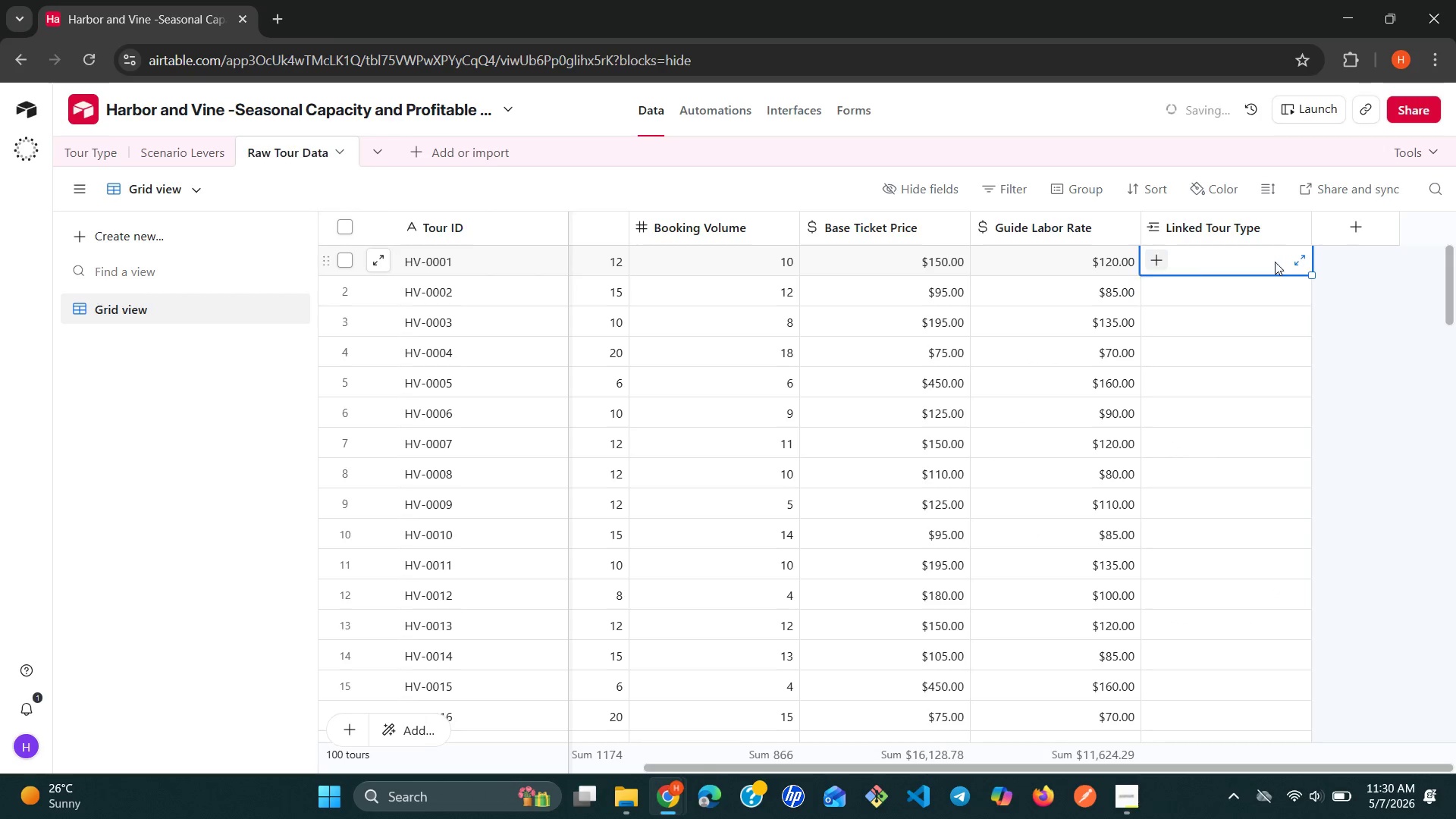 
wait(5.49)
 